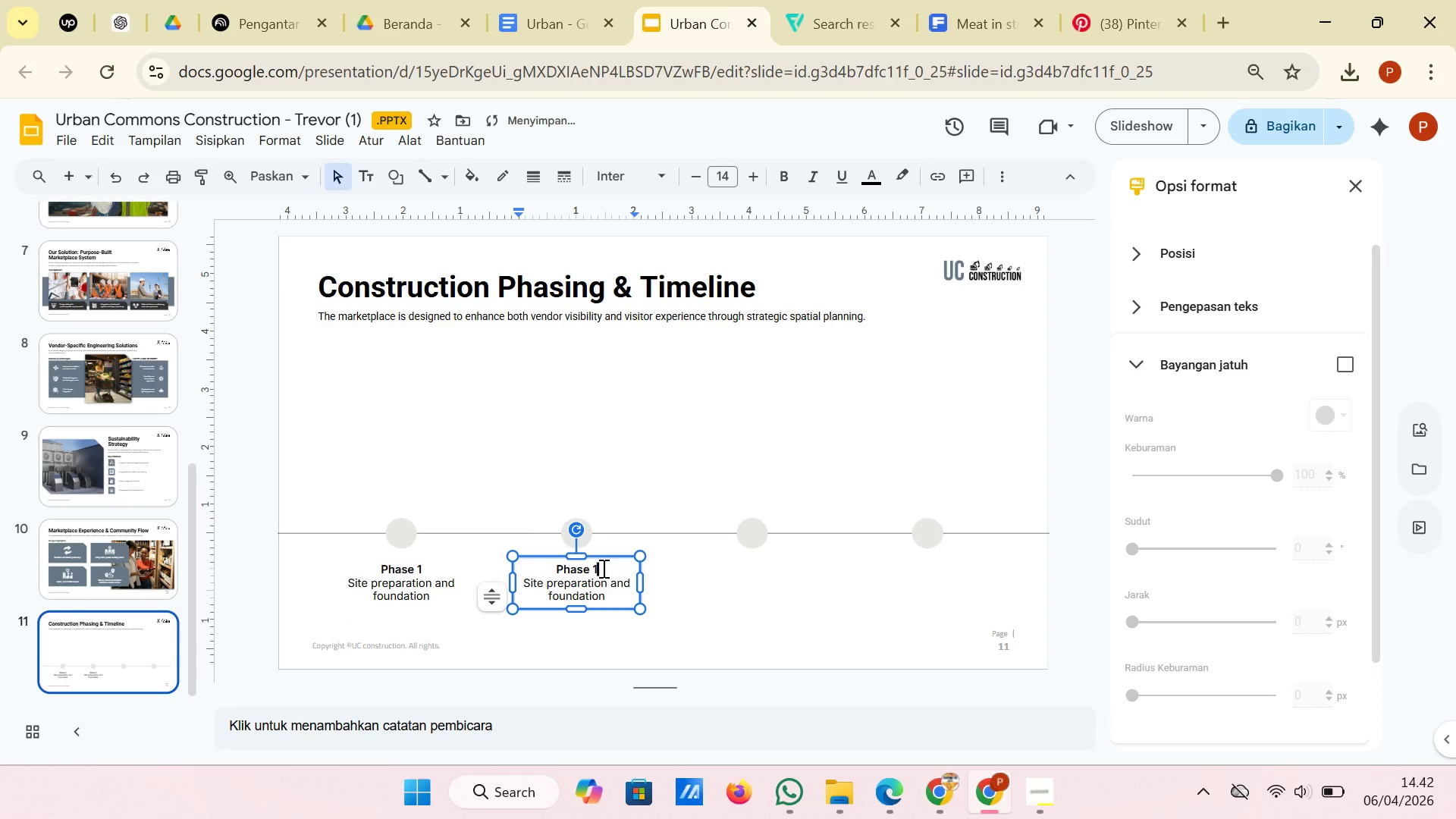 
key(2)
 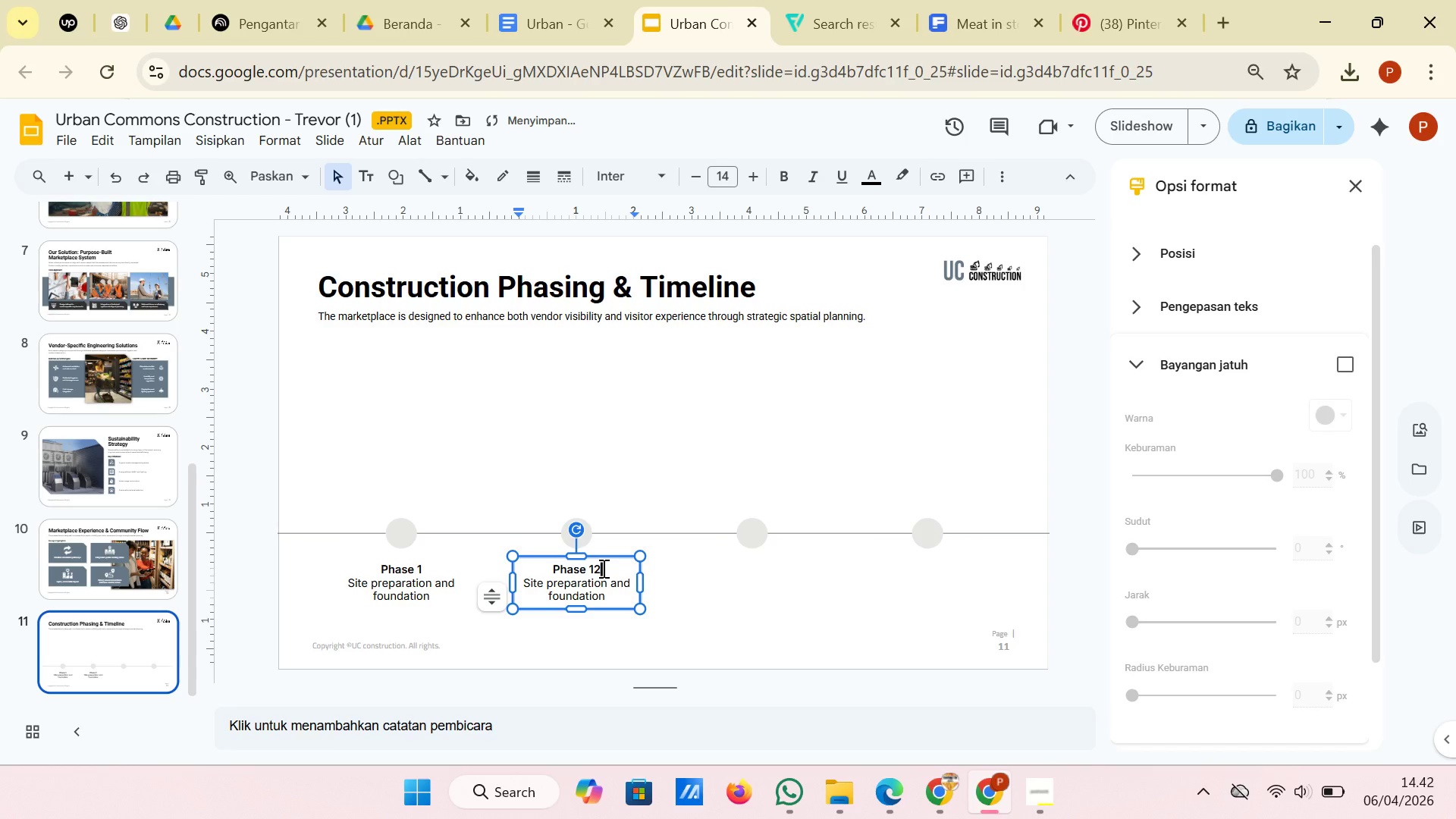 
key(Backspace)
 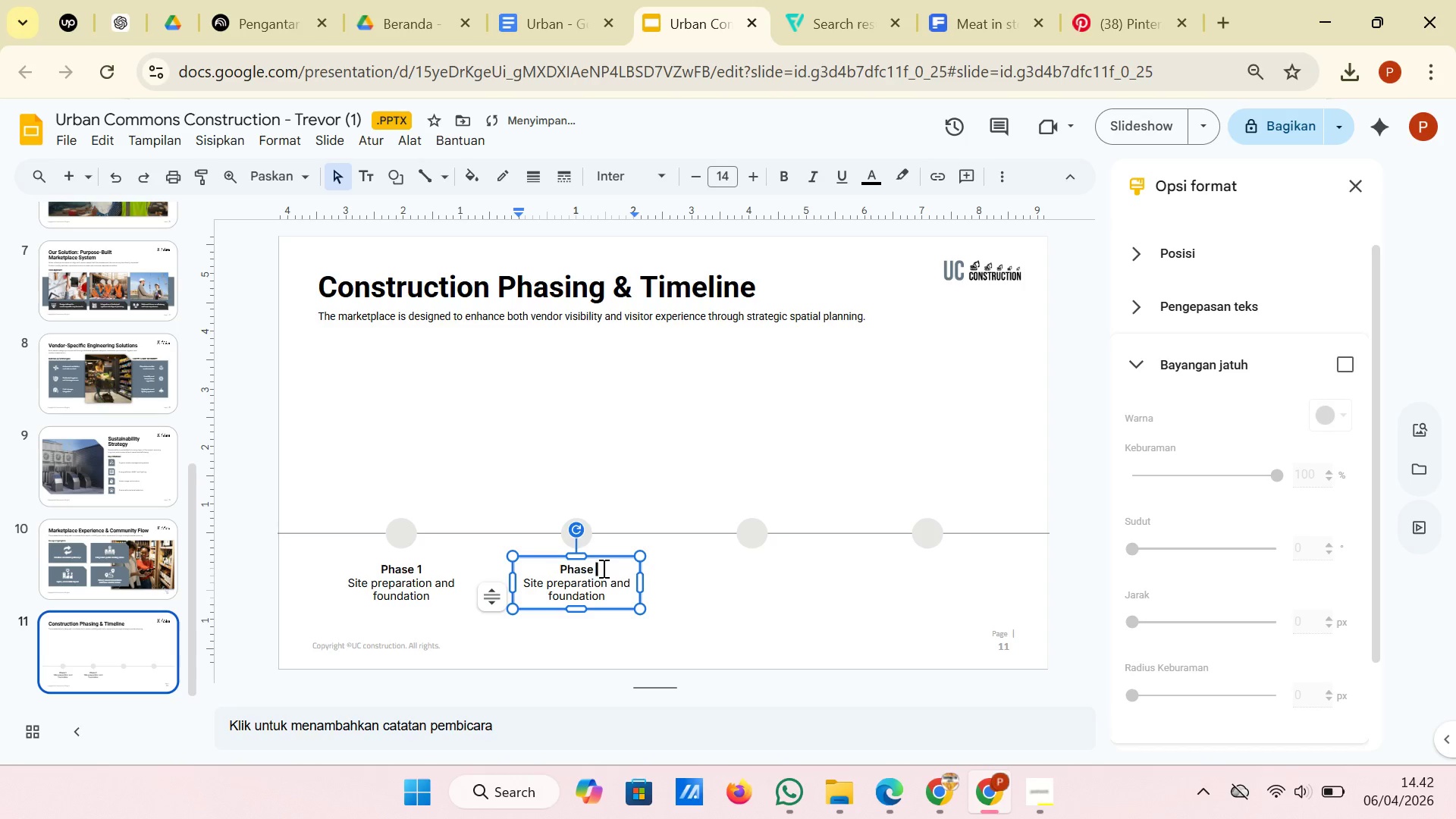 
key(Backspace)
 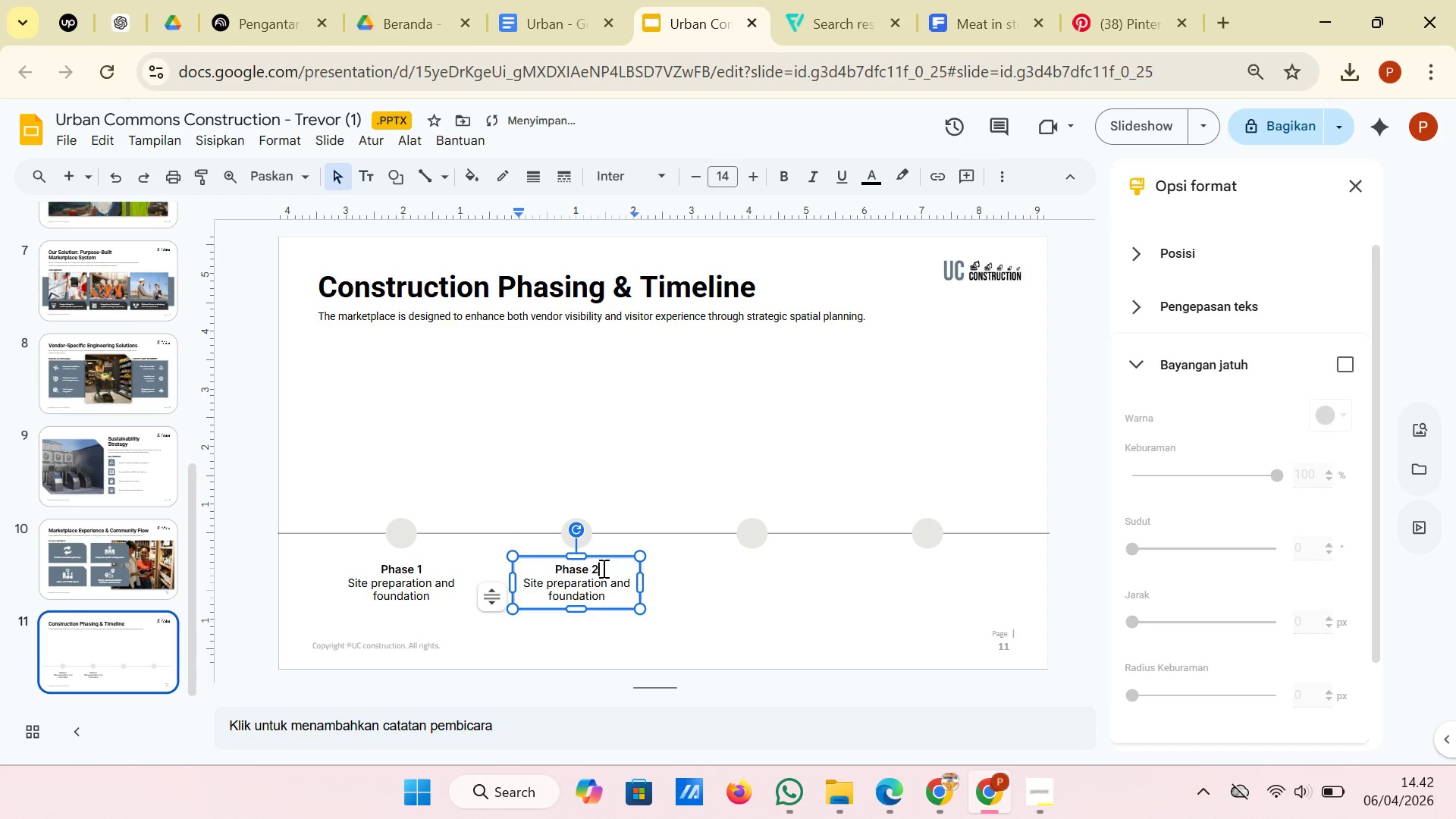 
key(2)
 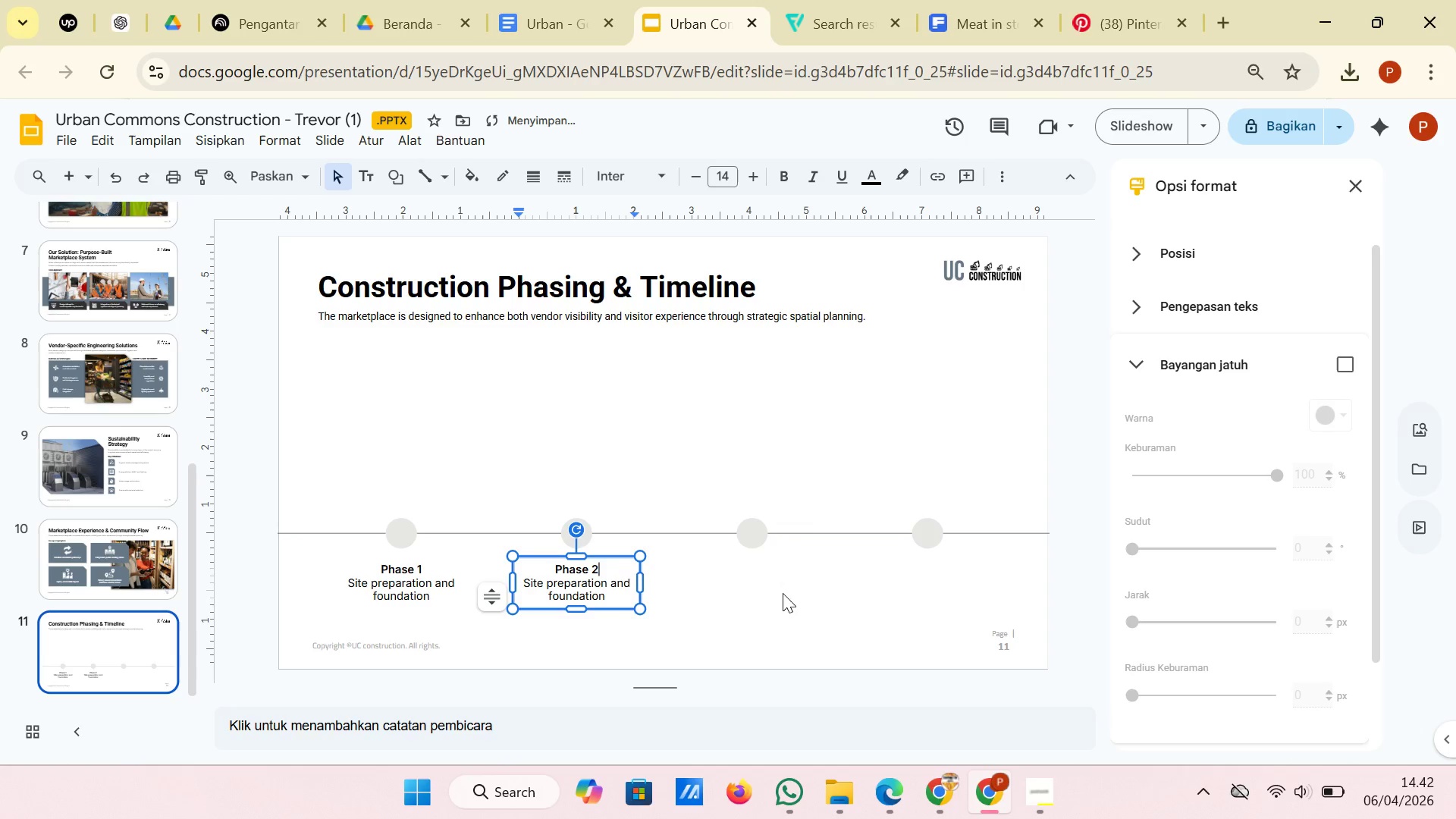 
left_click([783, 595])
 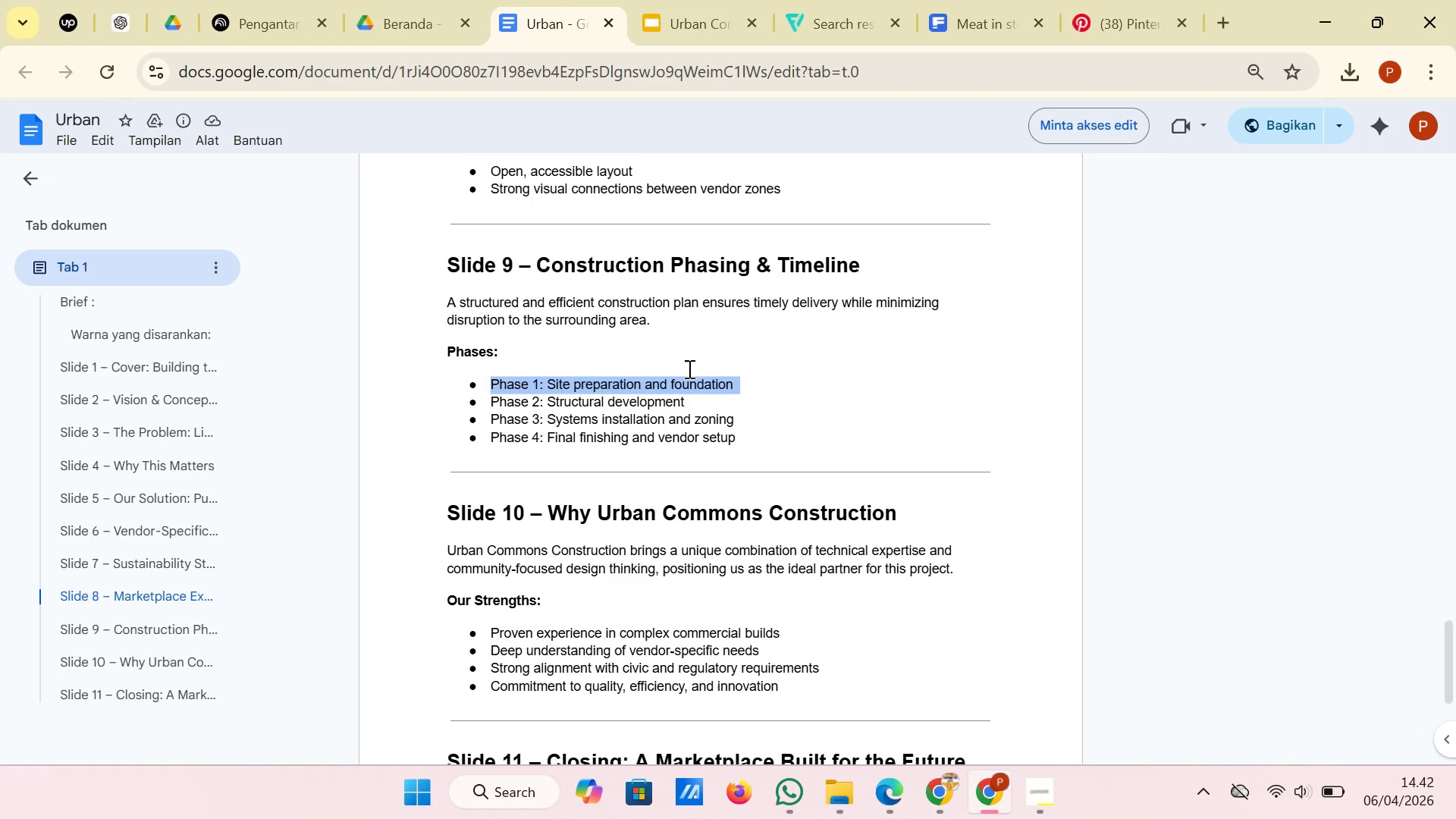 
left_click_drag(start_coordinate=[695, 404], to_coordinate=[551, 406])
 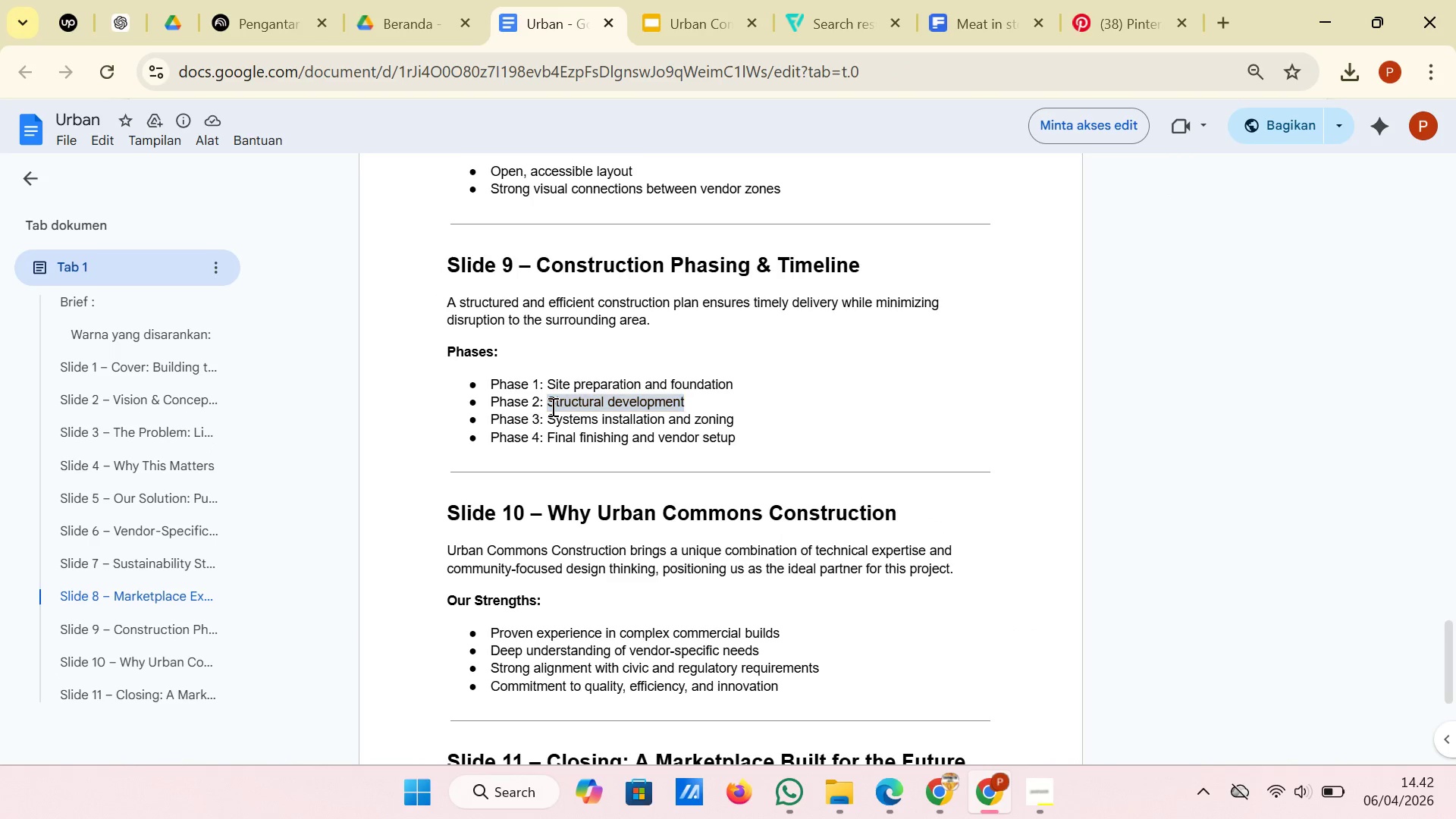 
right_click([551, 406])
 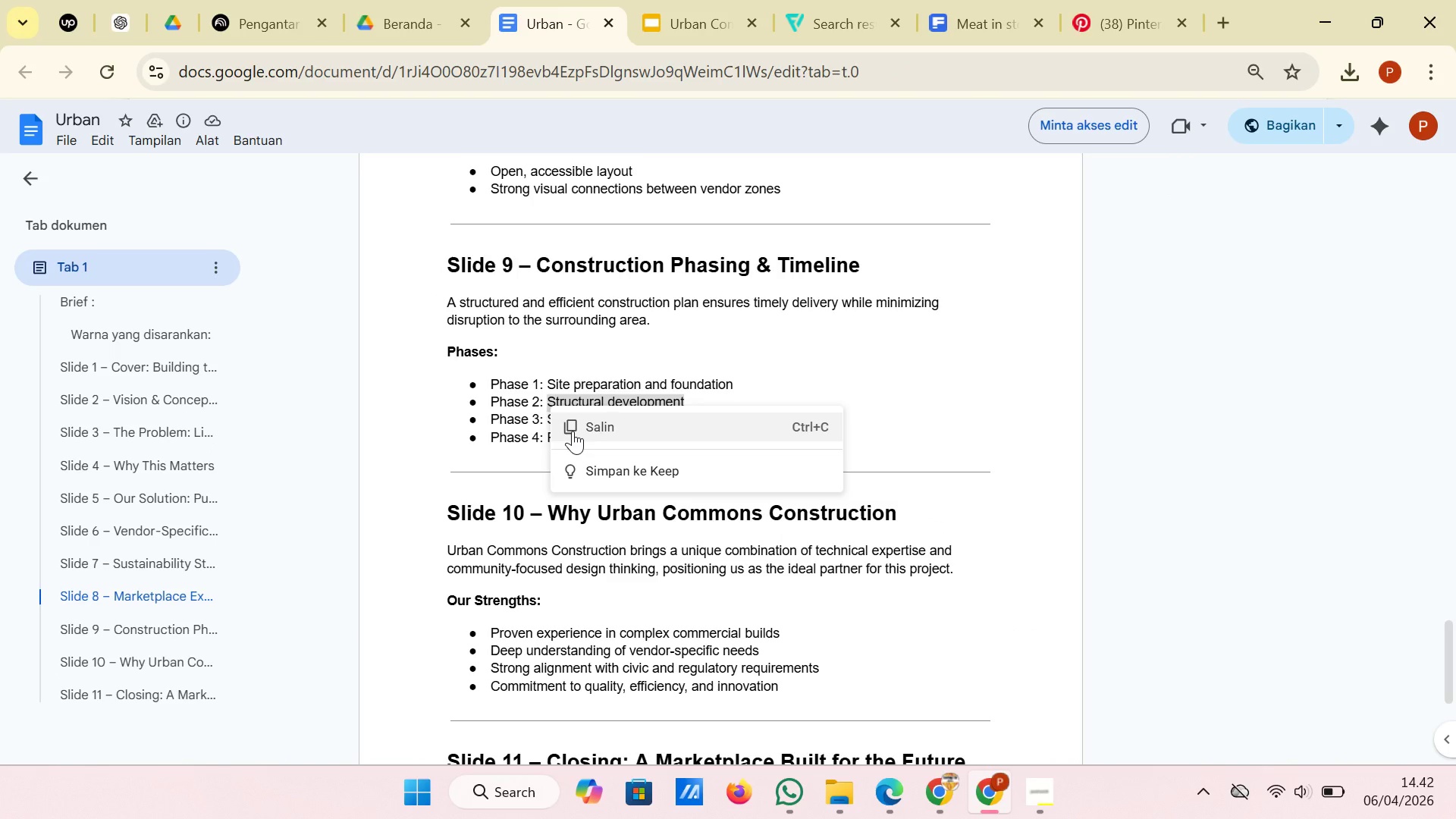 
left_click([573, 431])
 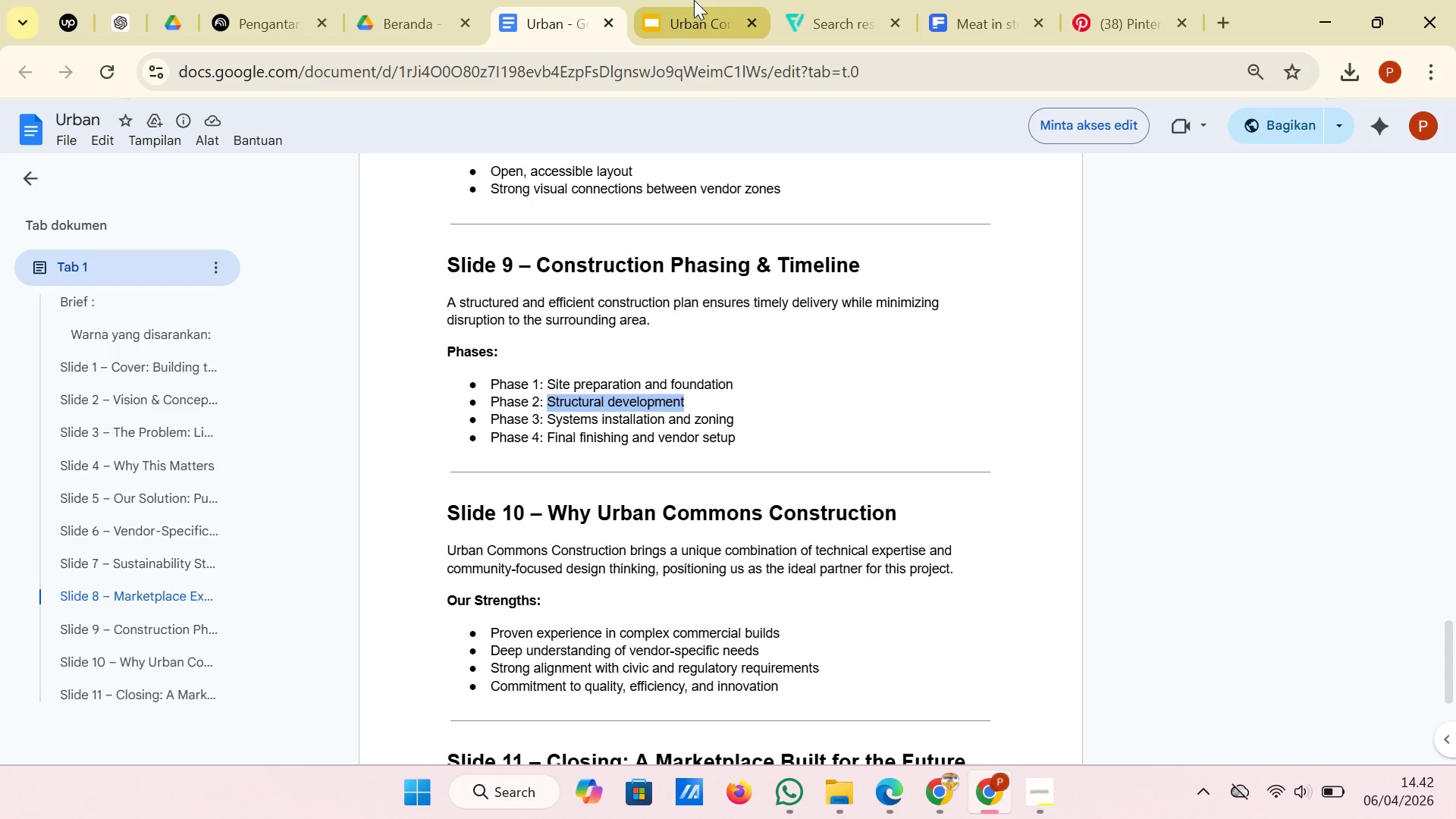 
left_click([694, 0])
 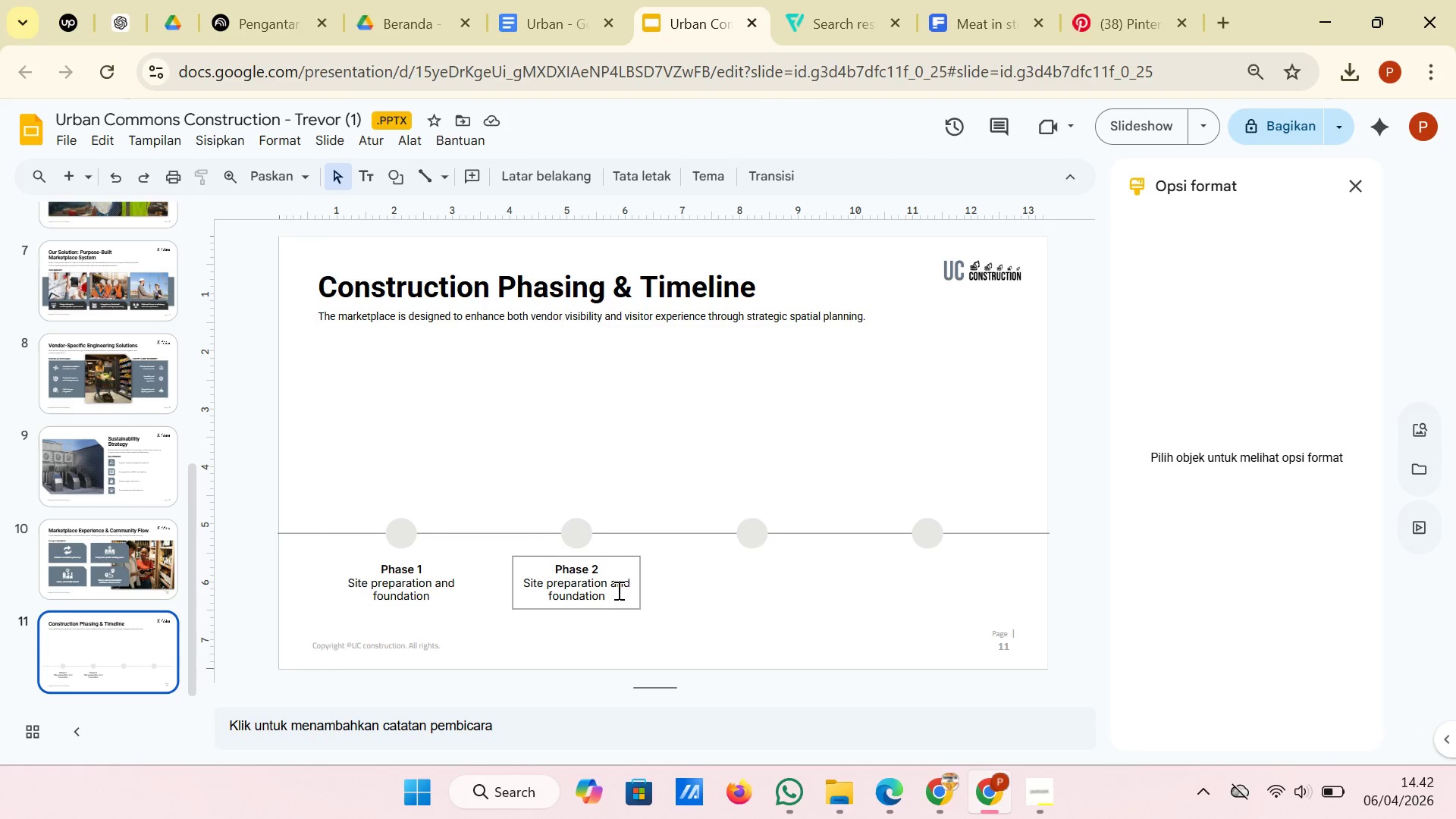 
left_click_drag(start_coordinate=[611, 601], to_coordinate=[522, 585])
 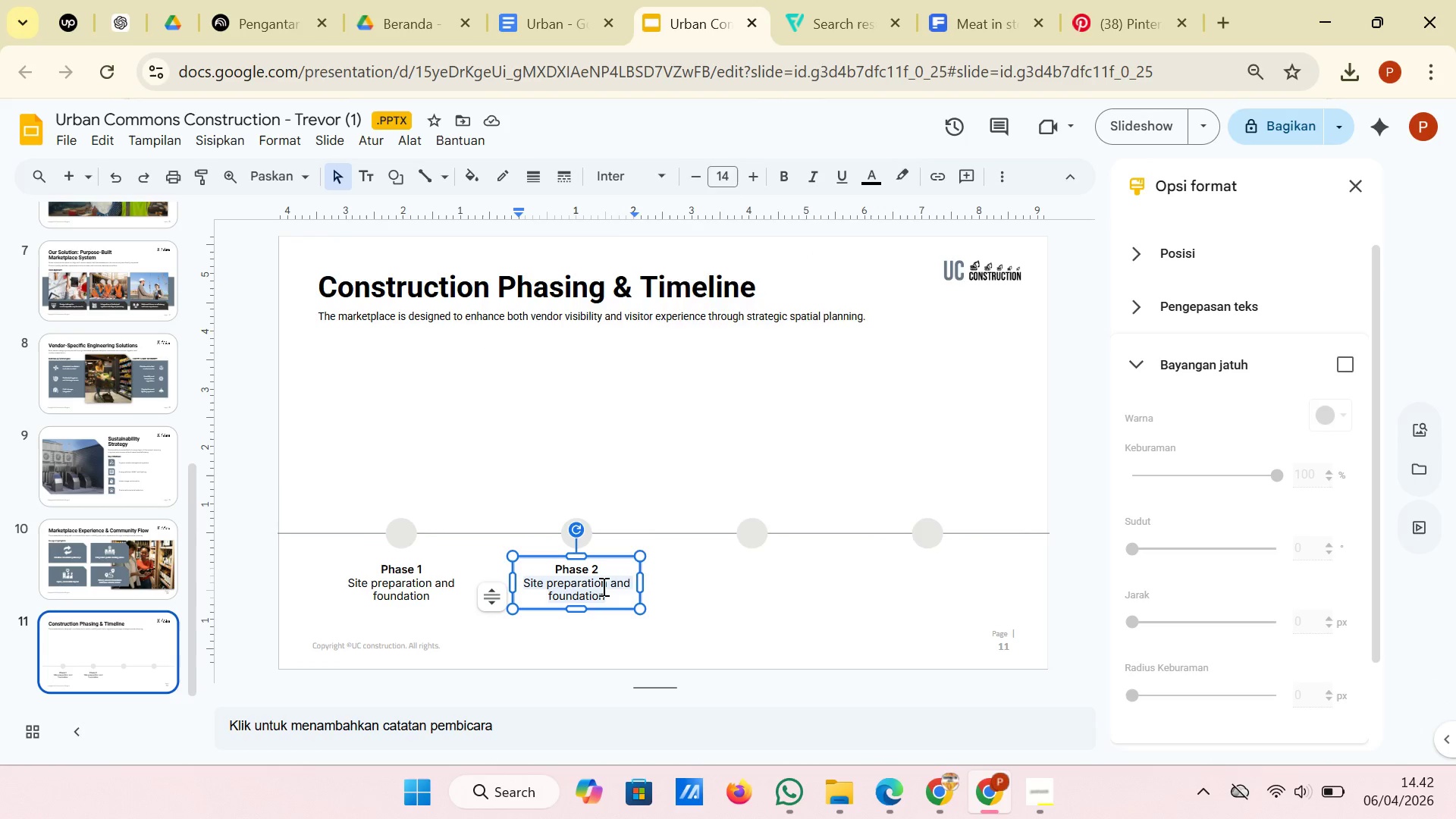 
right_click([602, 586])
 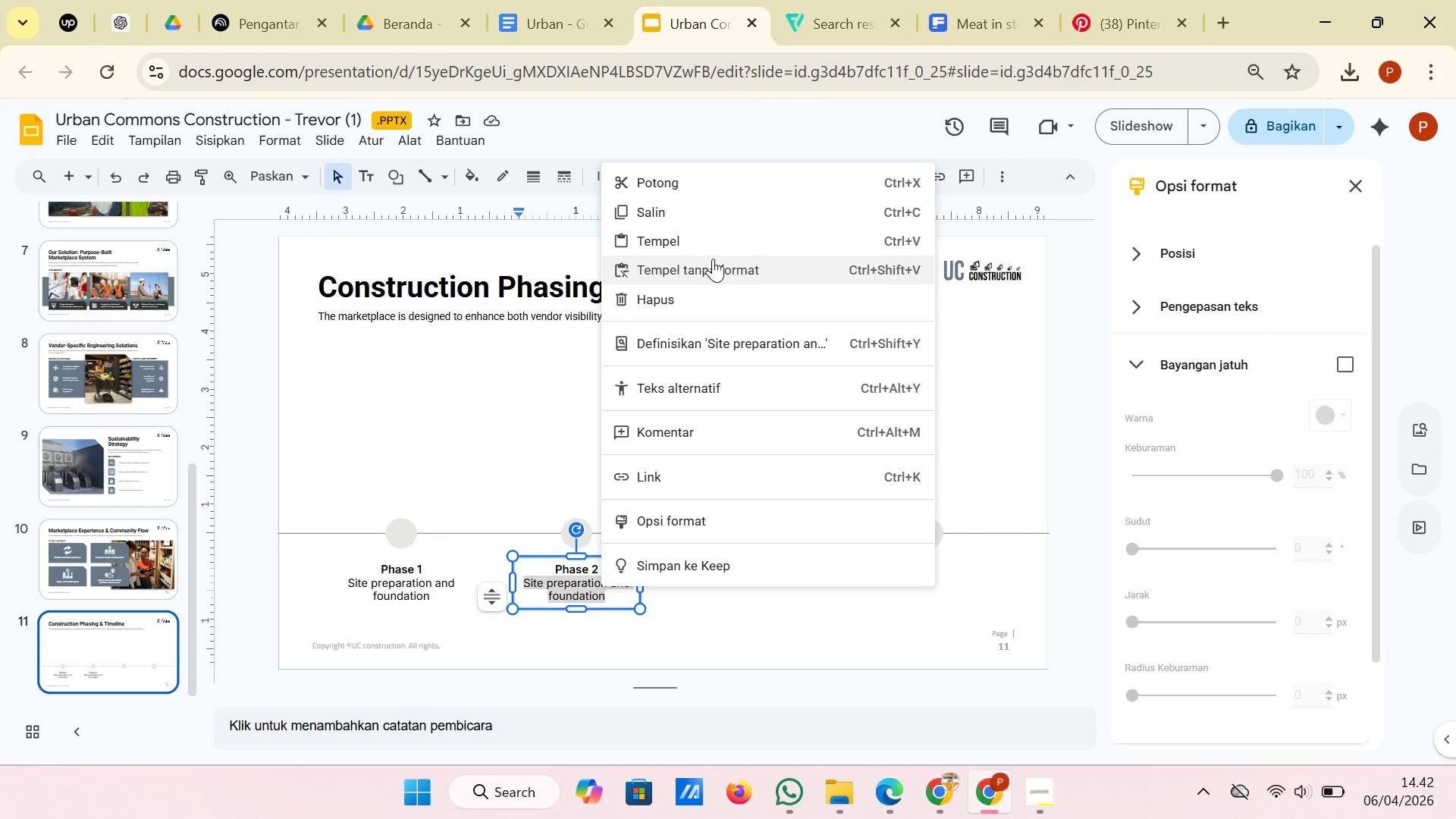 
left_click([713, 266])
 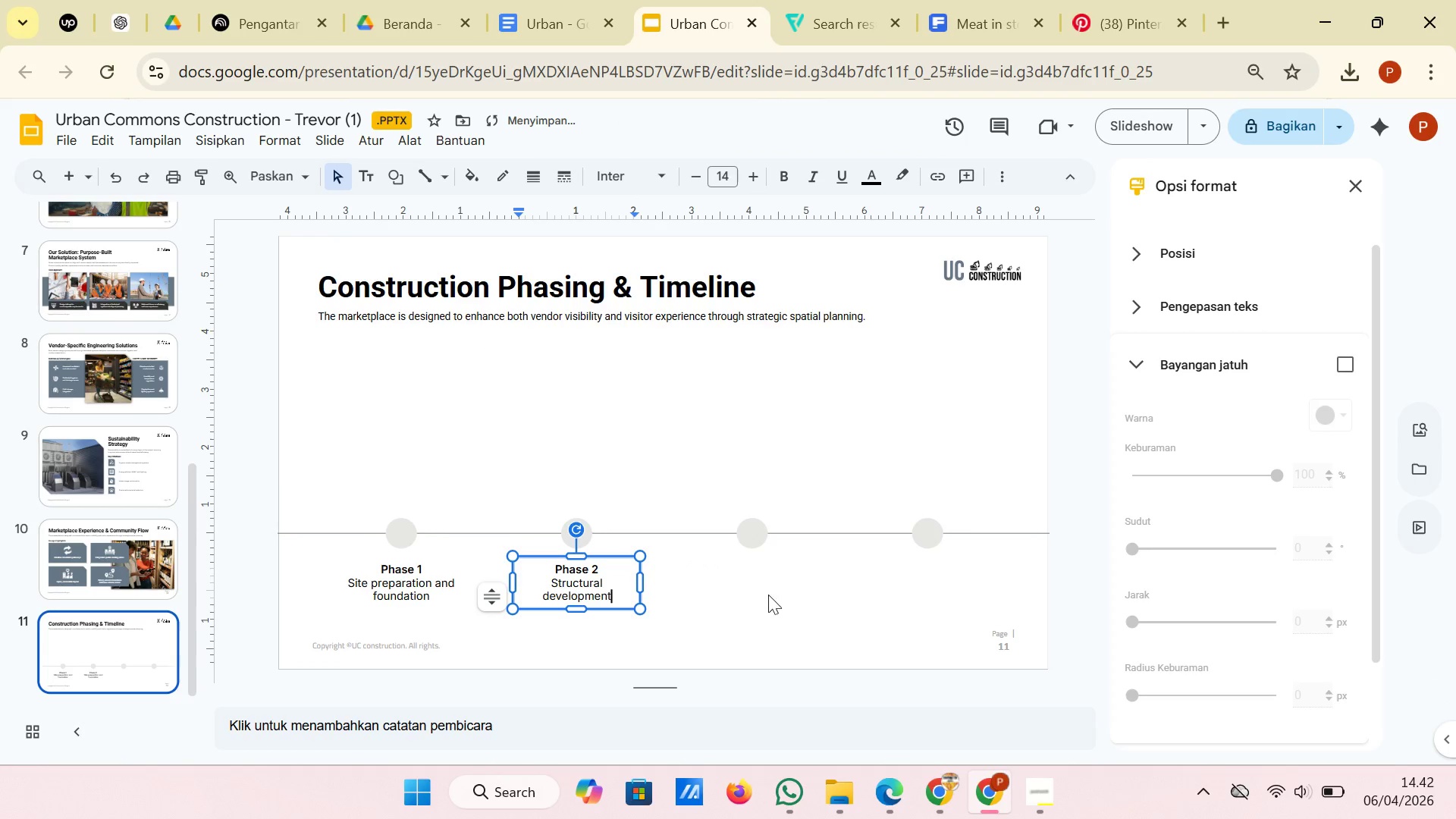 
left_click([768, 598])
 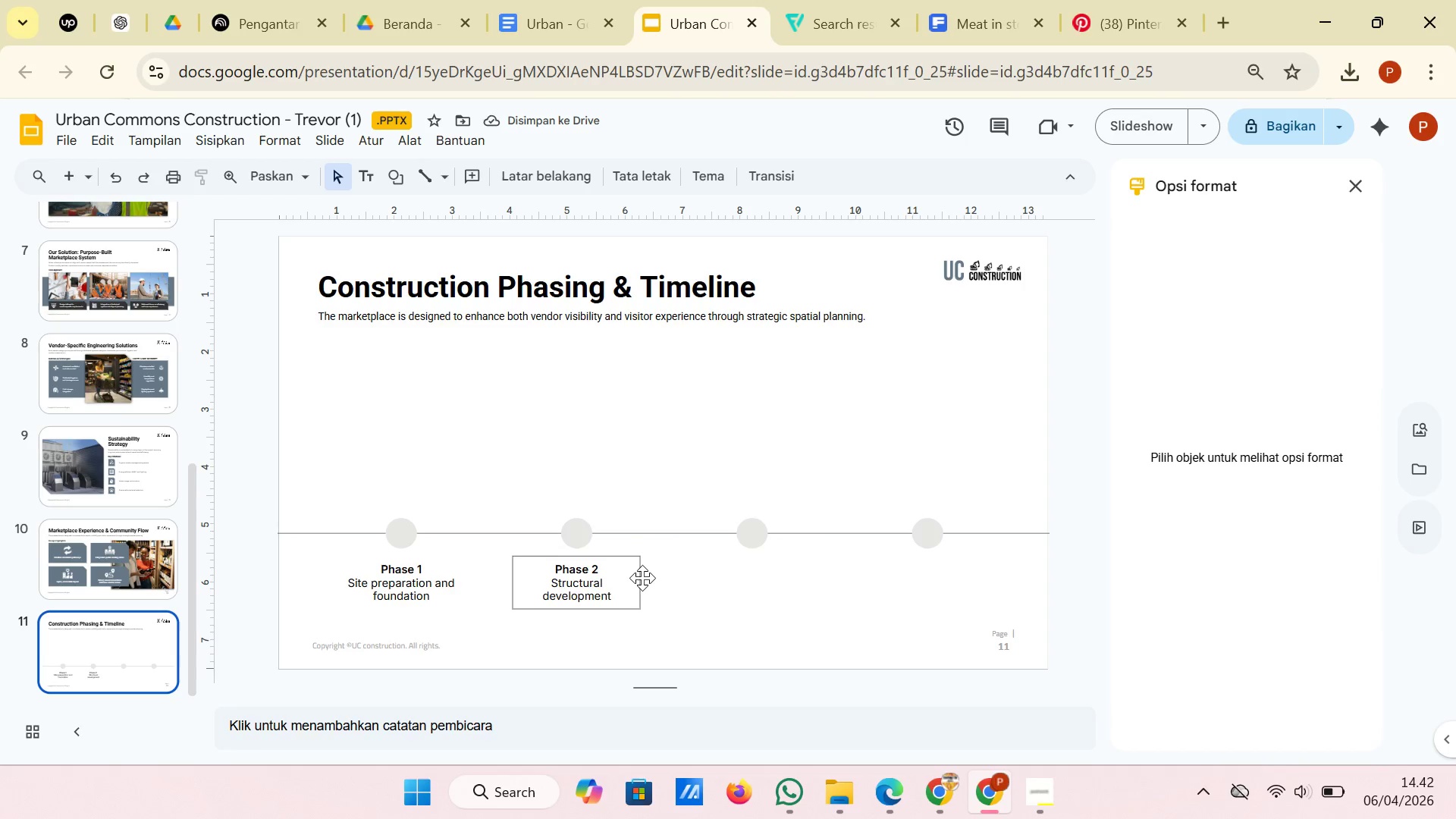 
left_click([639, 578])
 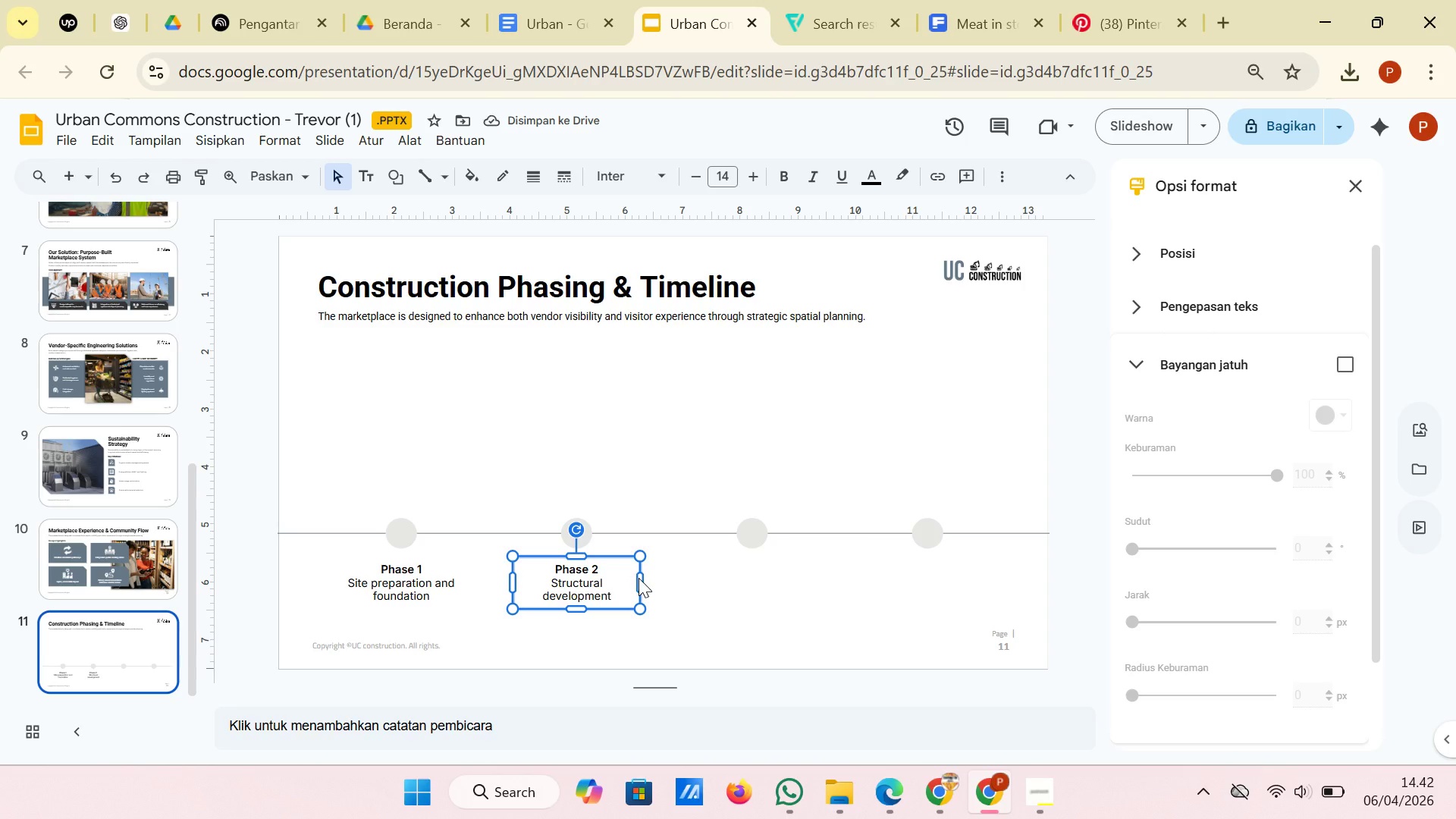 
right_click([639, 578])
 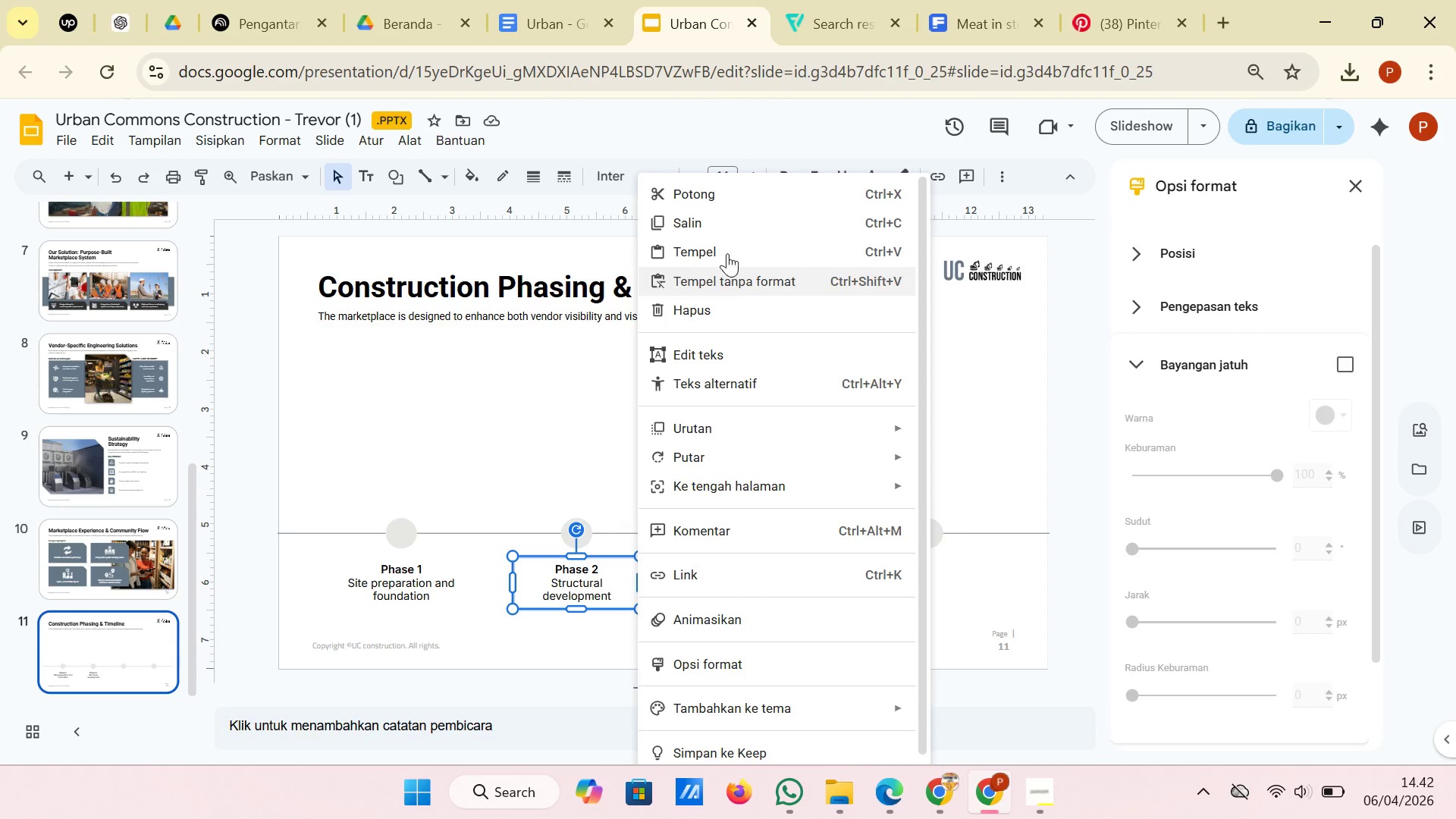 
left_click([727, 225])
 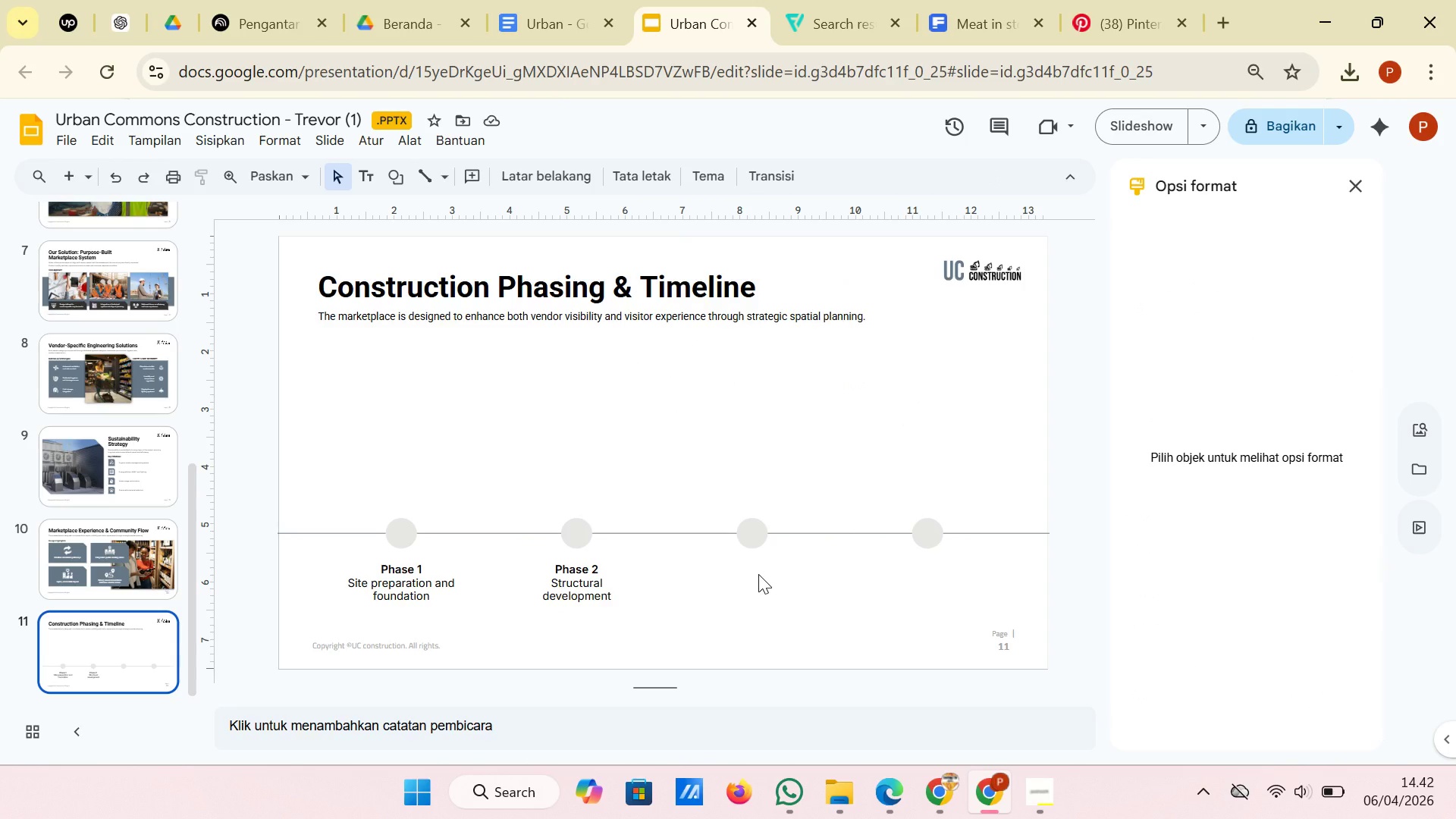 
right_click([758, 574])
 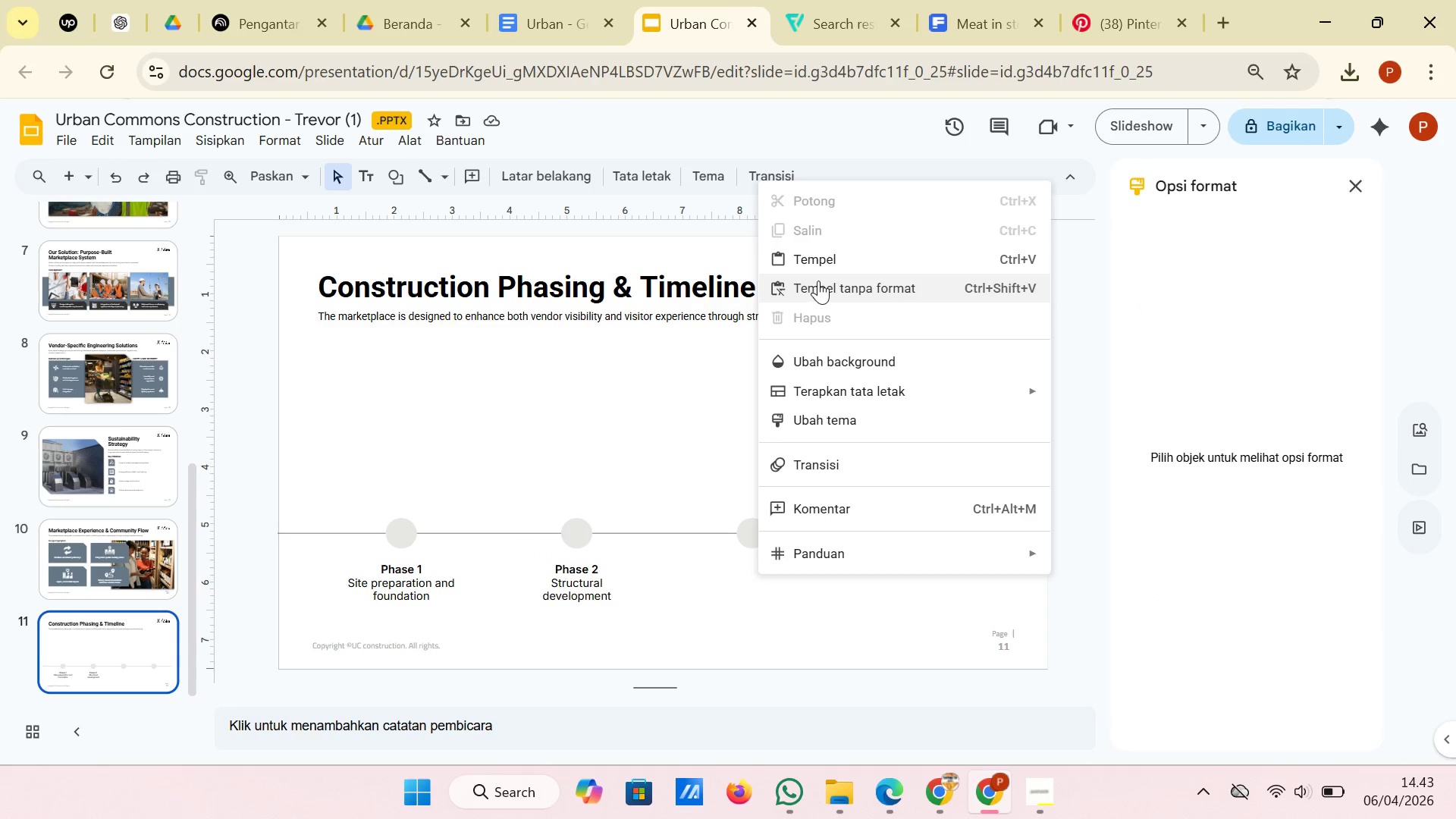 
left_click([819, 255])
 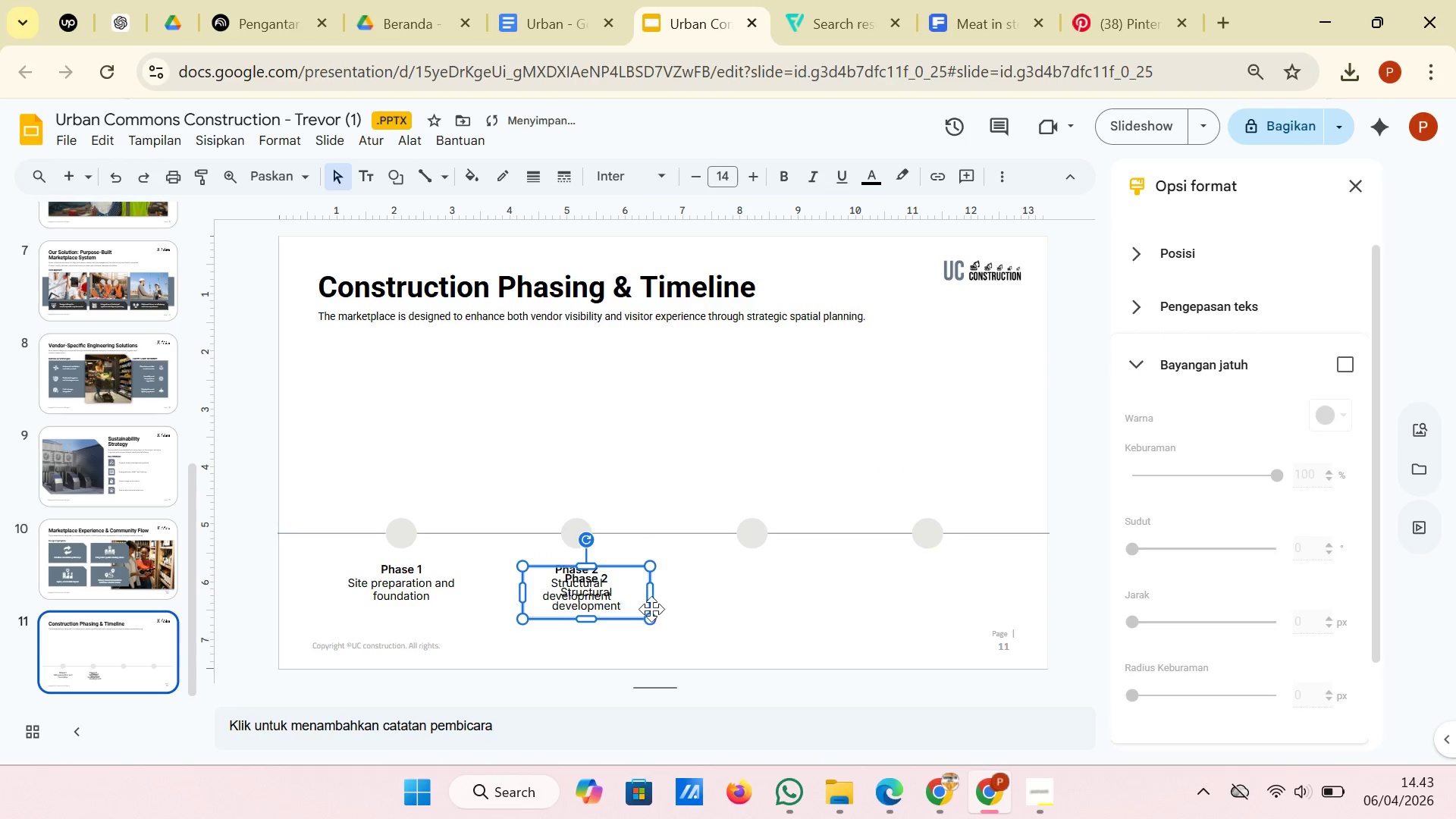 
left_click_drag(start_coordinate=[648, 608], to_coordinate=[819, 601])
 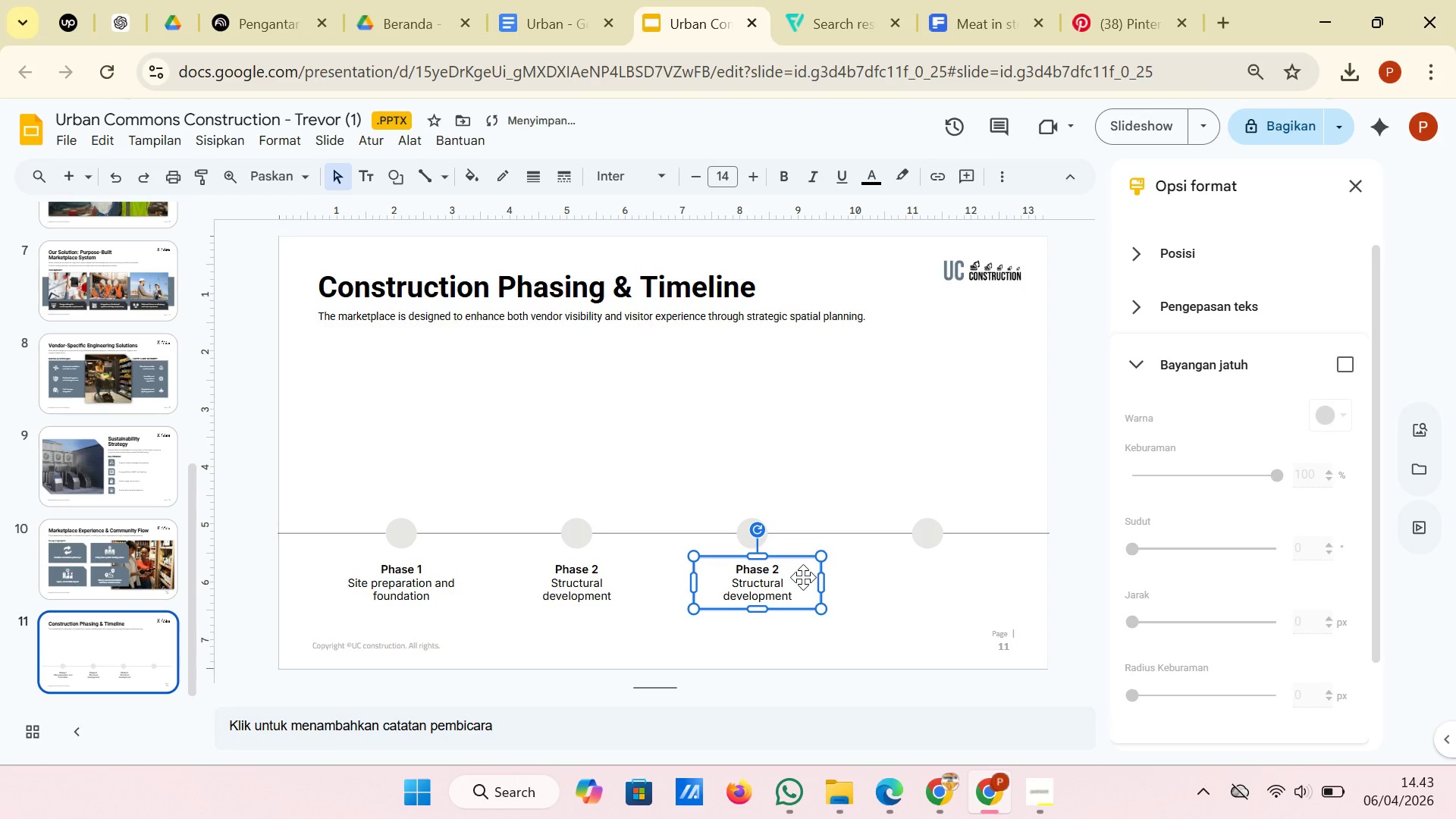 
left_click_drag(start_coordinate=[803, 576], to_coordinate=[796, 576])
 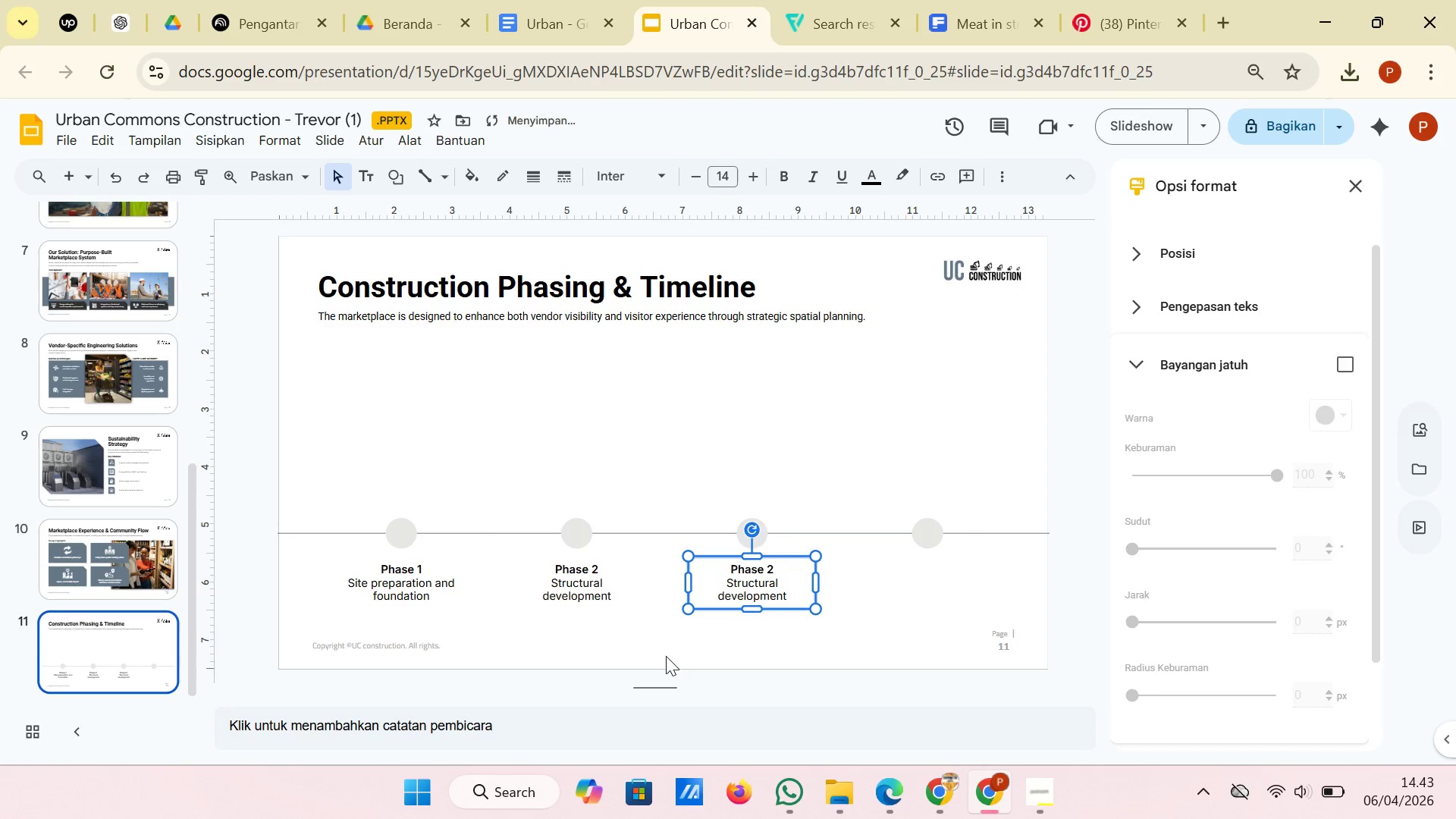 
left_click([666, 663])
 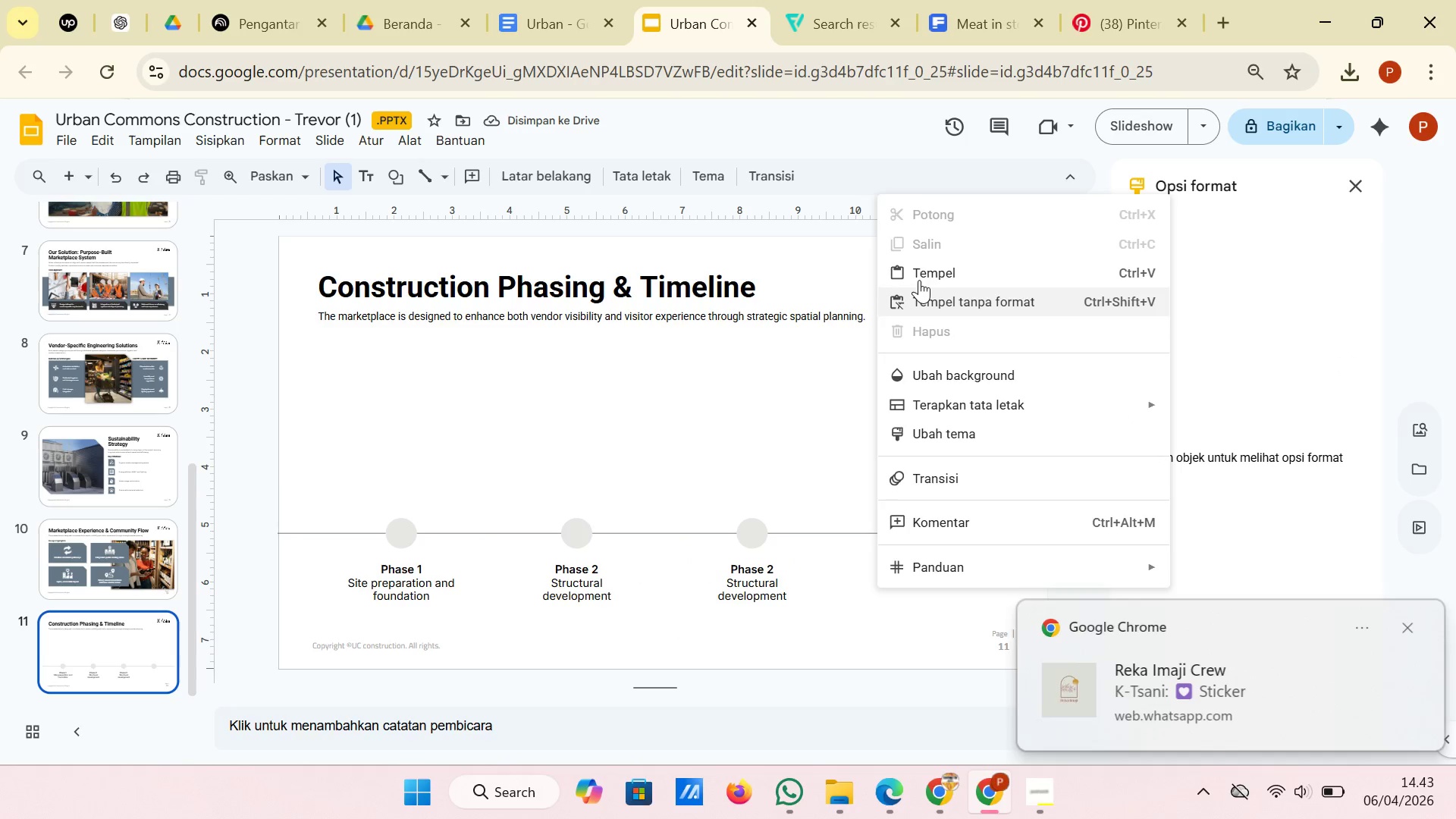 
left_click([919, 280])
 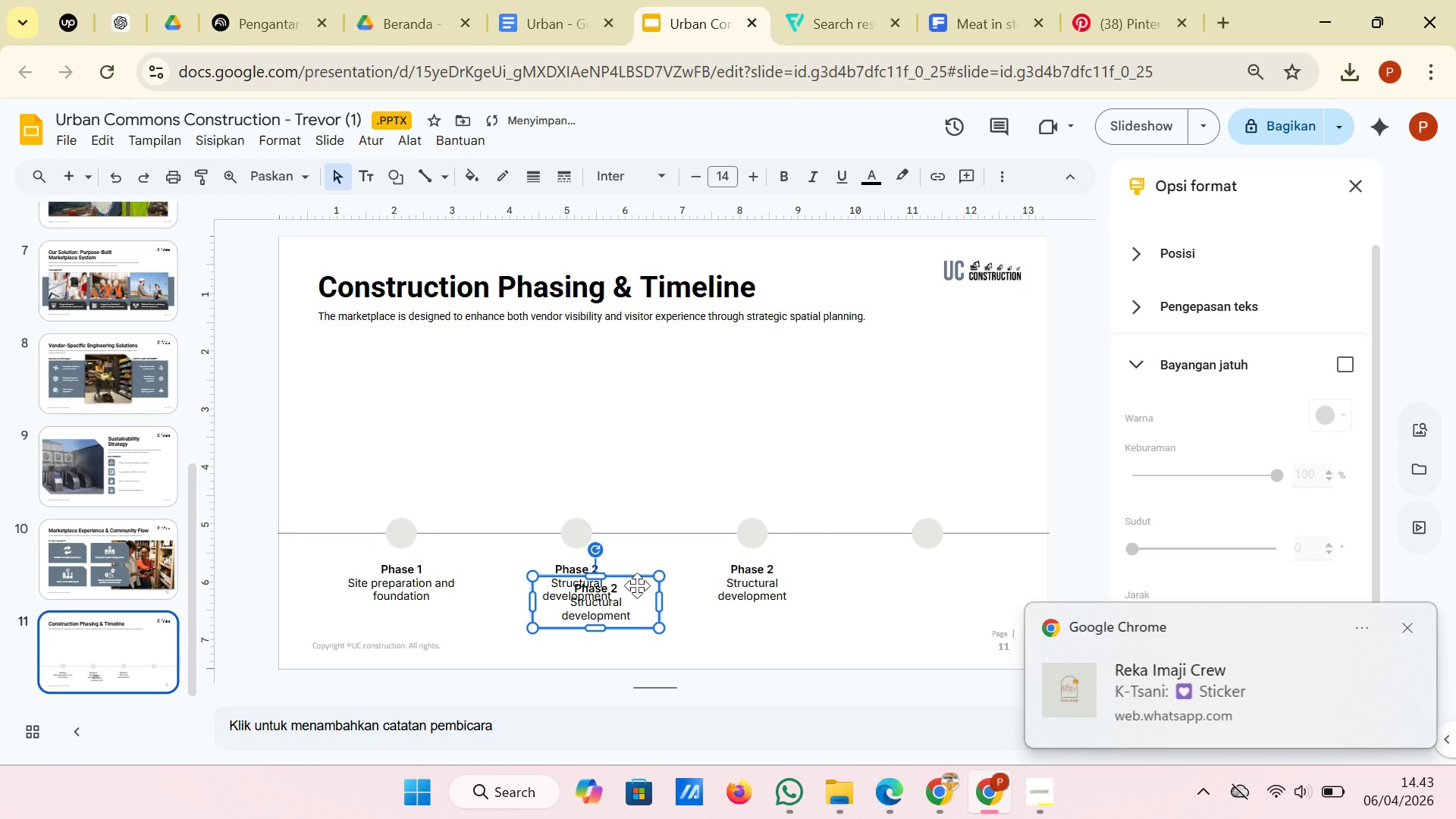 
left_click_drag(start_coordinate=[637, 585], to_coordinate=[972, 567])
 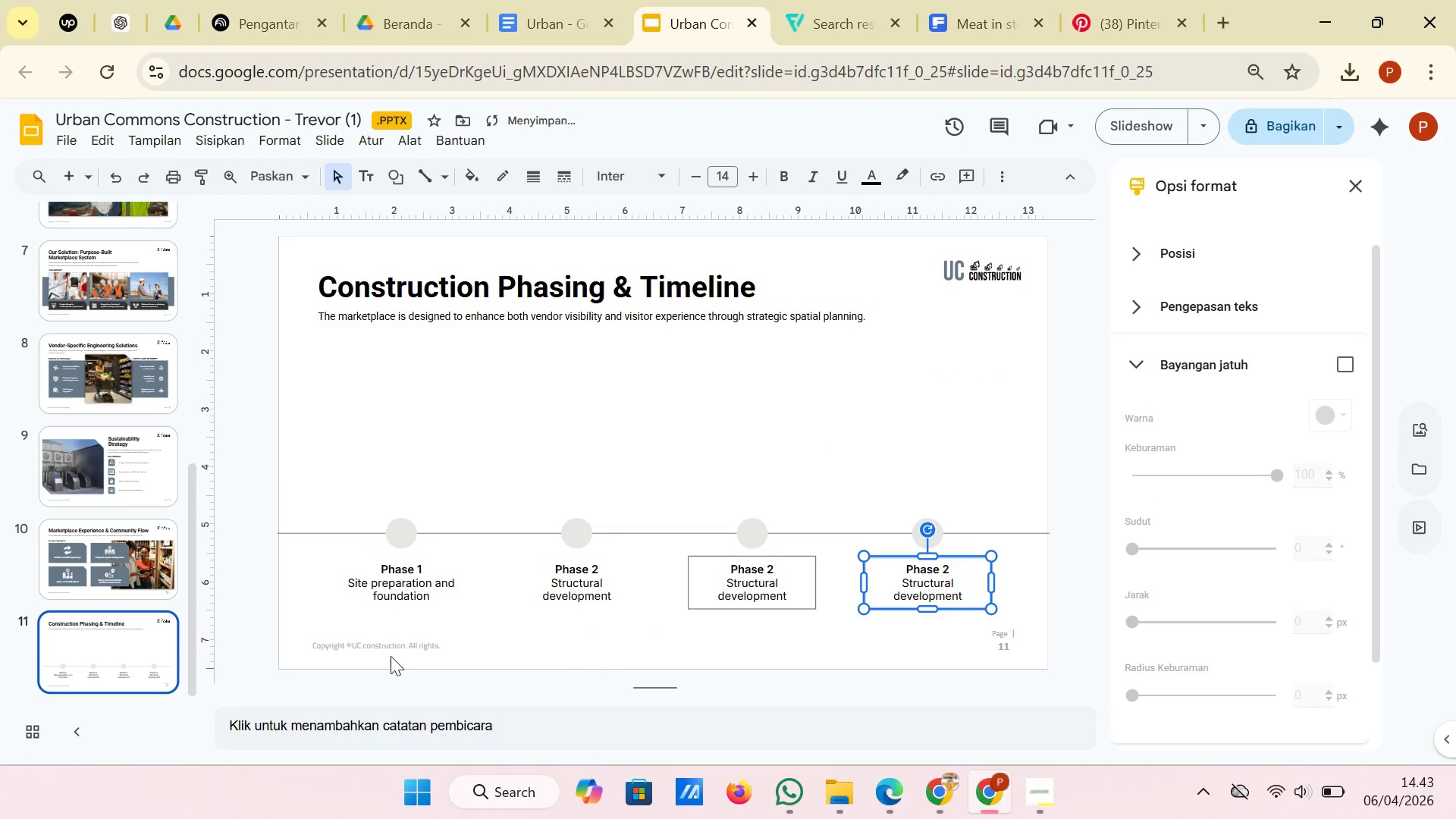 
left_click([336, 617])
 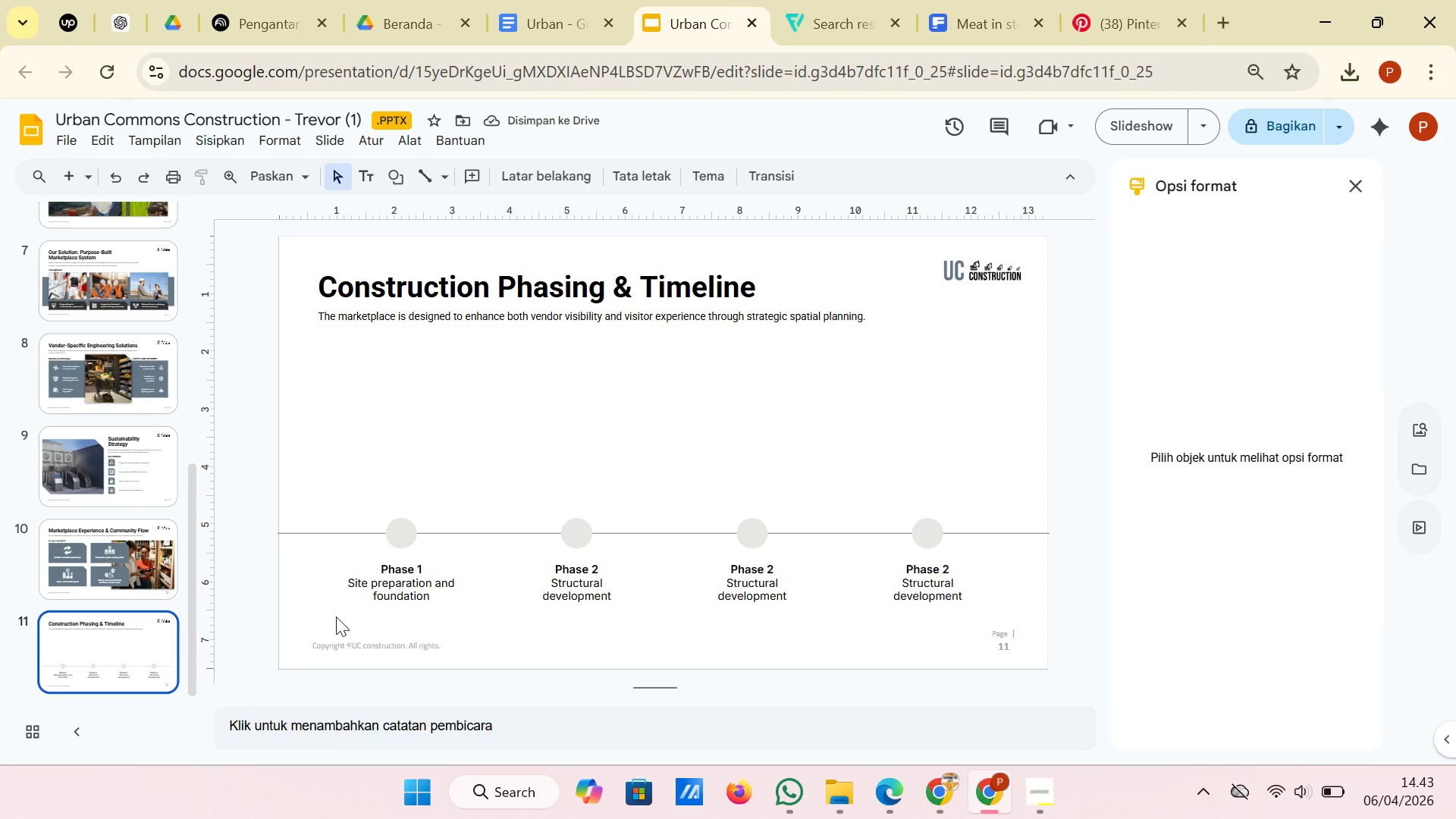 
left_click_drag(start_coordinate=[336, 617], to_coordinate=[981, 571])
 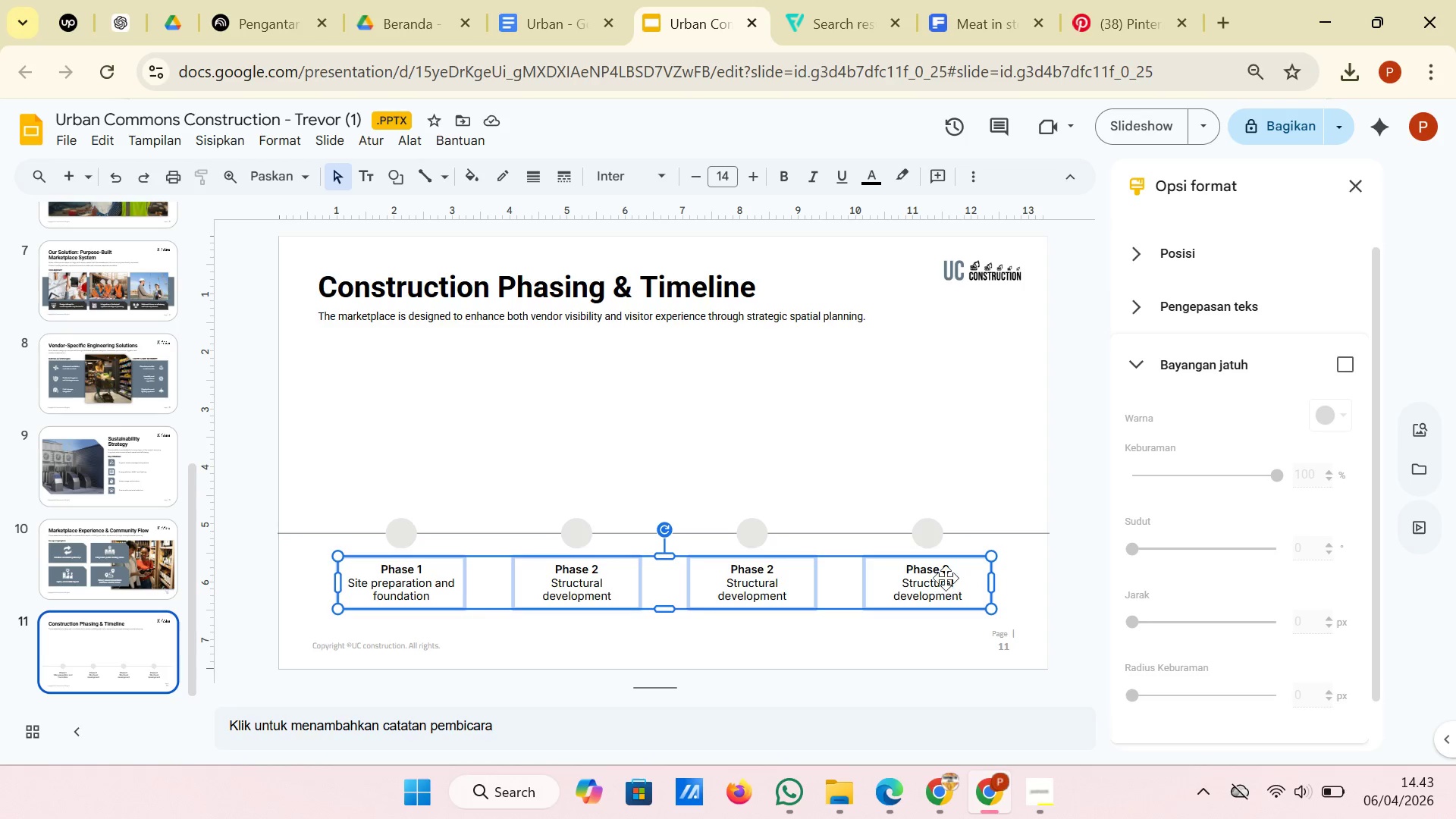 
right_click([946, 578])
 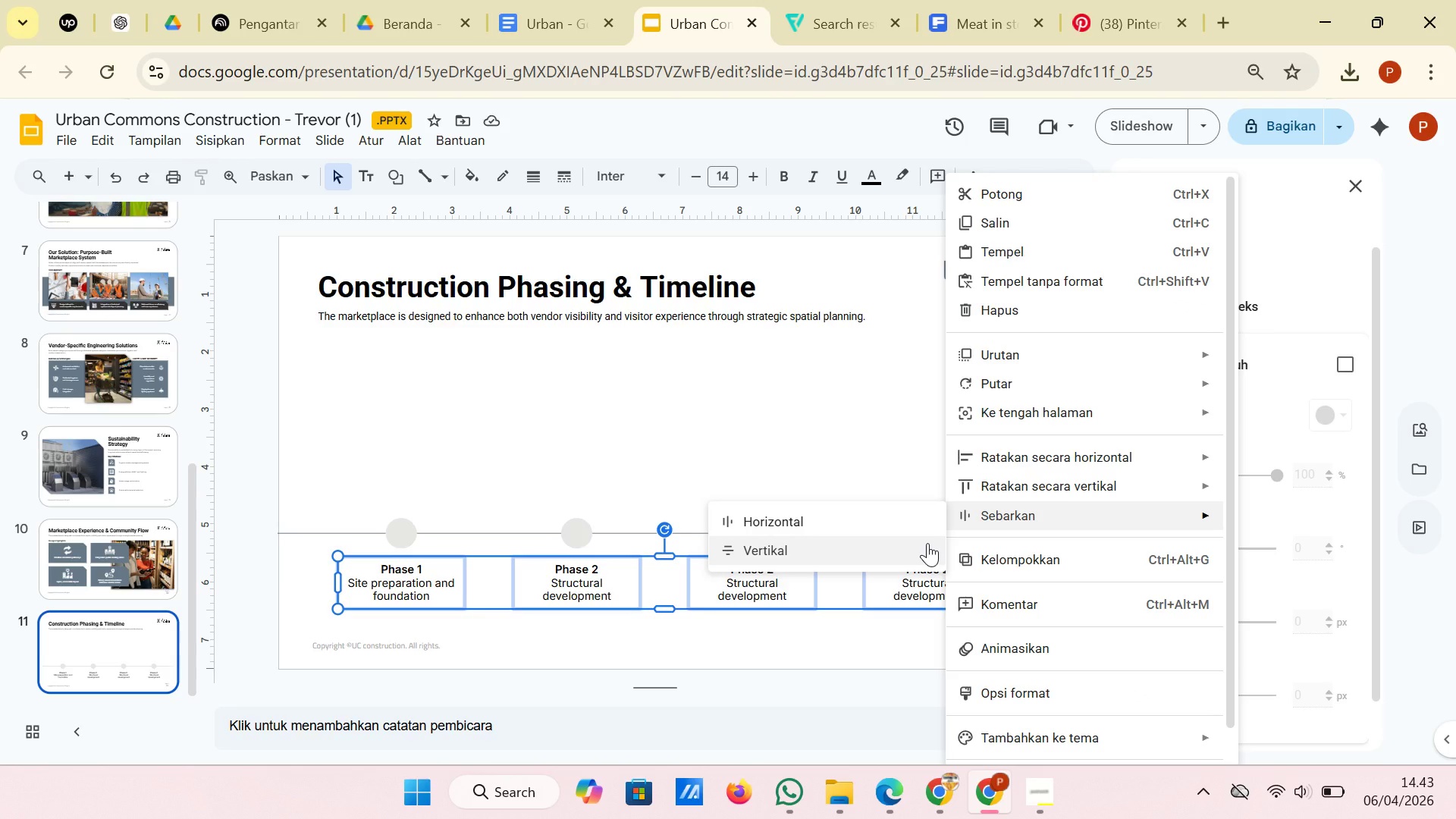 
left_click([927, 529])
 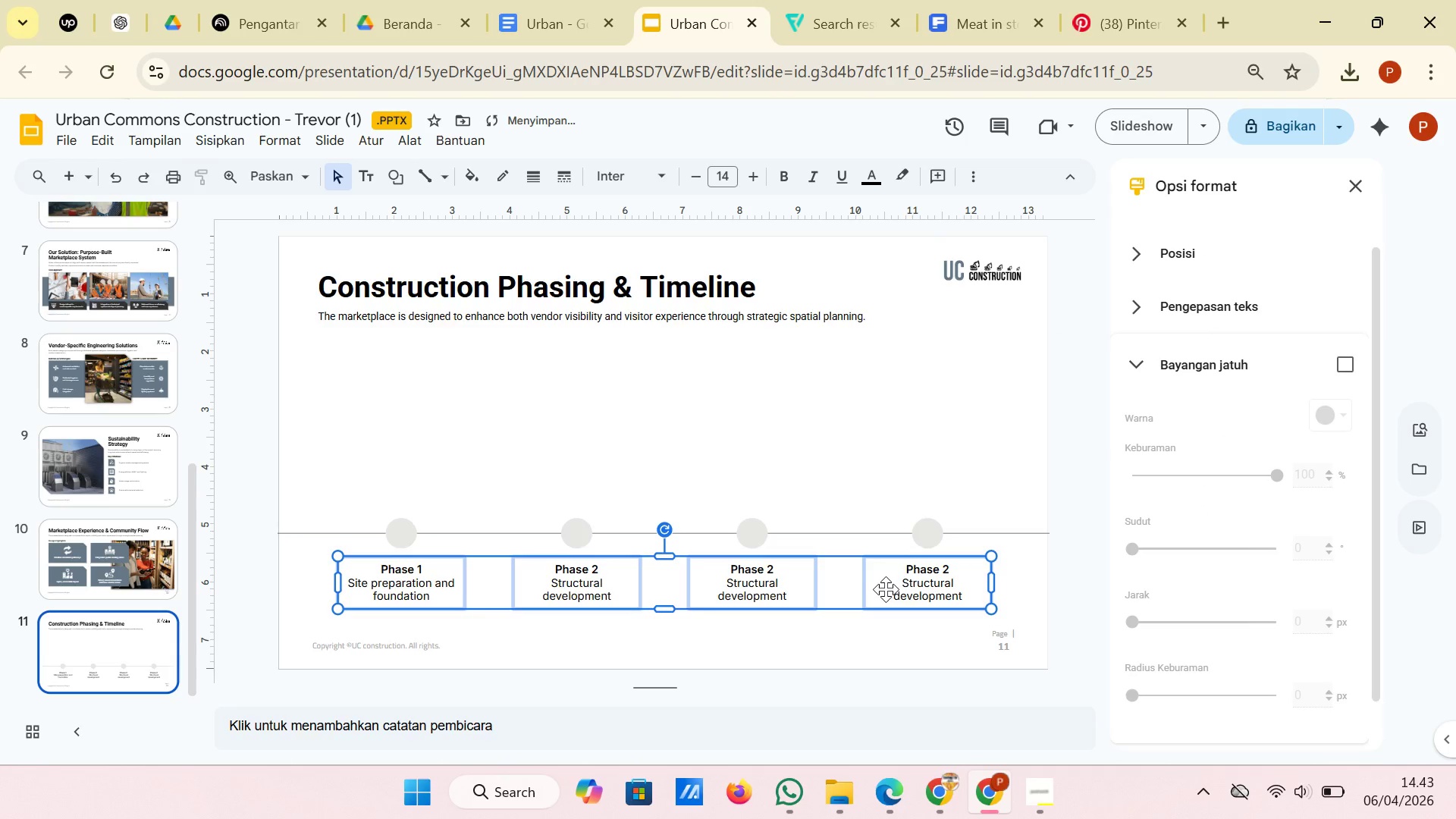 
right_click([886, 589])
 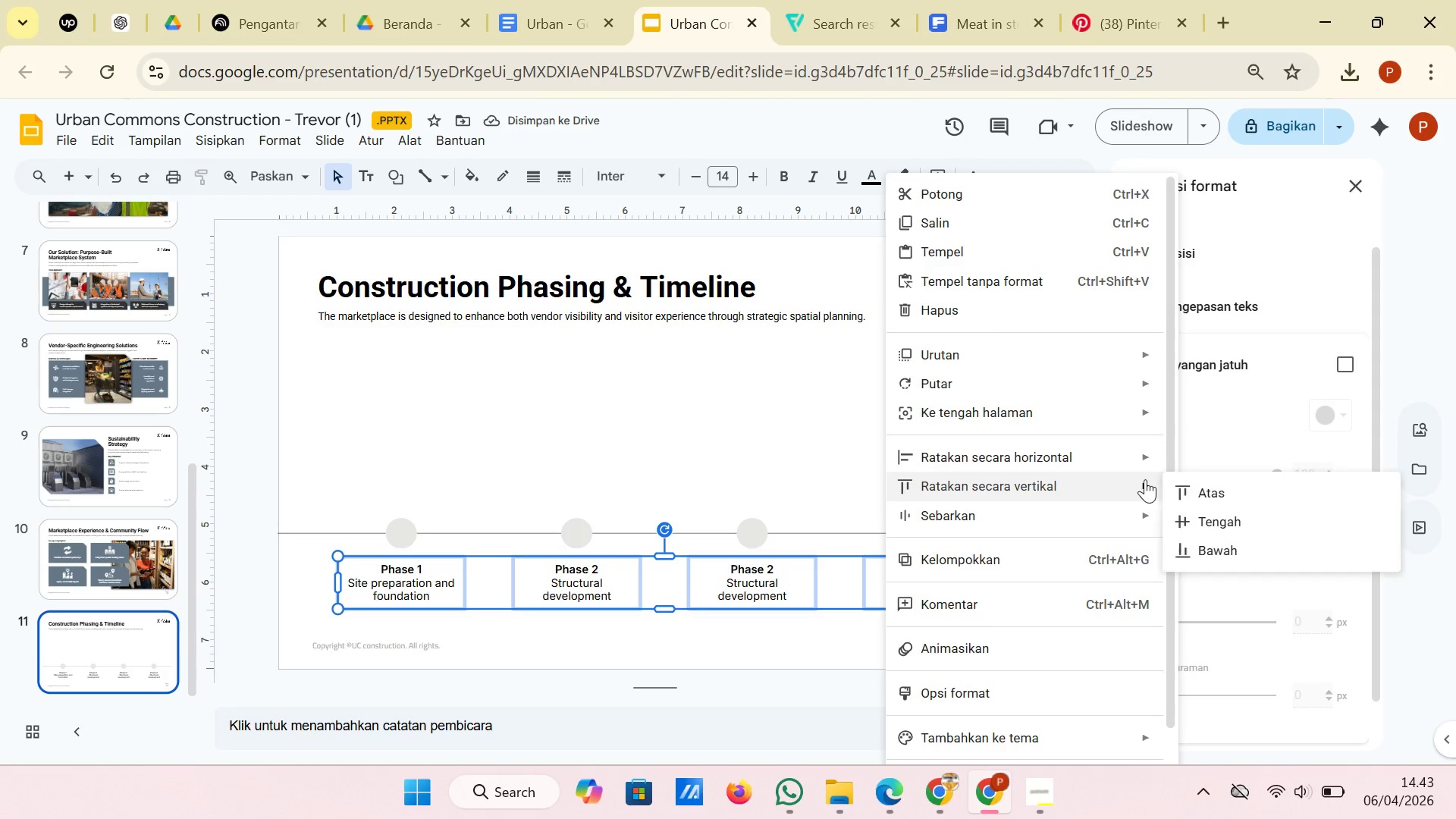 
left_click([1181, 512])
 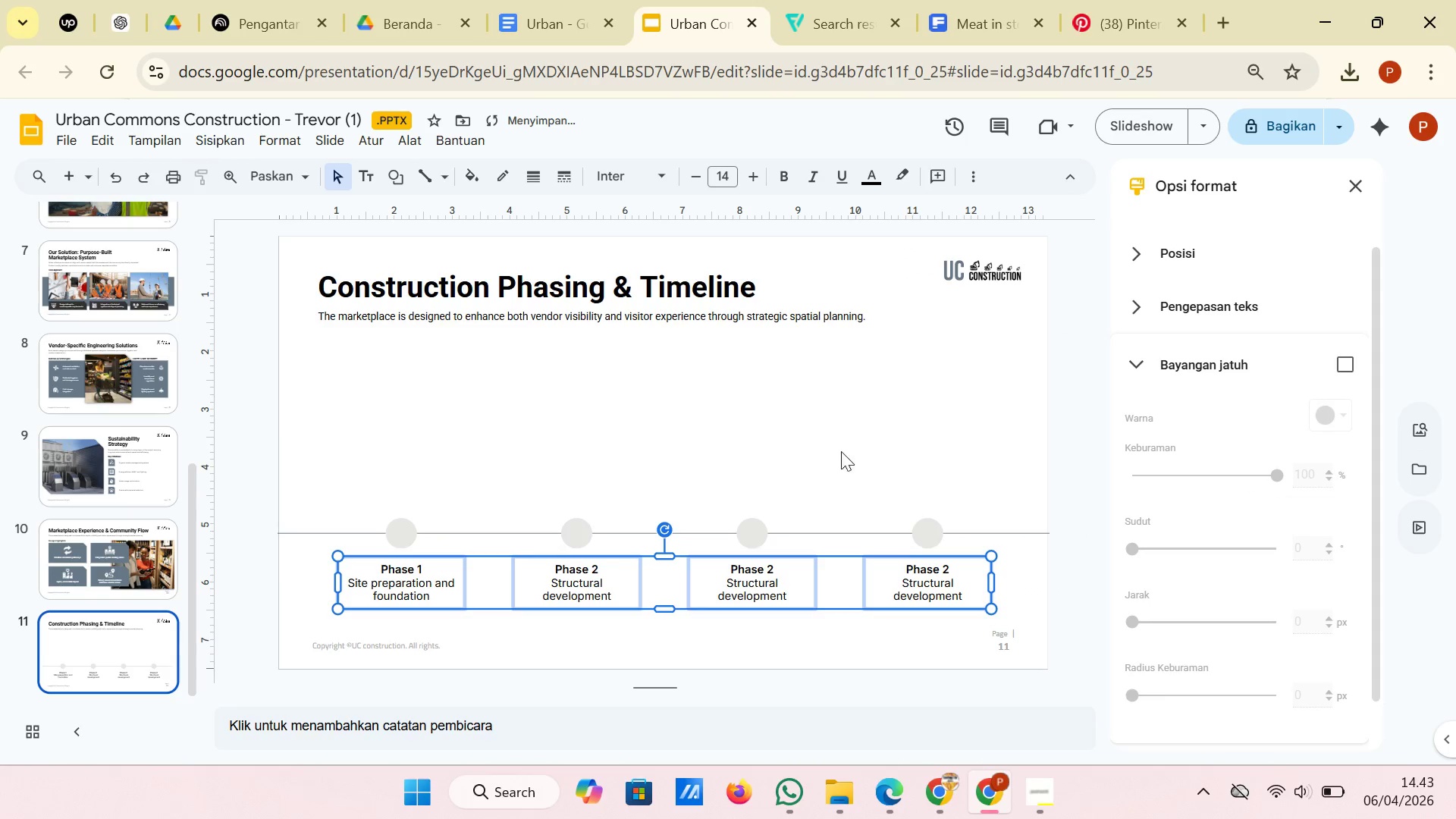 
left_click([838, 431])
 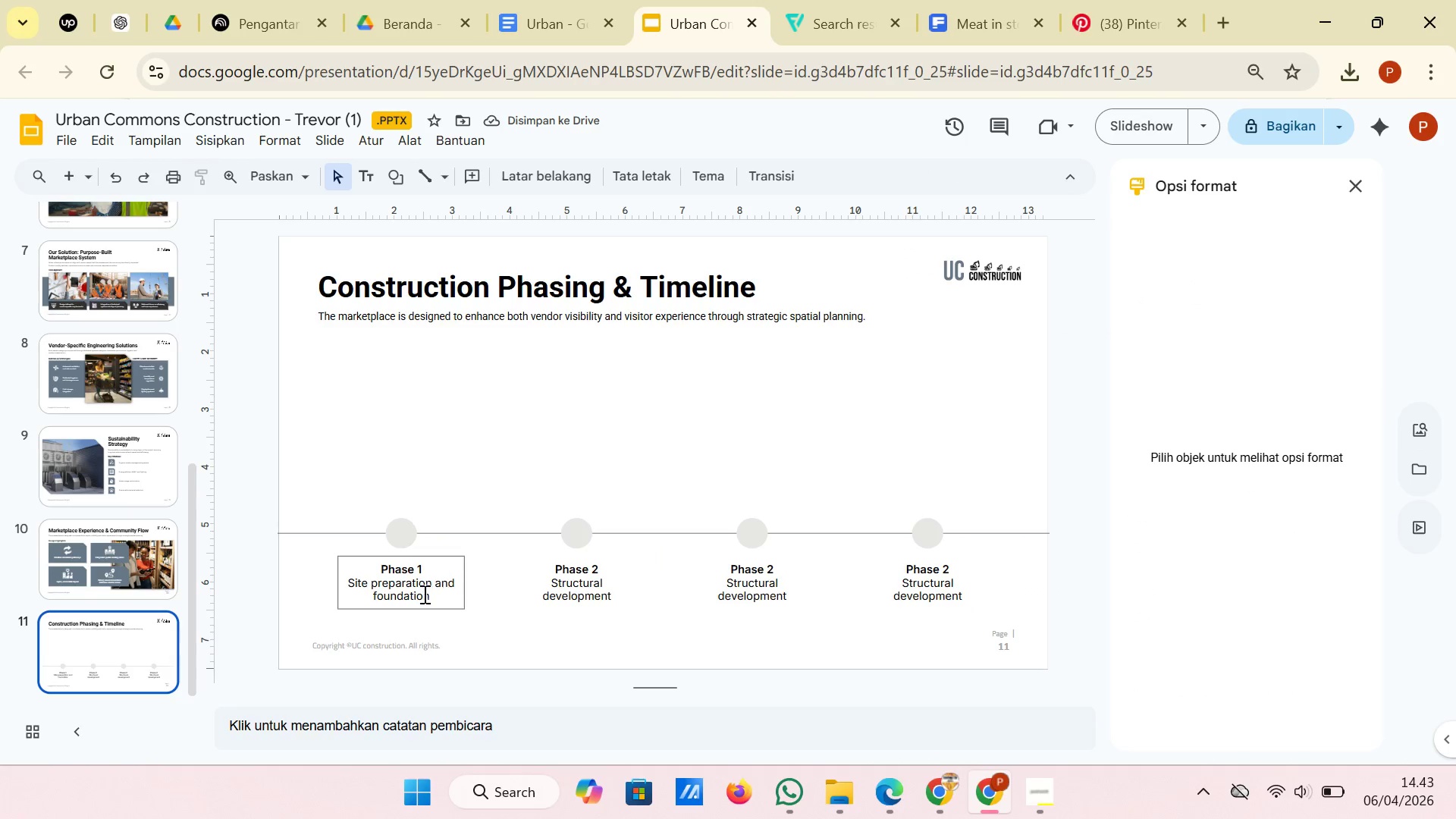 
wait(8.67)
 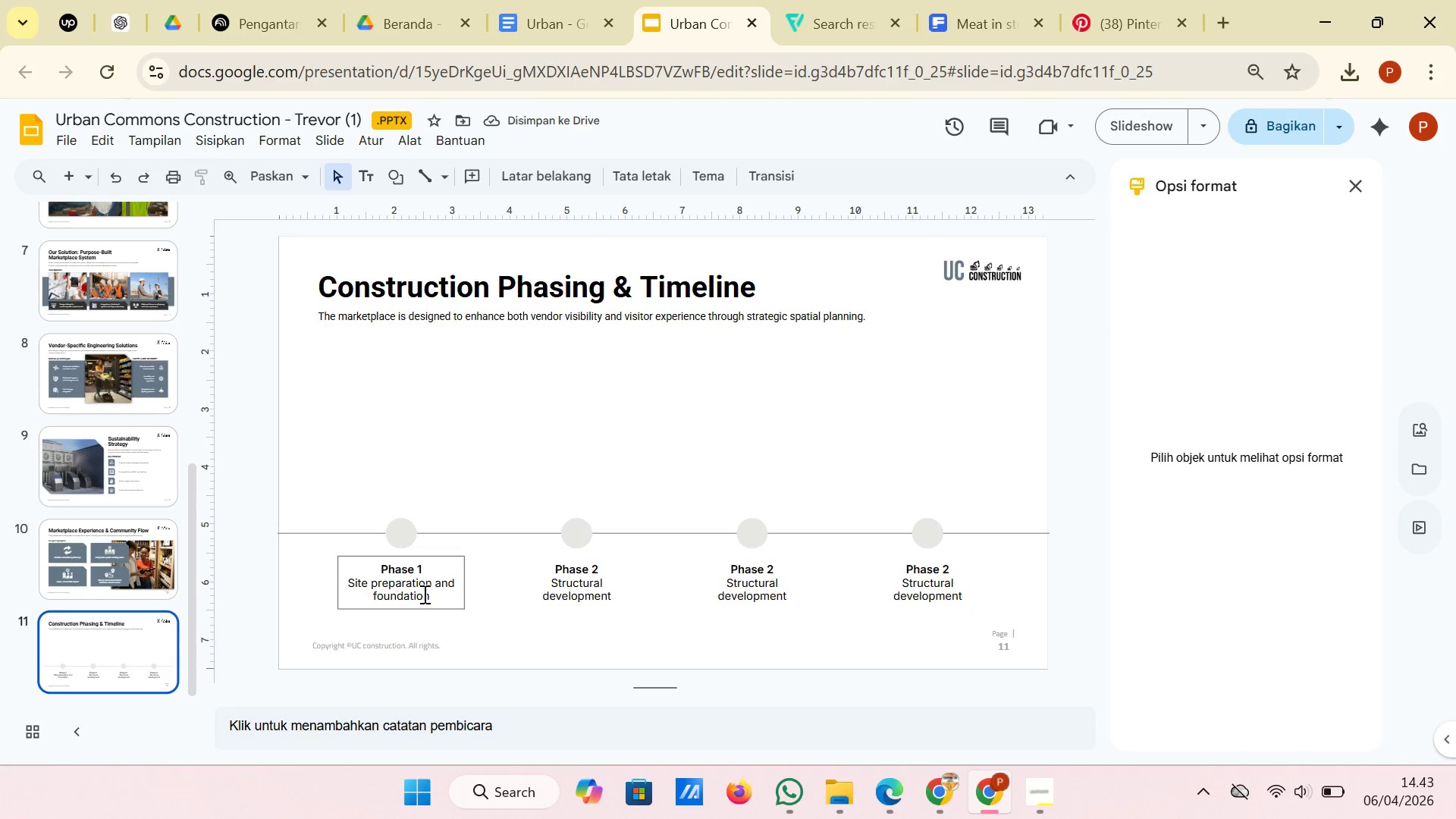 
left_click([538, 0])
 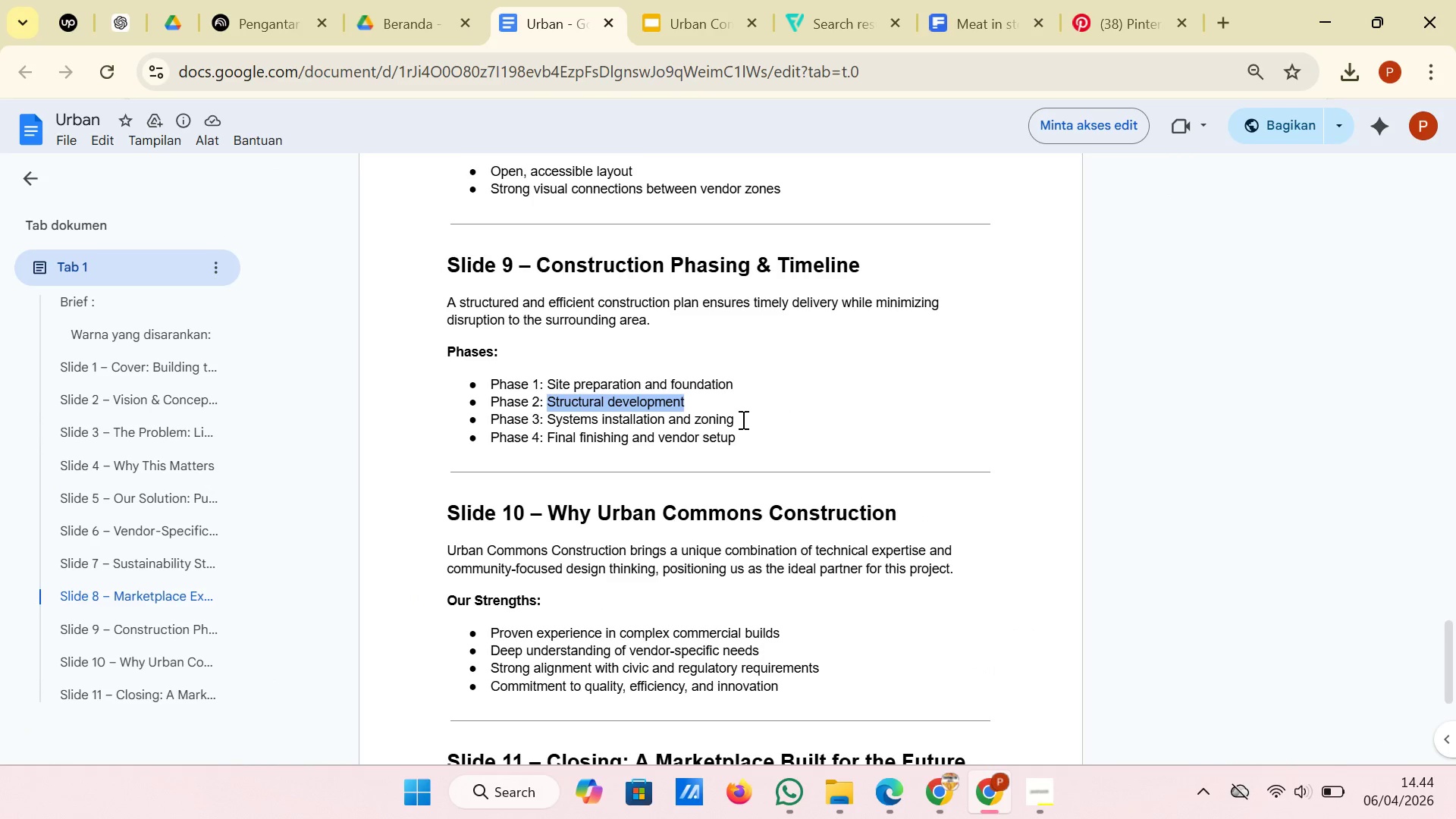 
left_click_drag(start_coordinate=[743, 422], to_coordinate=[551, 425])
 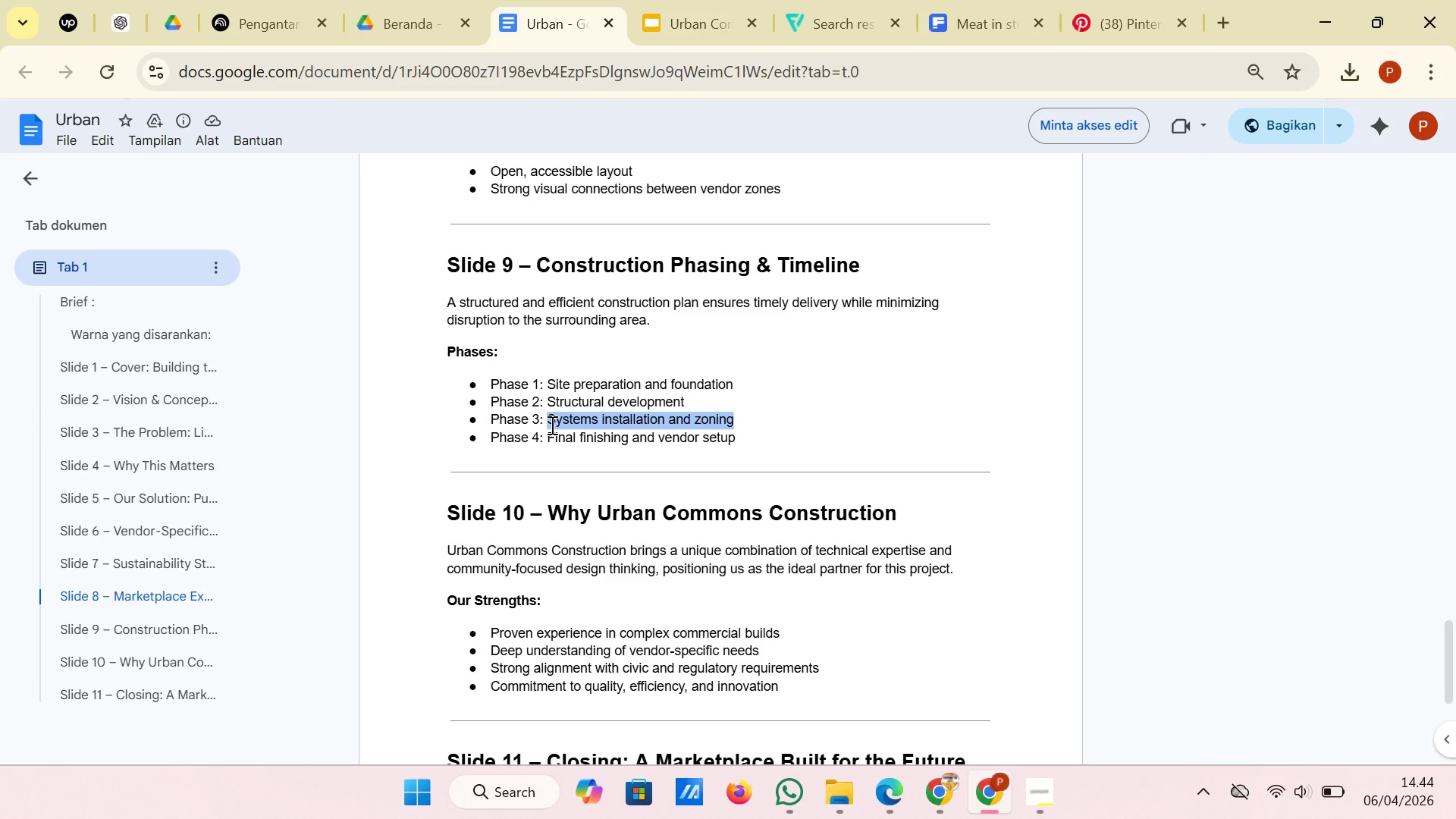 
hold_key(key=ControlLeft, duration=0.42)
 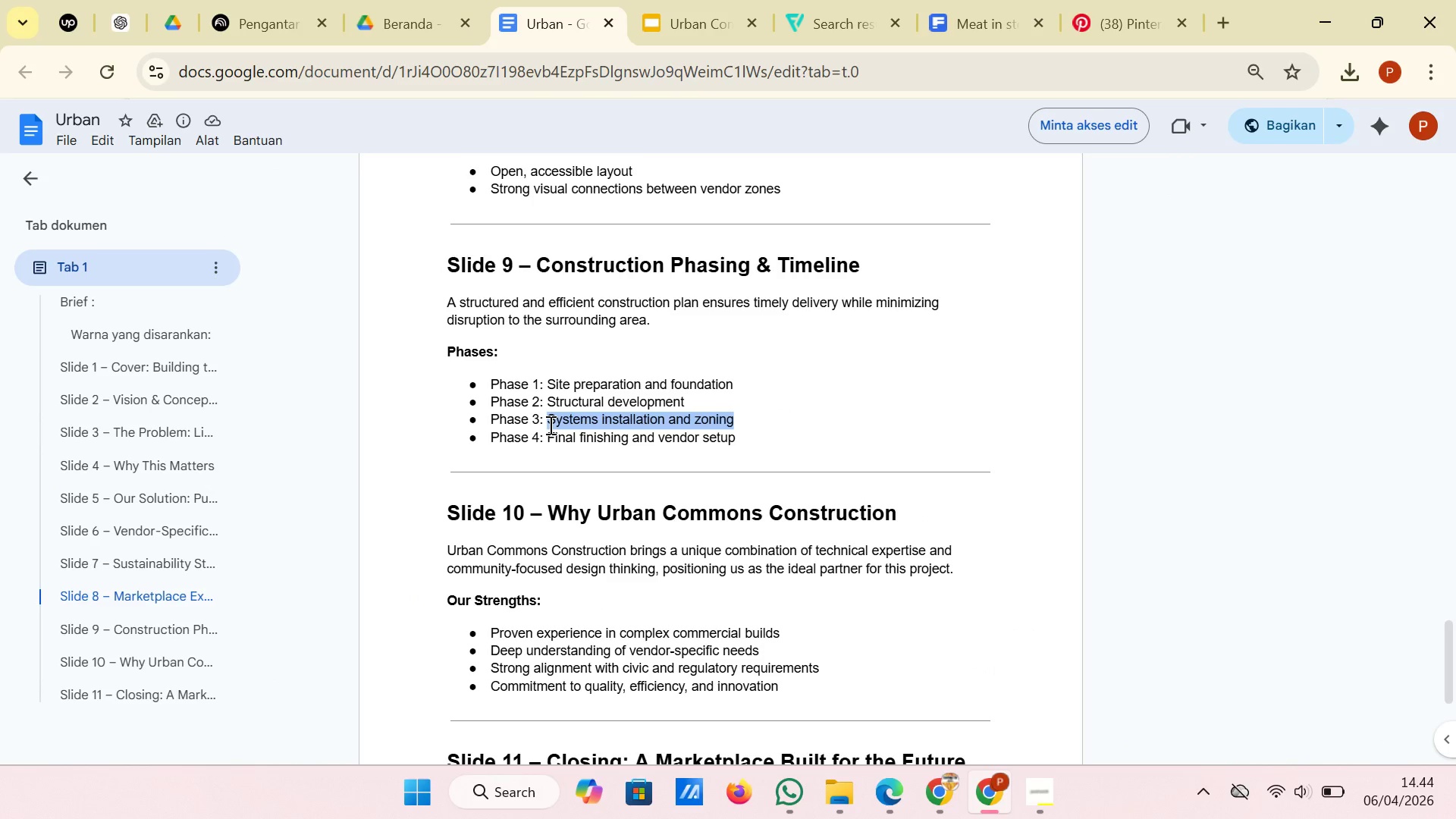 
right_click([549, 425])
 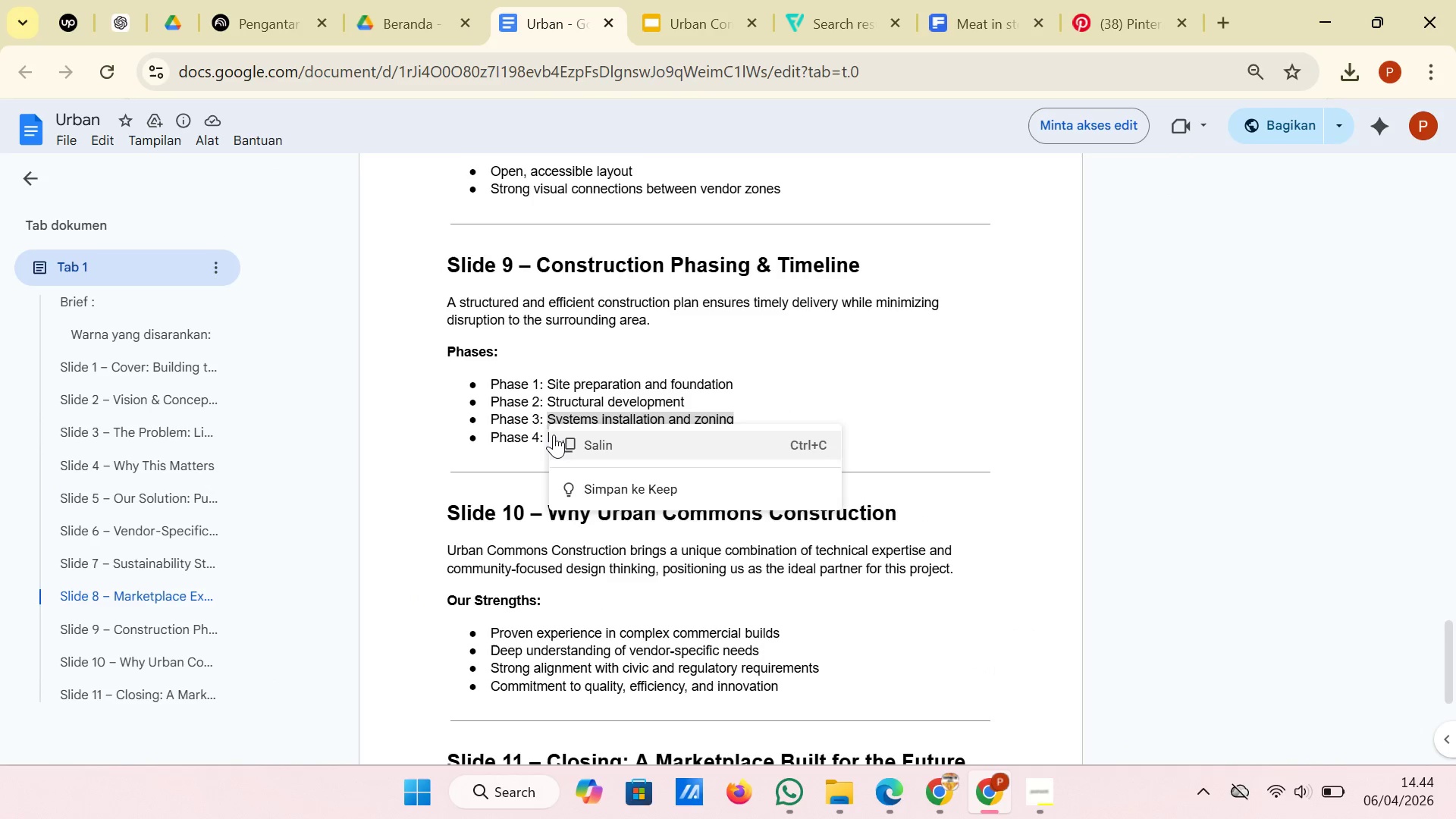 
left_click([554, 435])
 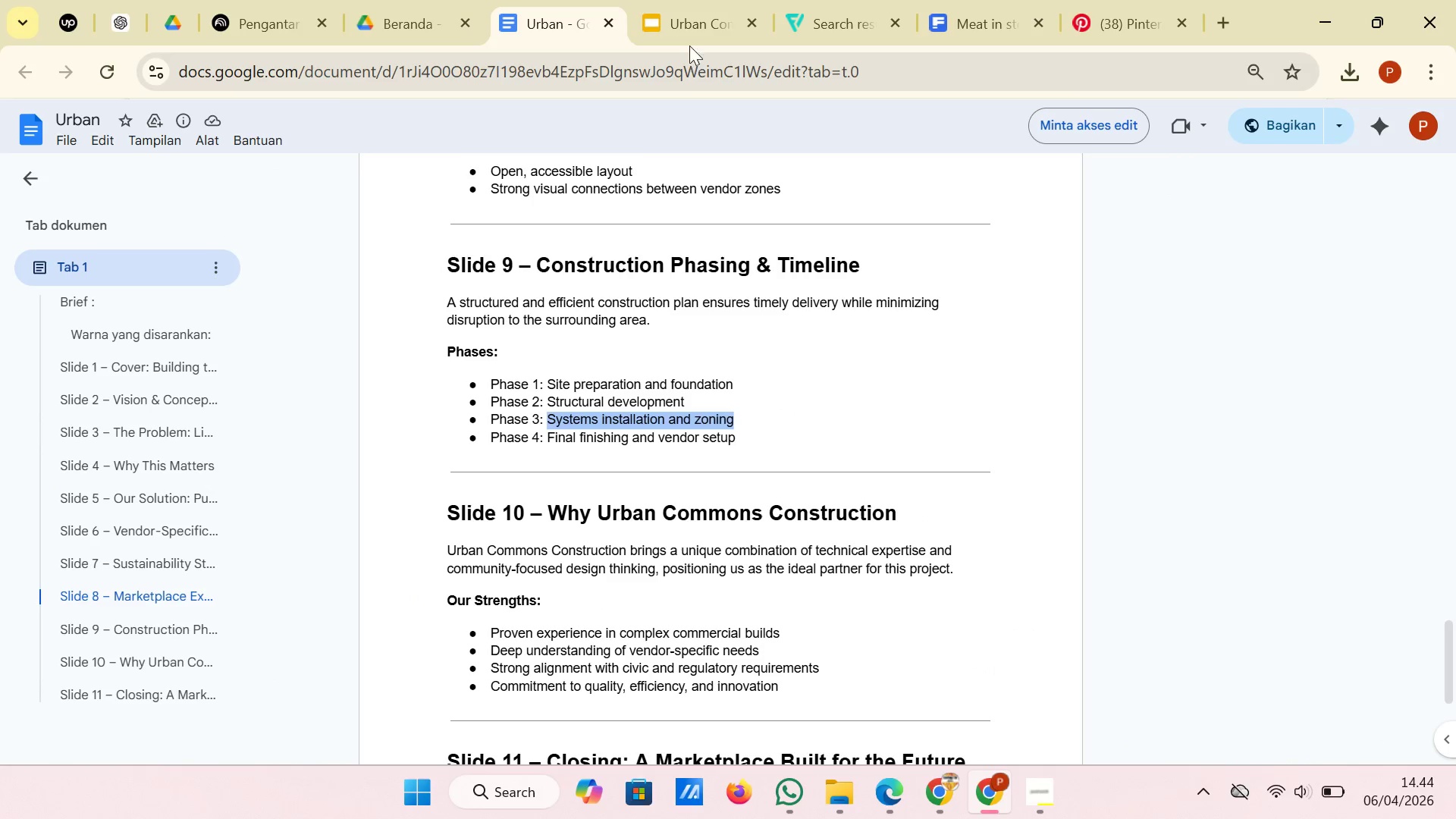 
left_click([684, 17])
 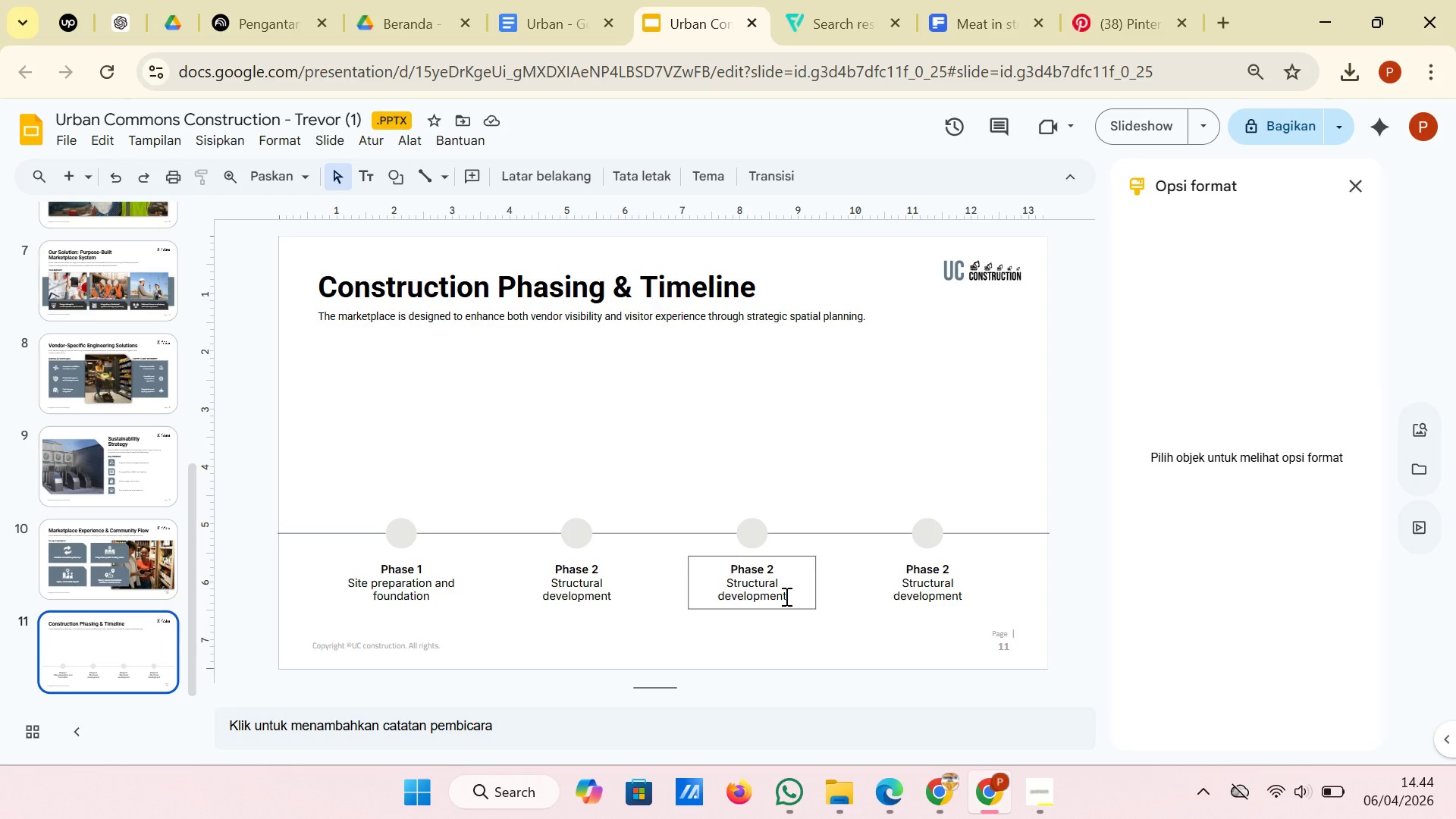 
left_click_drag(start_coordinate=[785, 596], to_coordinate=[728, 581])
 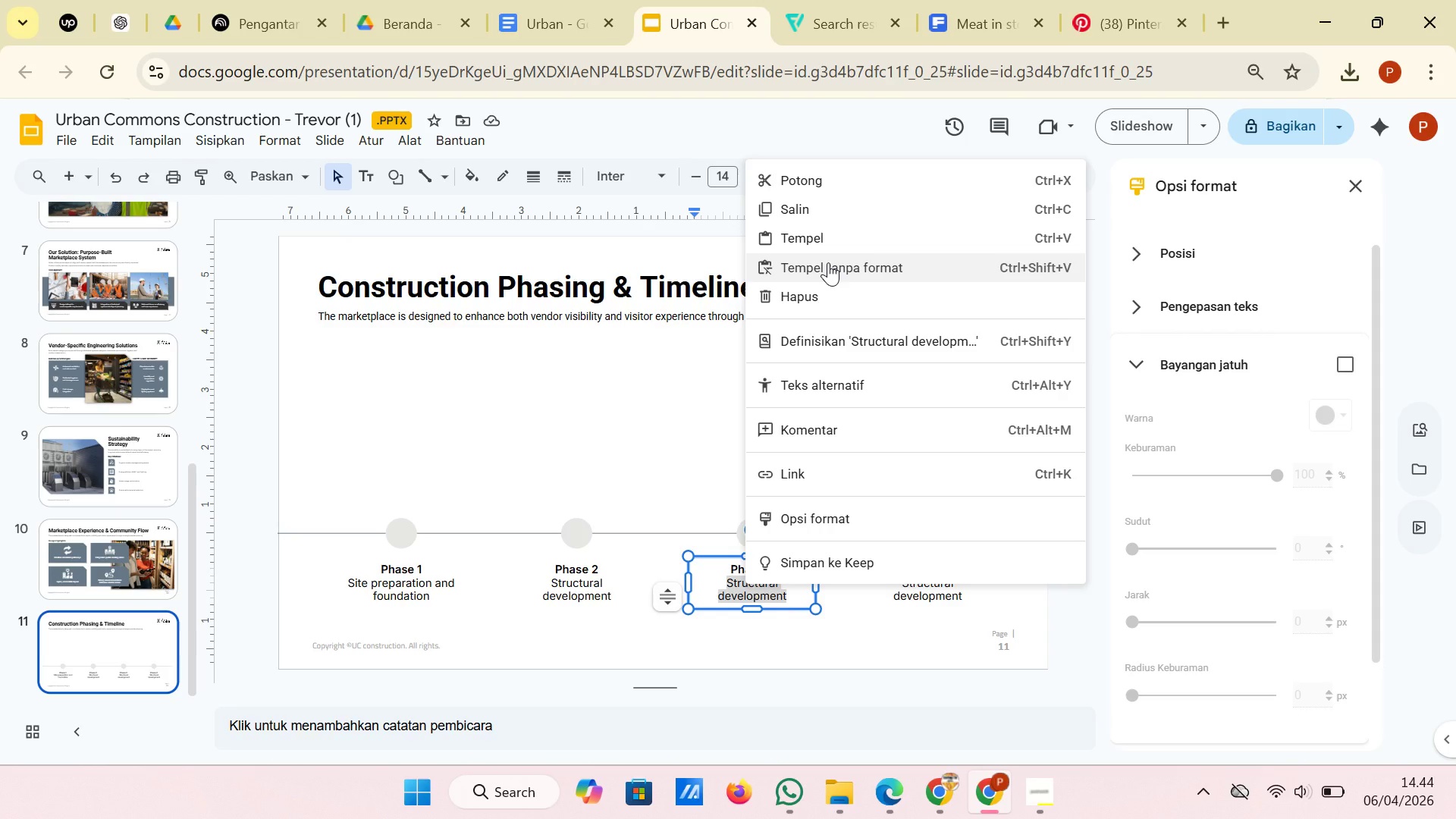 
left_click([828, 262])
 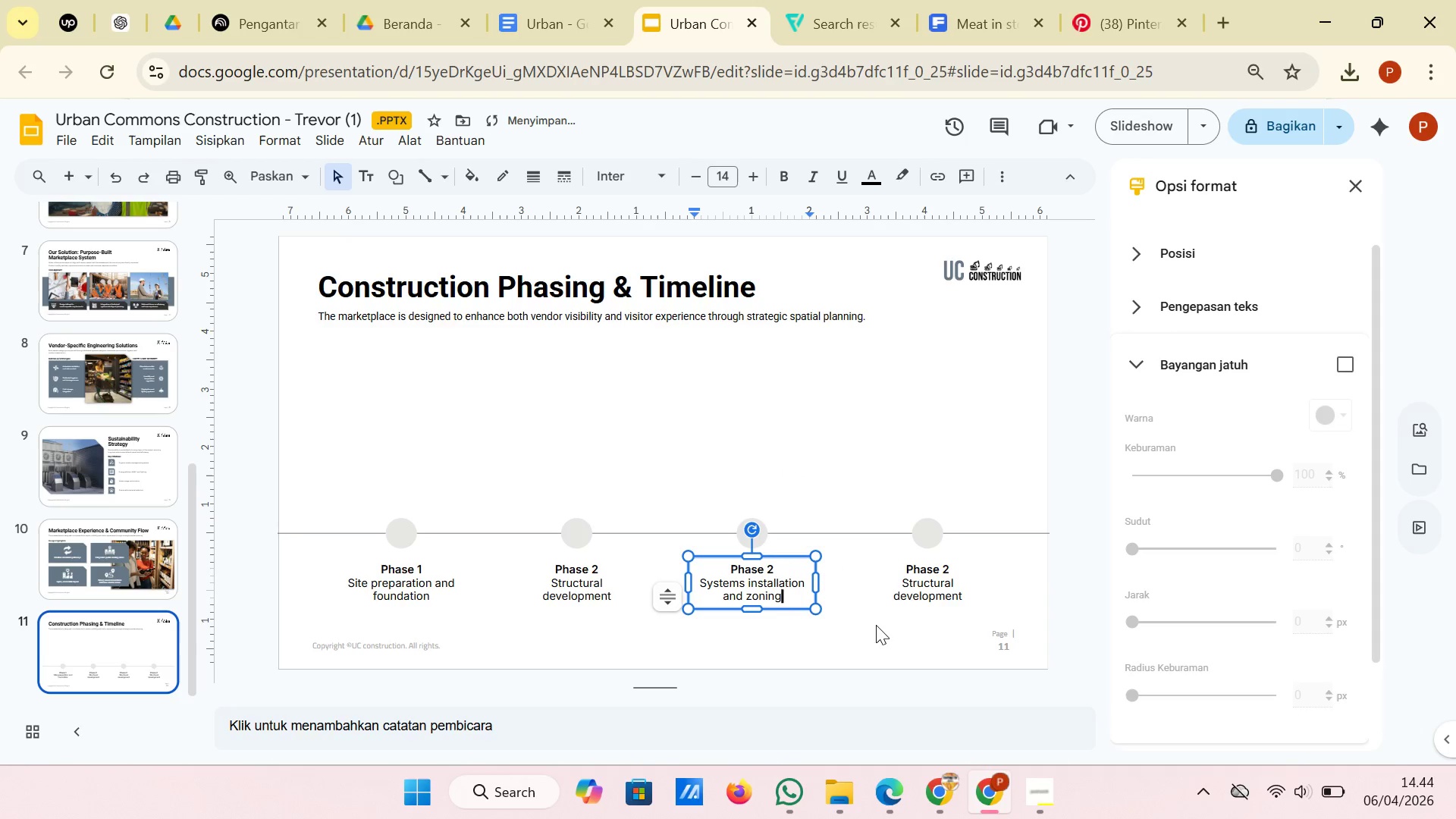 
left_click([867, 648])
 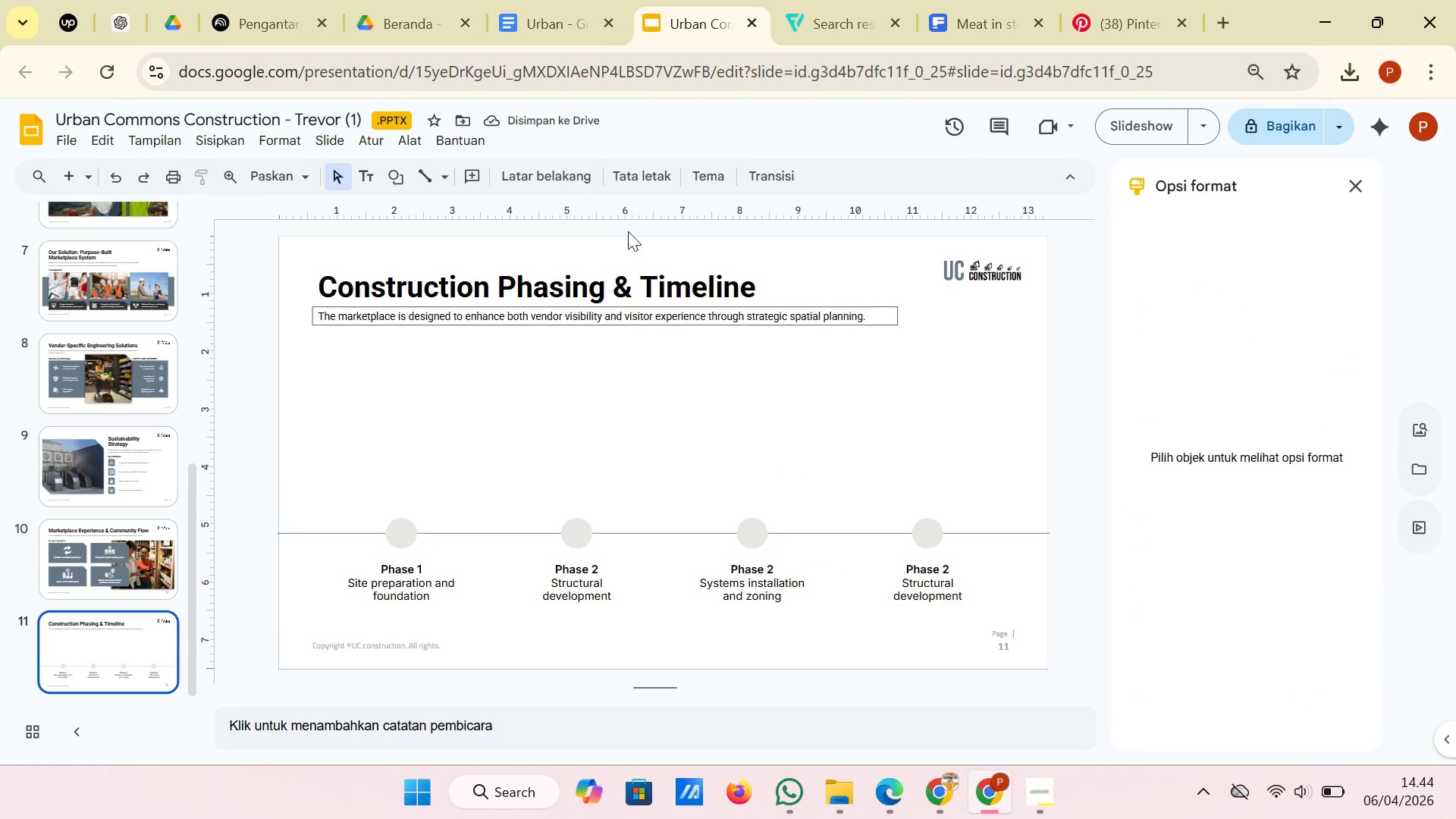 
left_click([545, 11])
 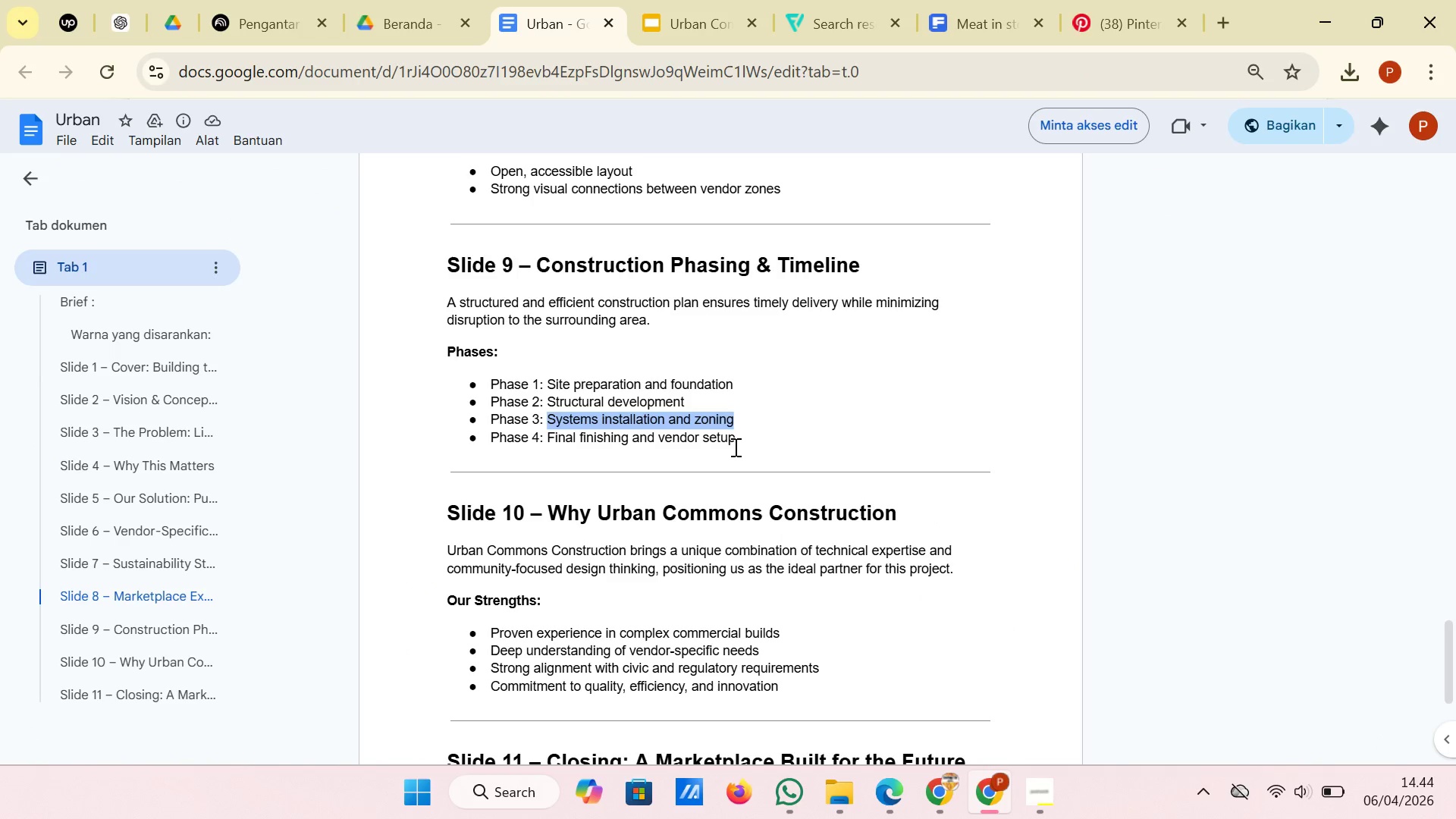 
left_click_drag(start_coordinate=[733, 447], to_coordinate=[548, 441])
 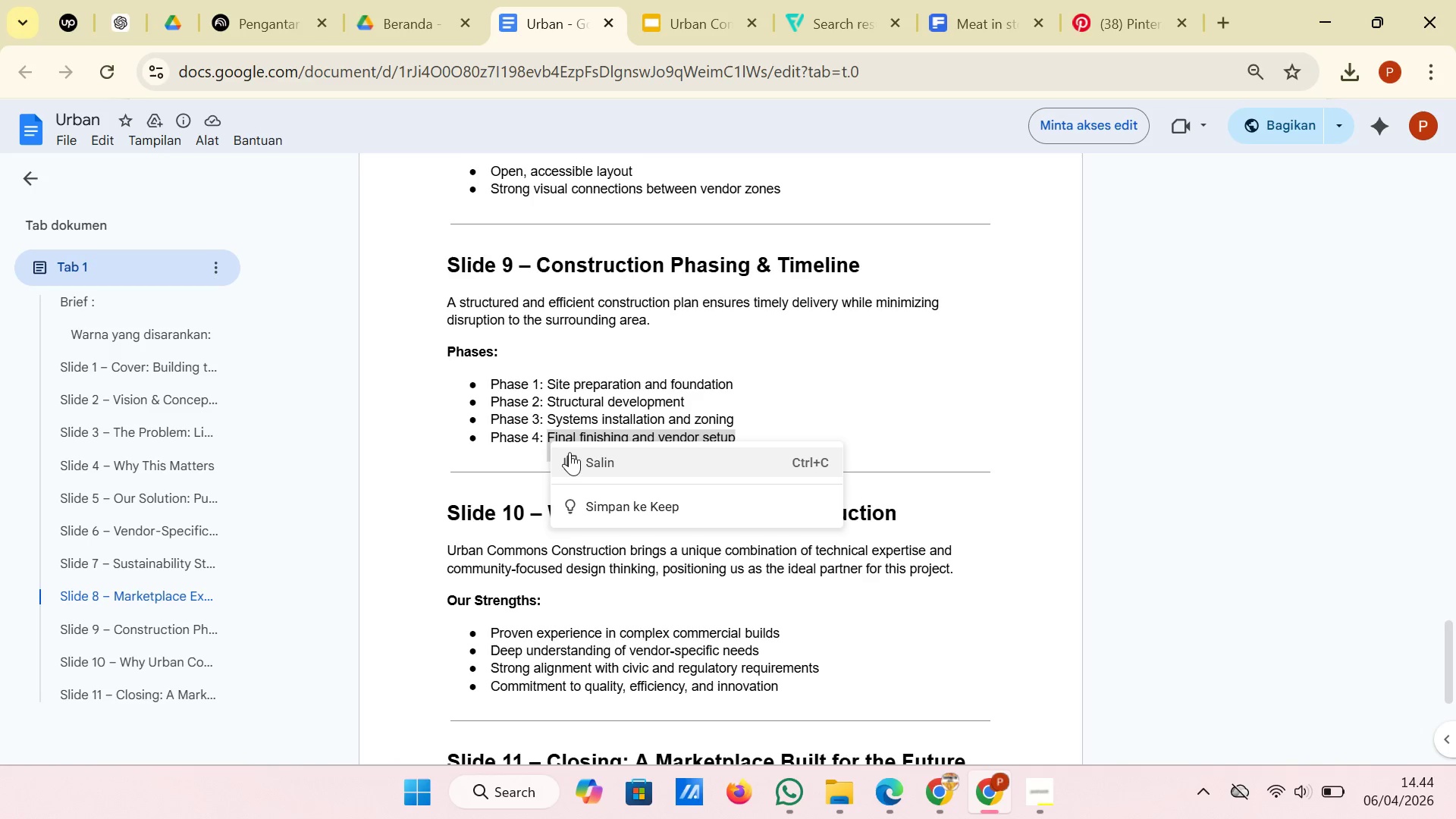 
left_click([572, 455])
 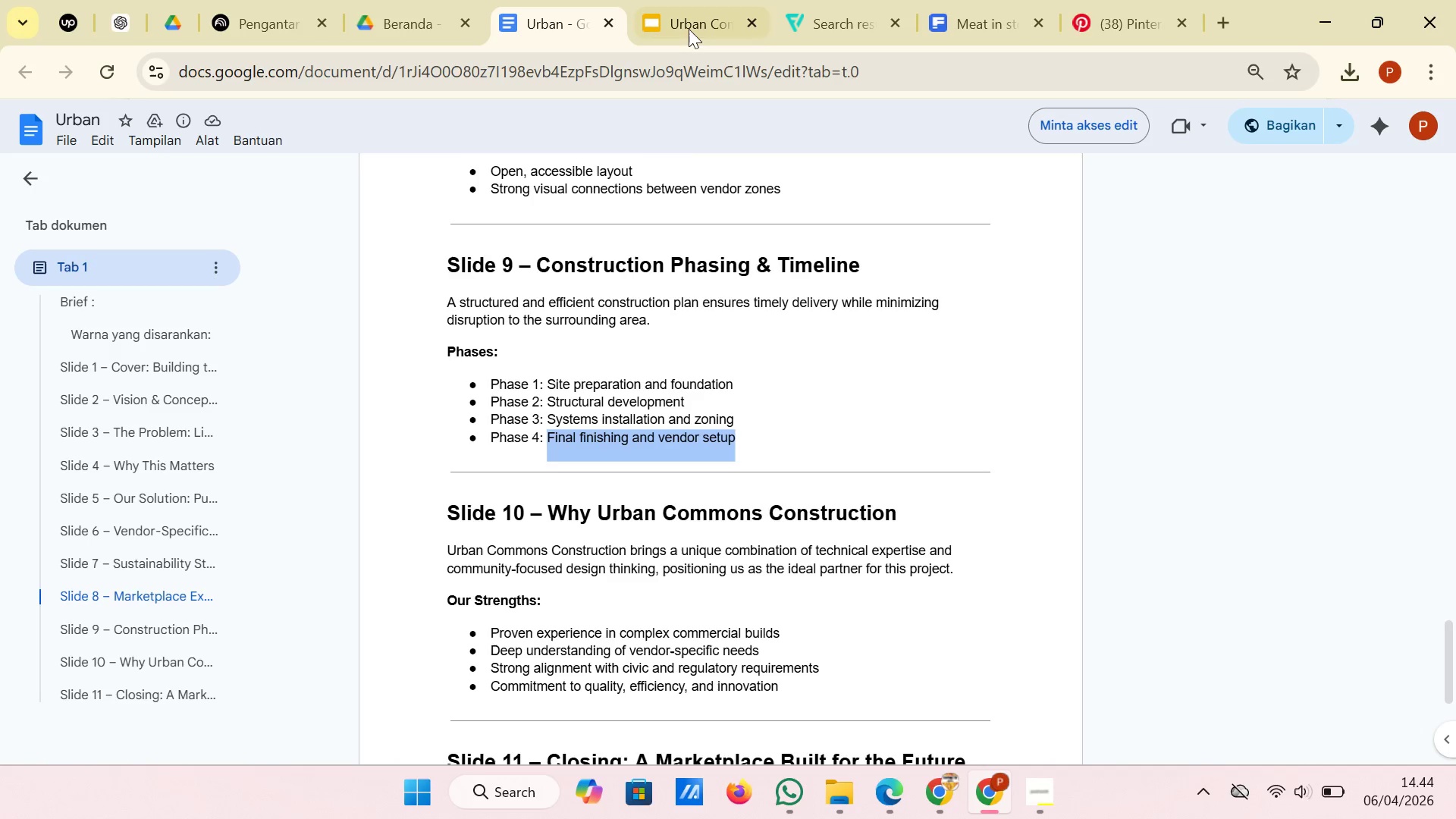 
left_click([689, 26])
 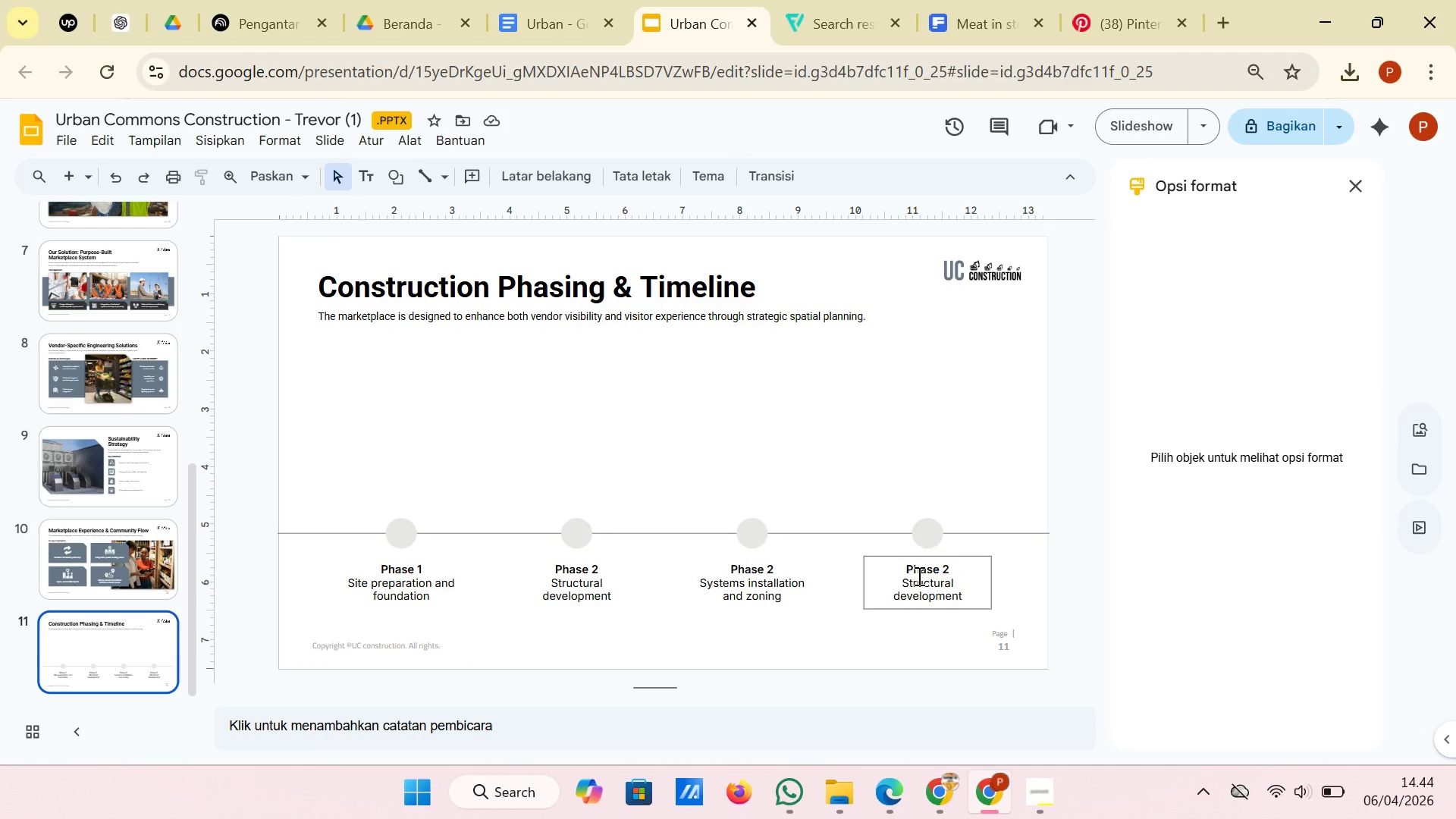 
left_click([927, 585])
 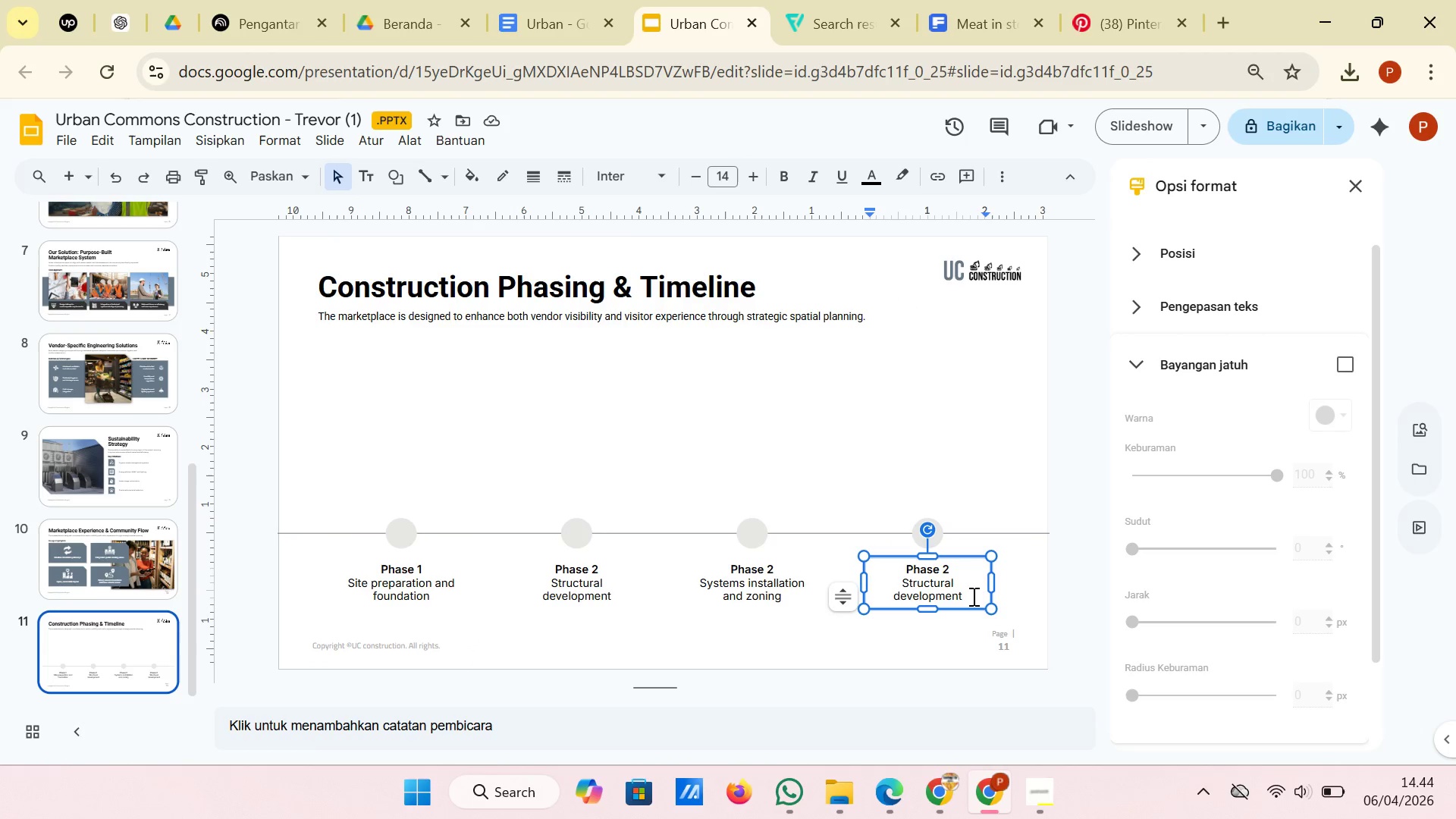 
left_click_drag(start_coordinate=[974, 596], to_coordinate=[892, 585])
 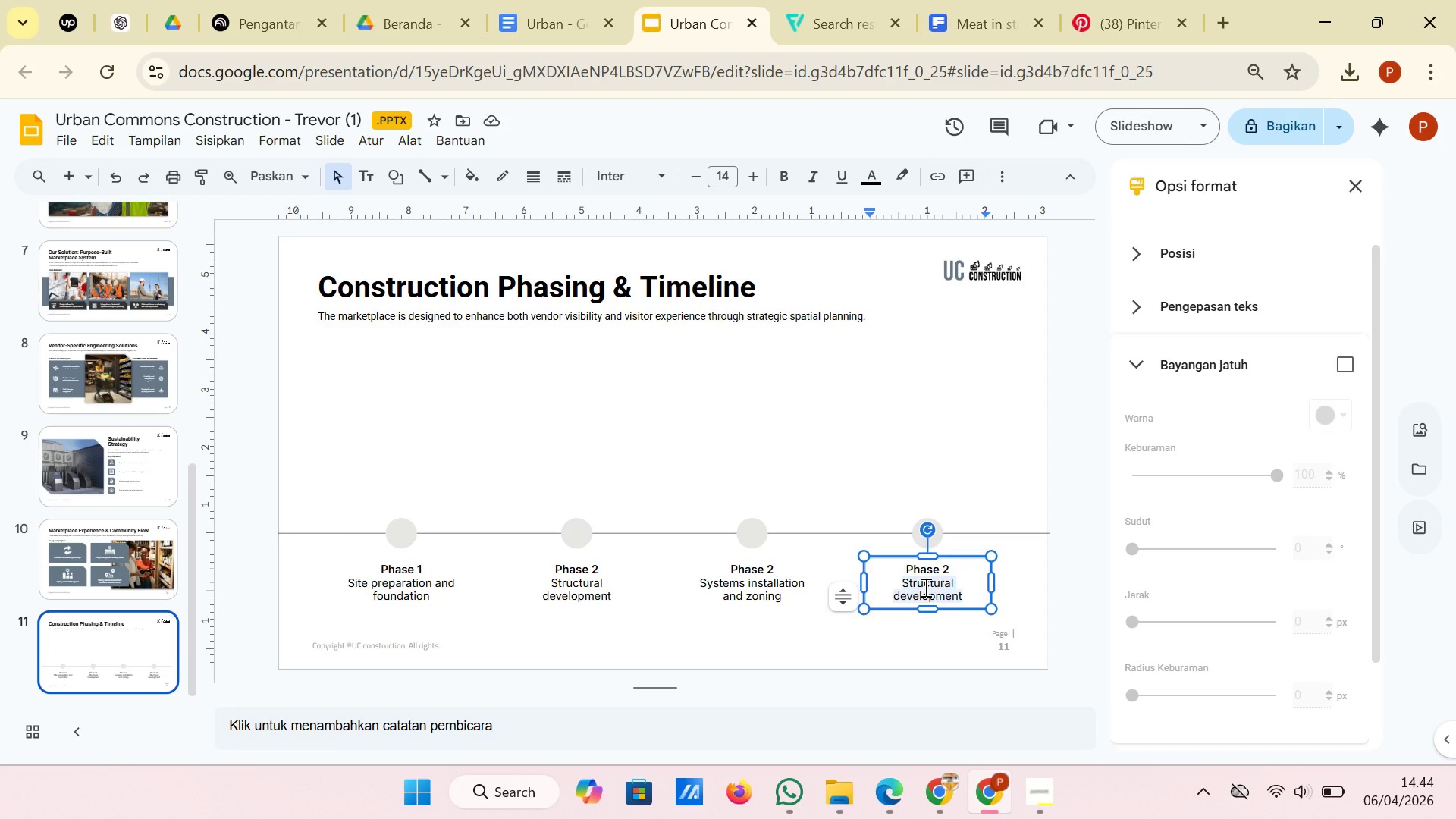 
right_click([924, 587])
 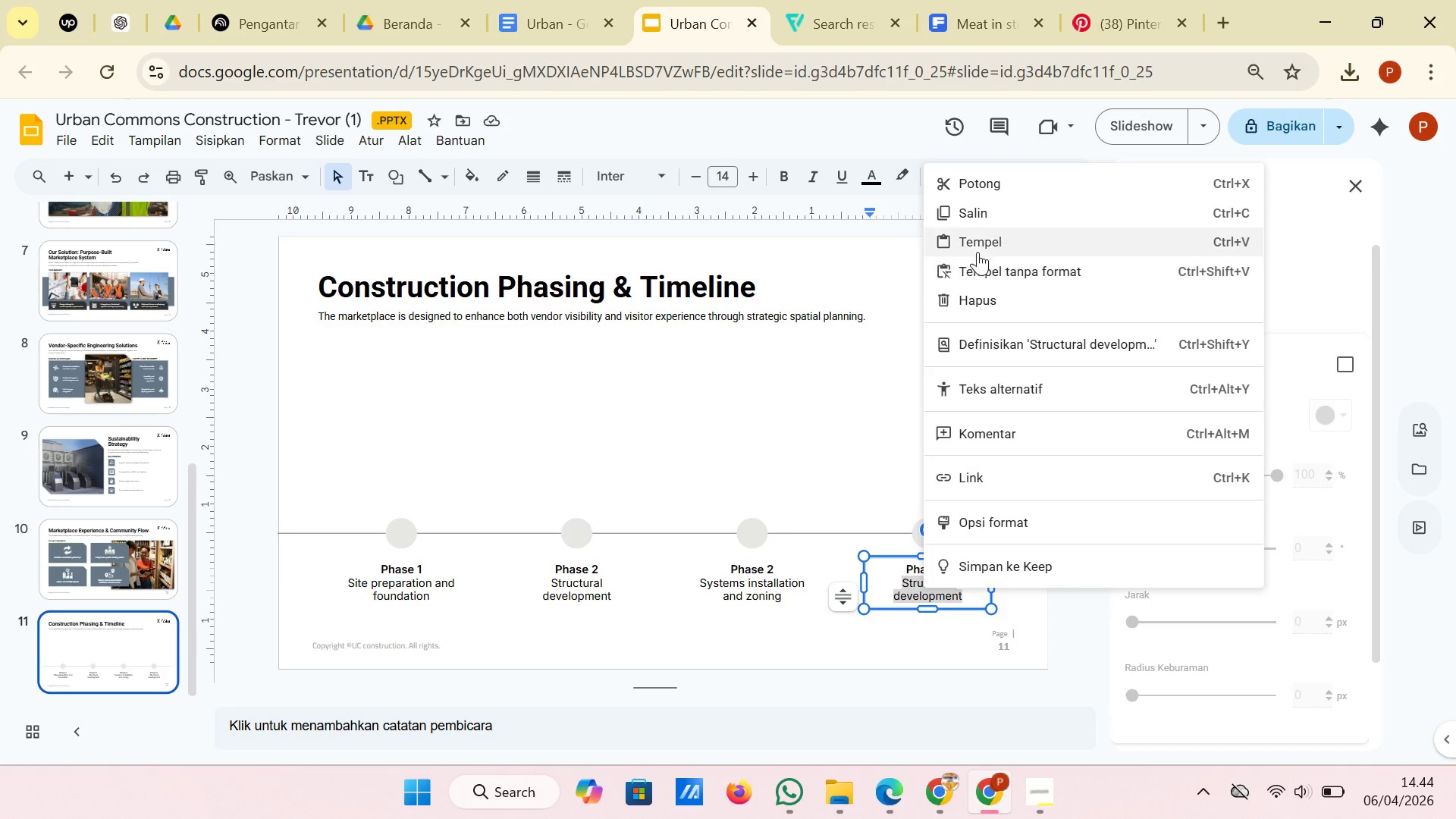 
left_click([977, 275])
 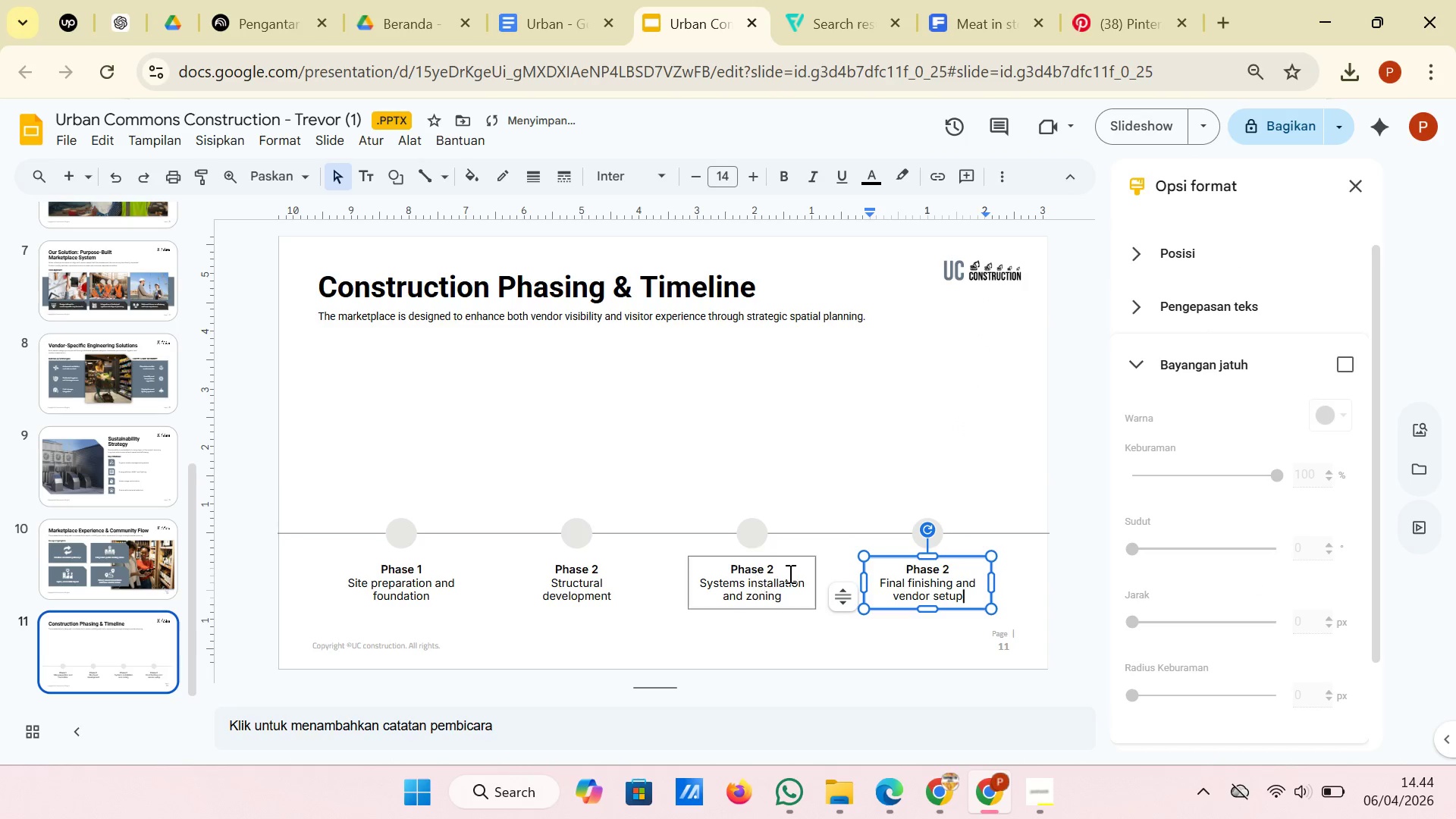 
left_click([777, 569])
 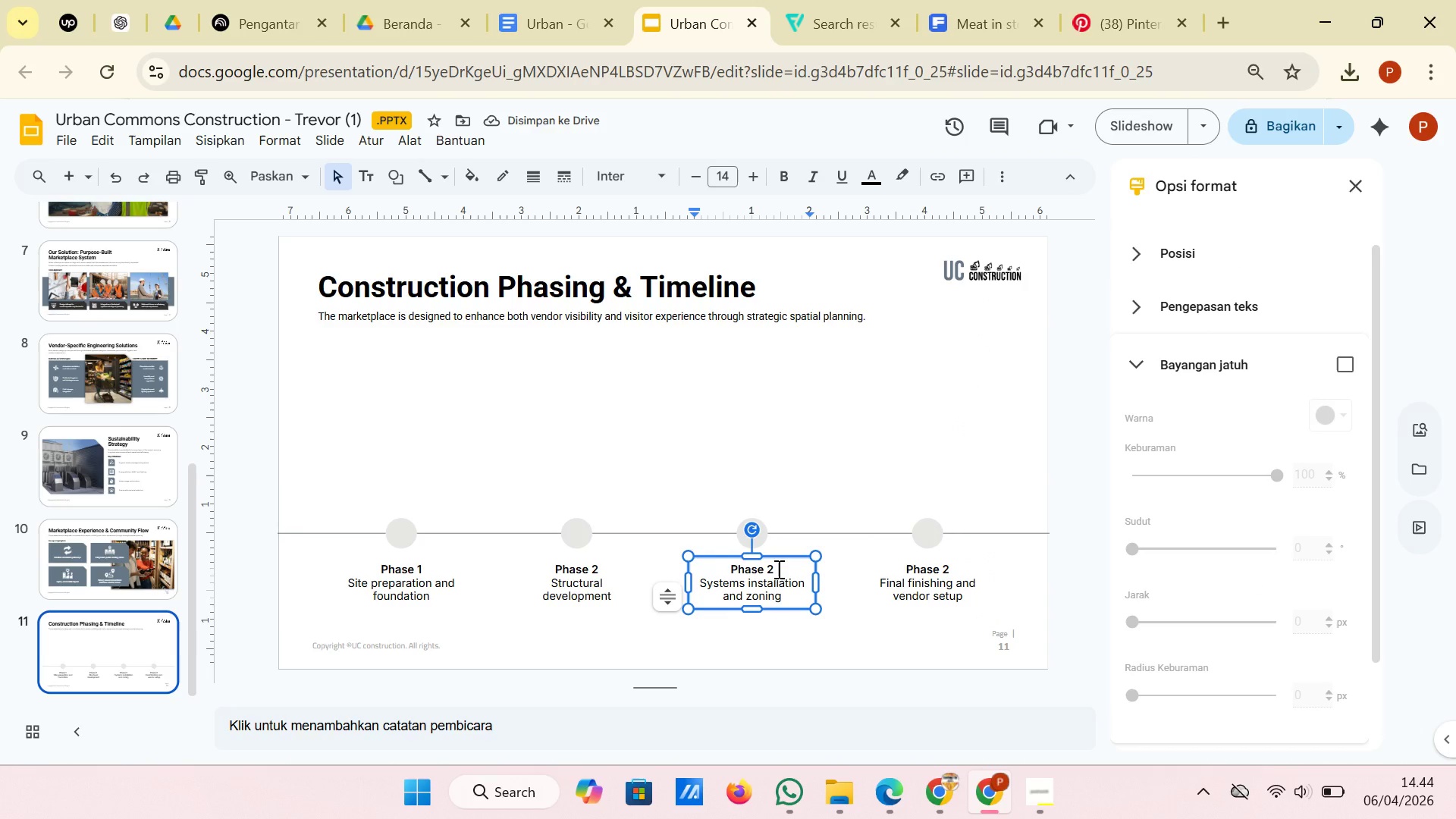 
key(Backspace)
 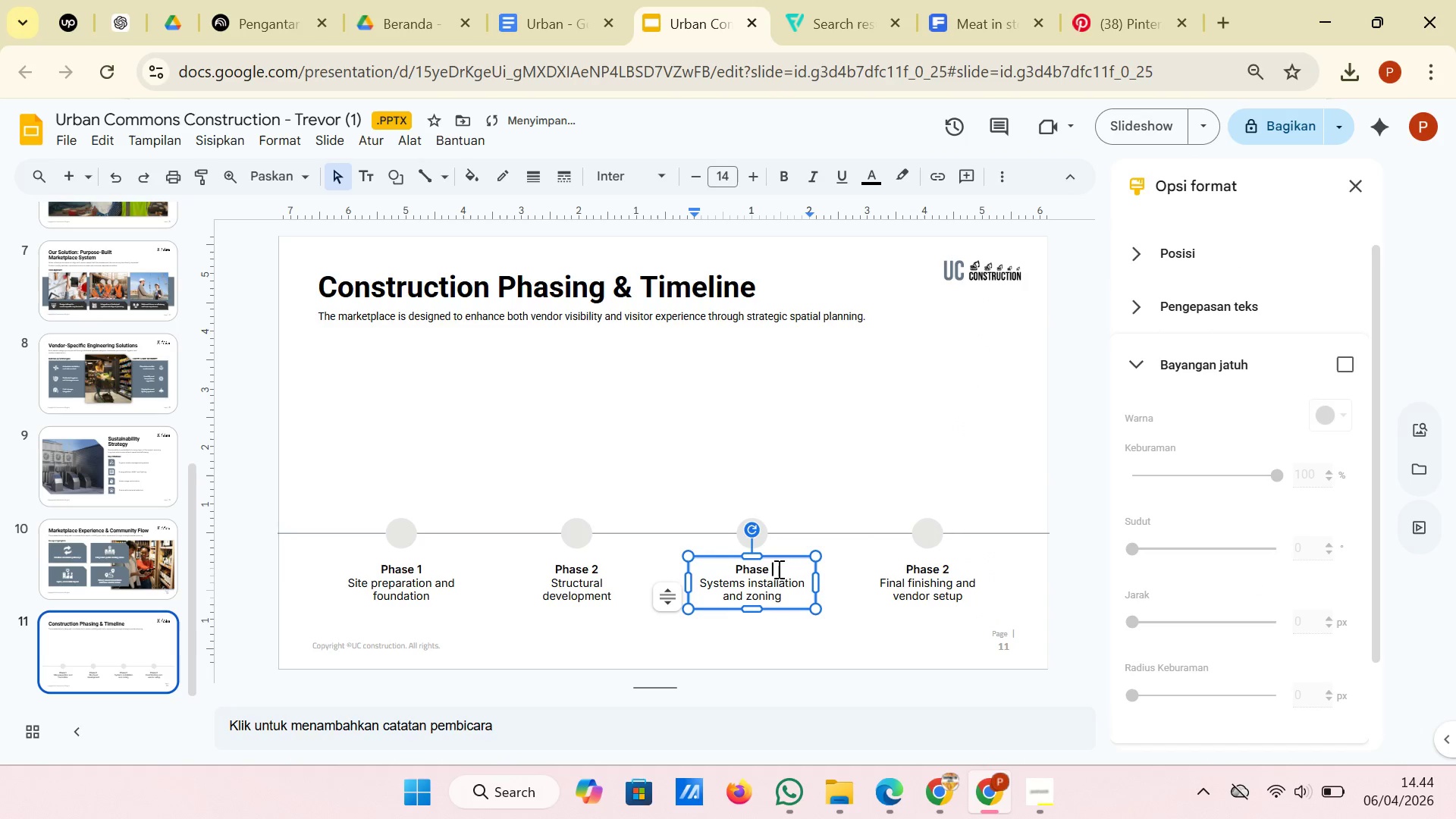 
key(3)
 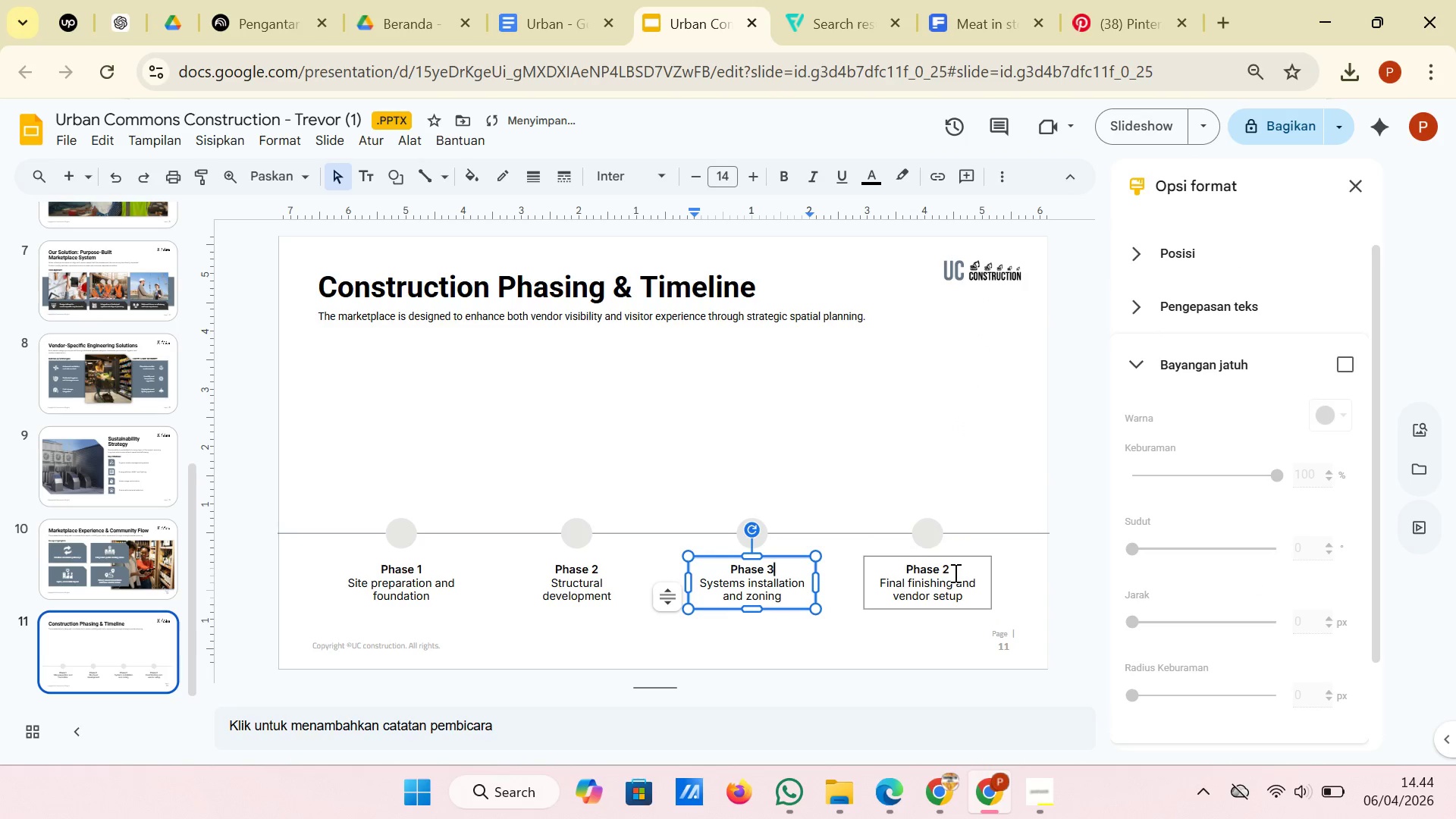 
left_click([954, 573])
 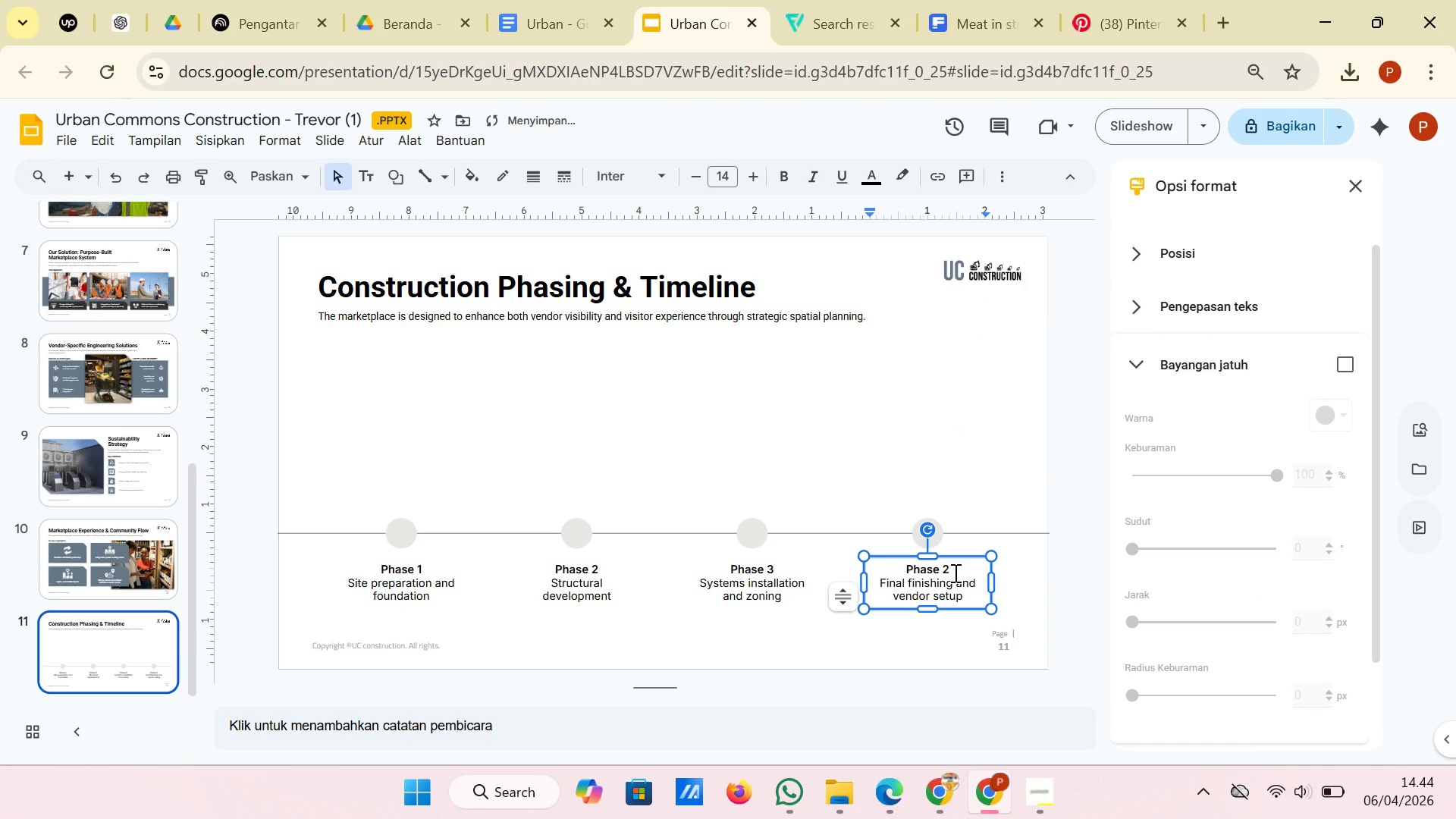 
key(Backspace)
 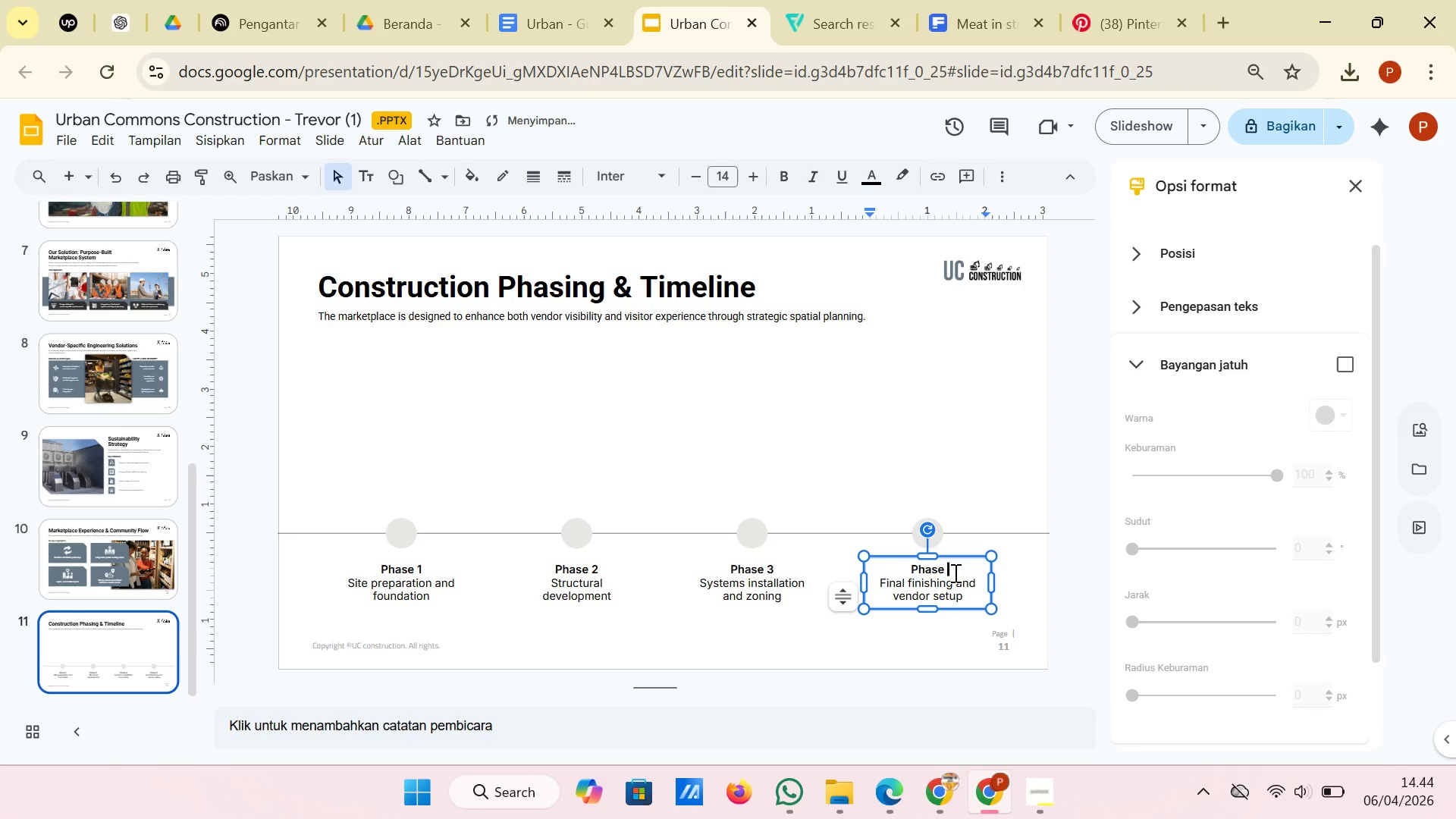 
key(4)
 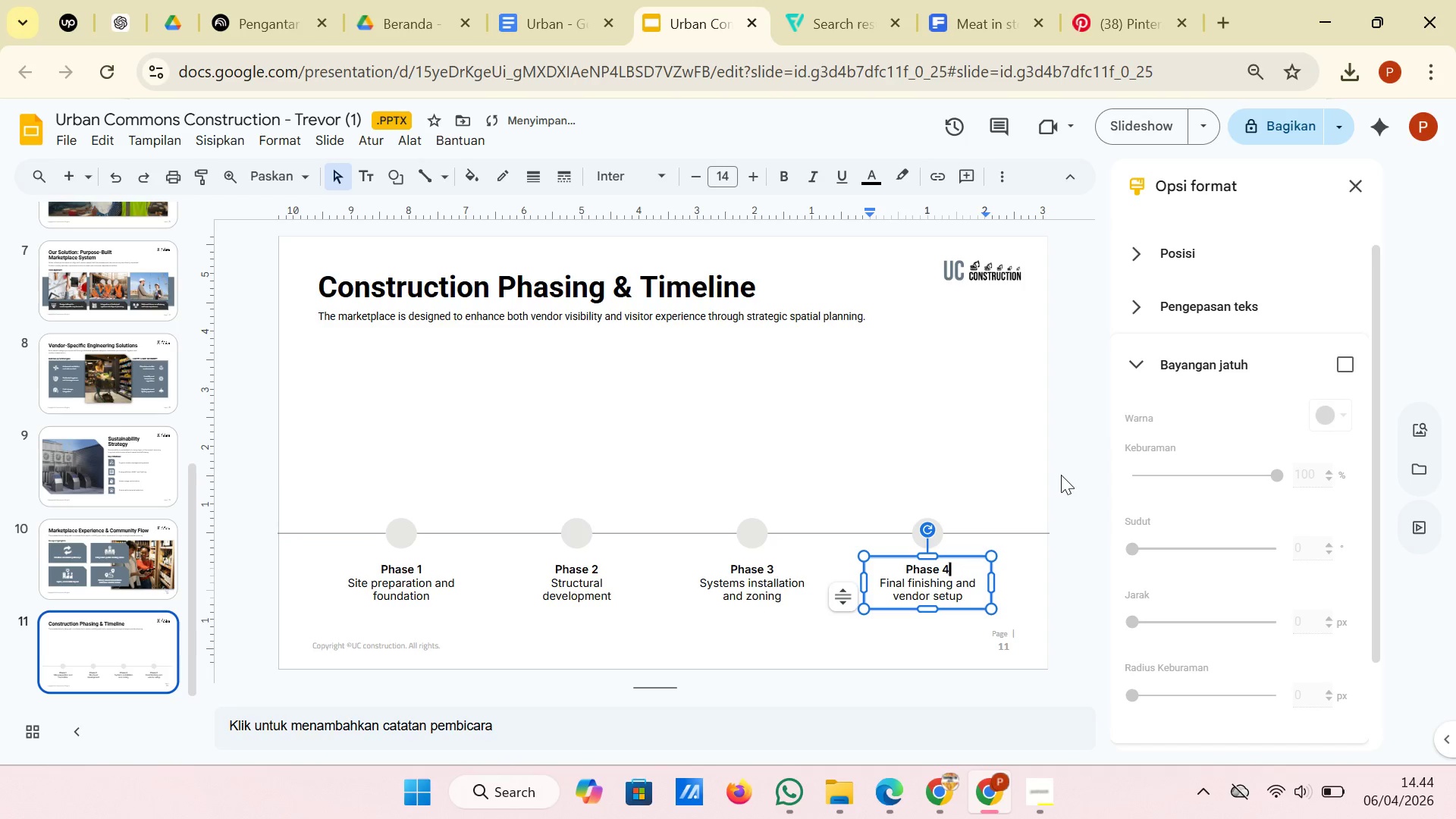 
left_click([1061, 475])
 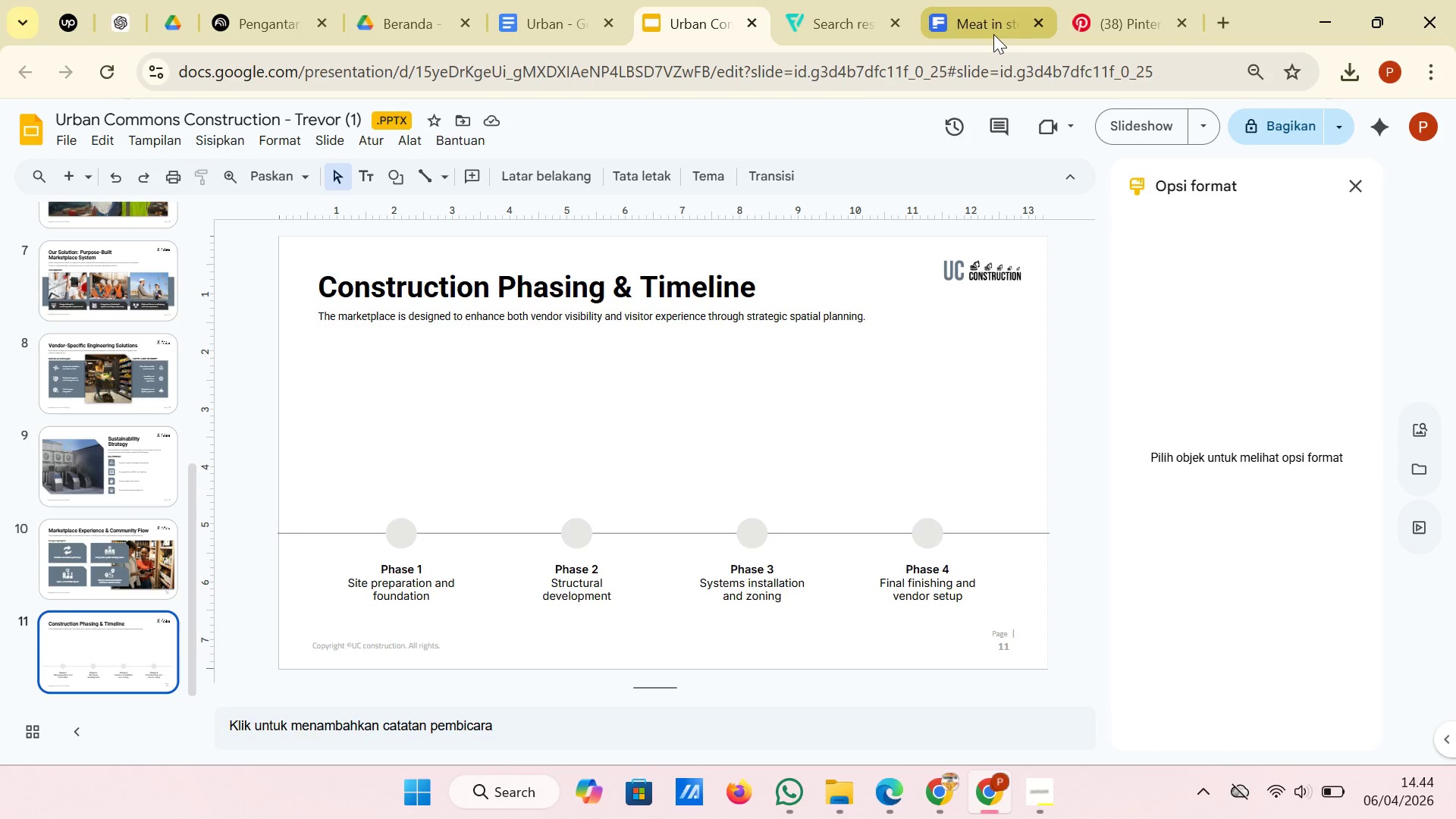 
wait(17.41)
 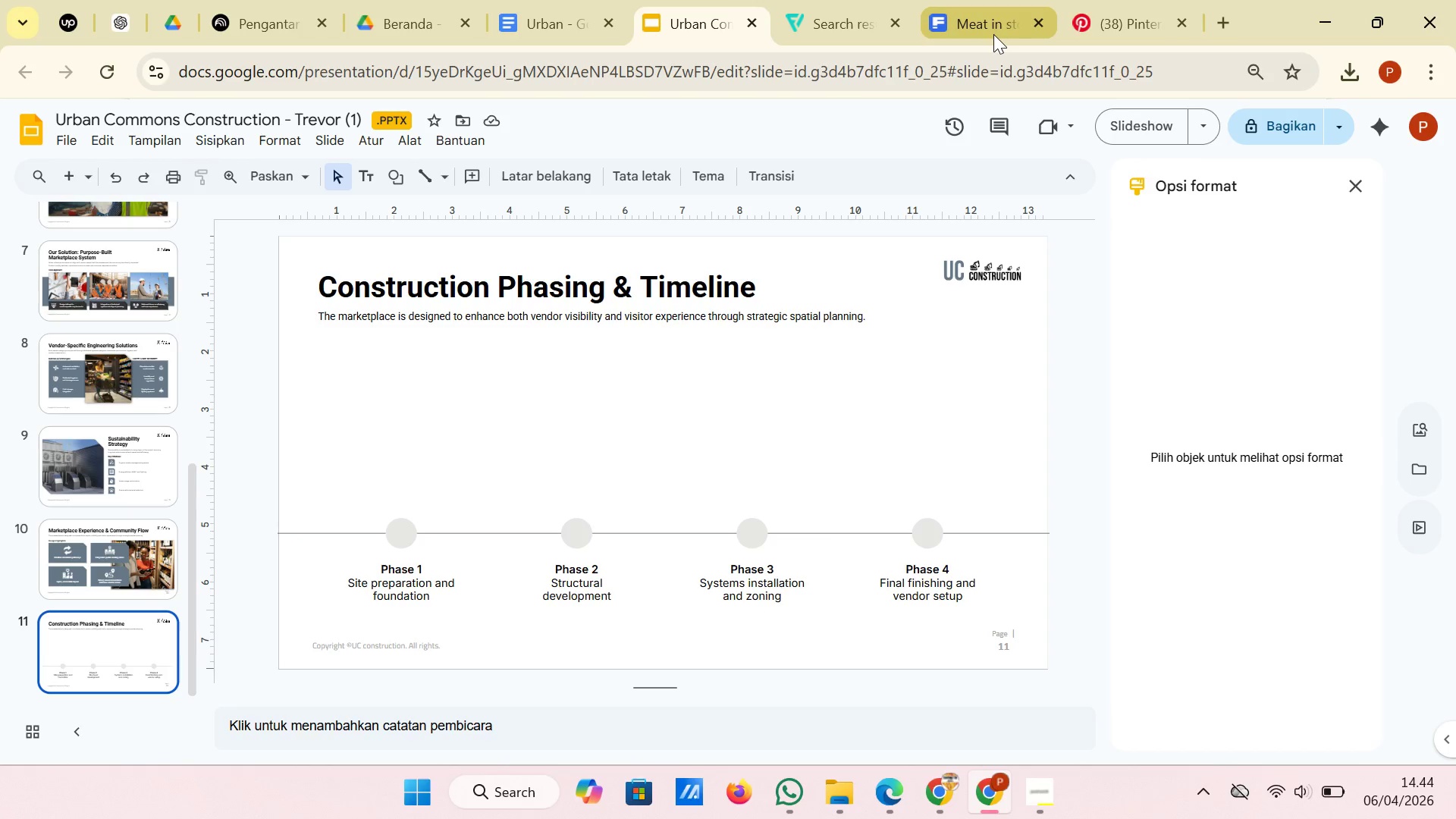 
double_click([962, 28])
 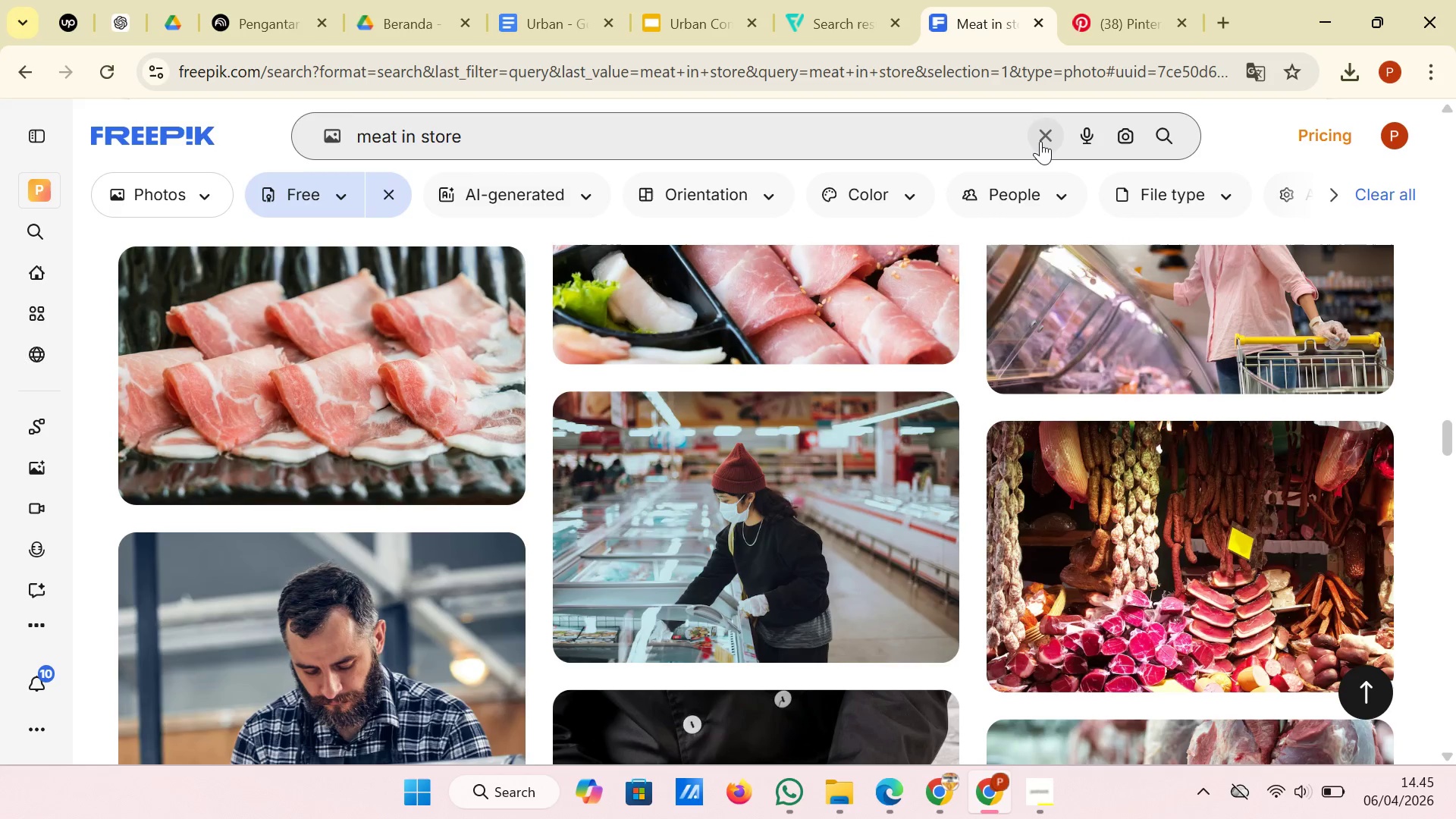 
left_click([1040, 141])
 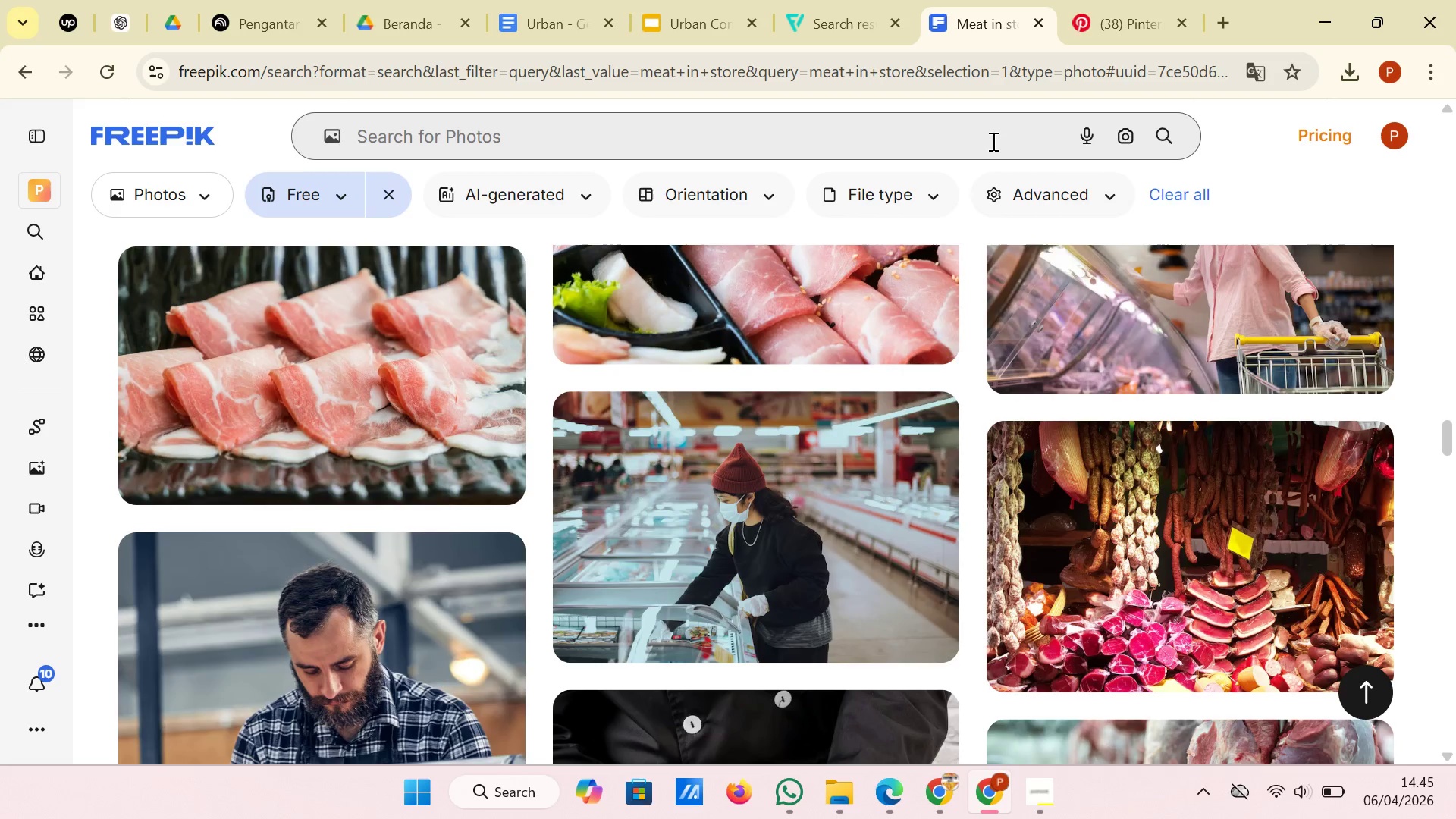 
left_click([992, 141])
 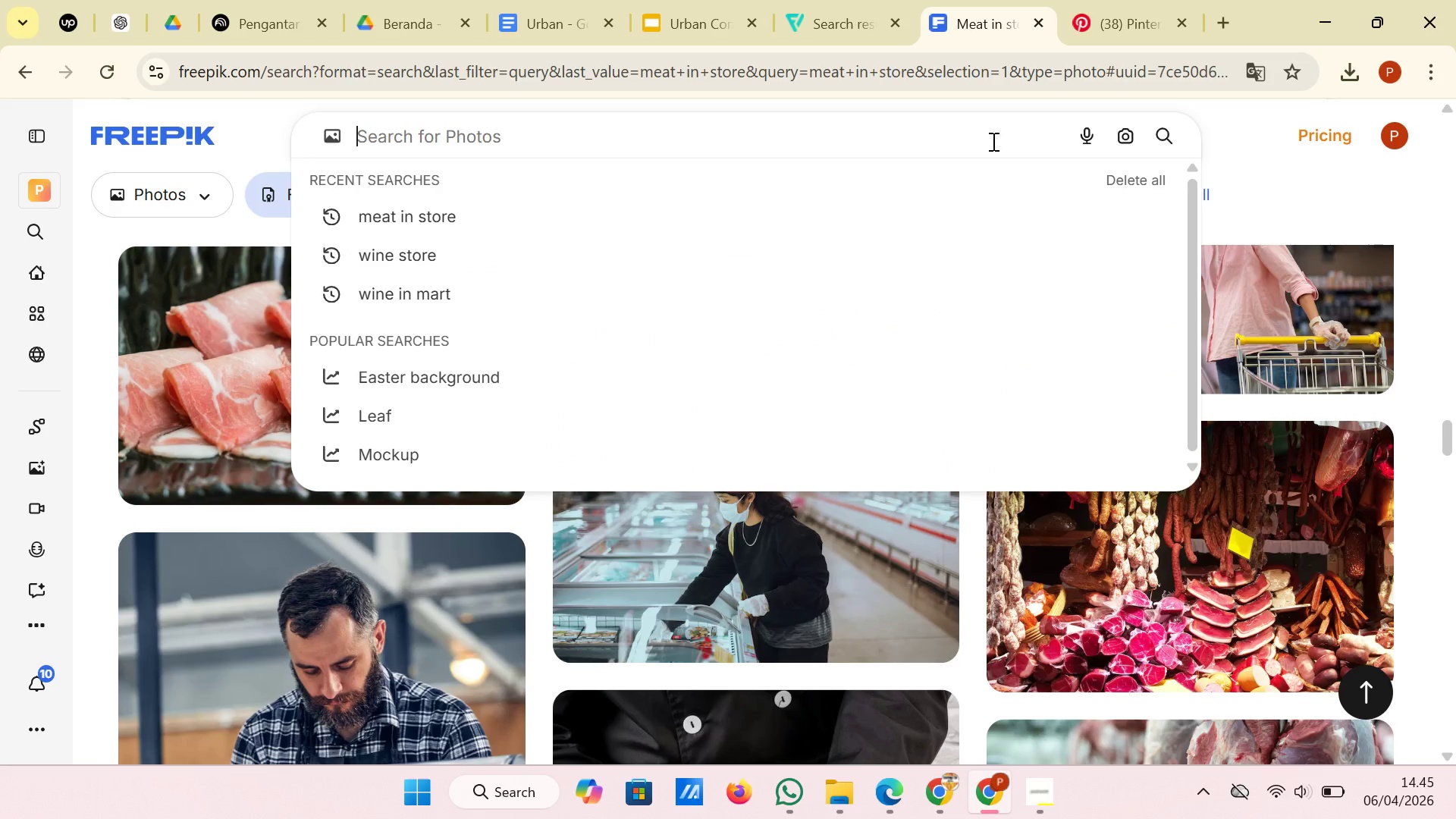 
type(const)
 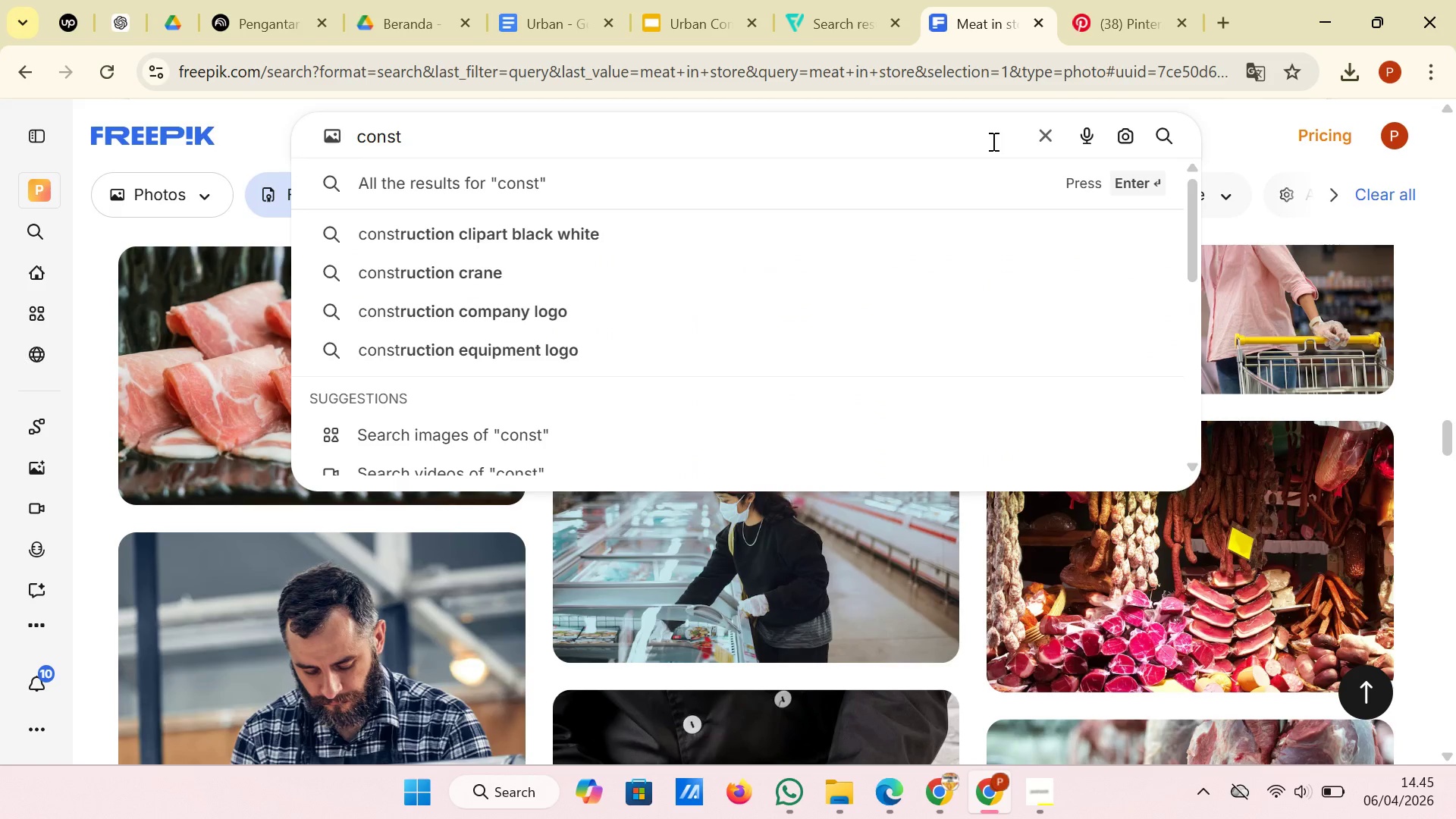 
type(ruction site)
 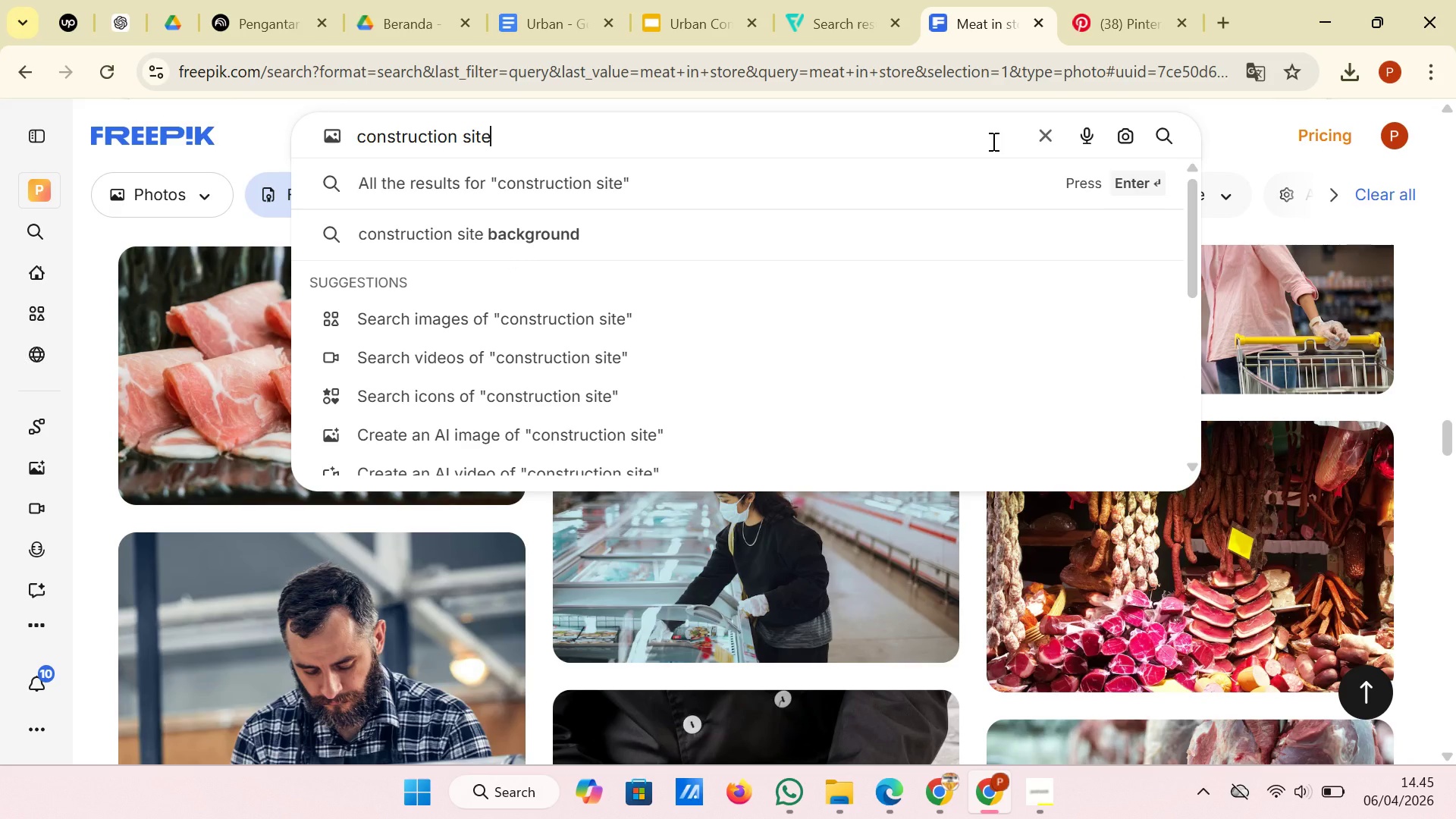 
key(Enter)
 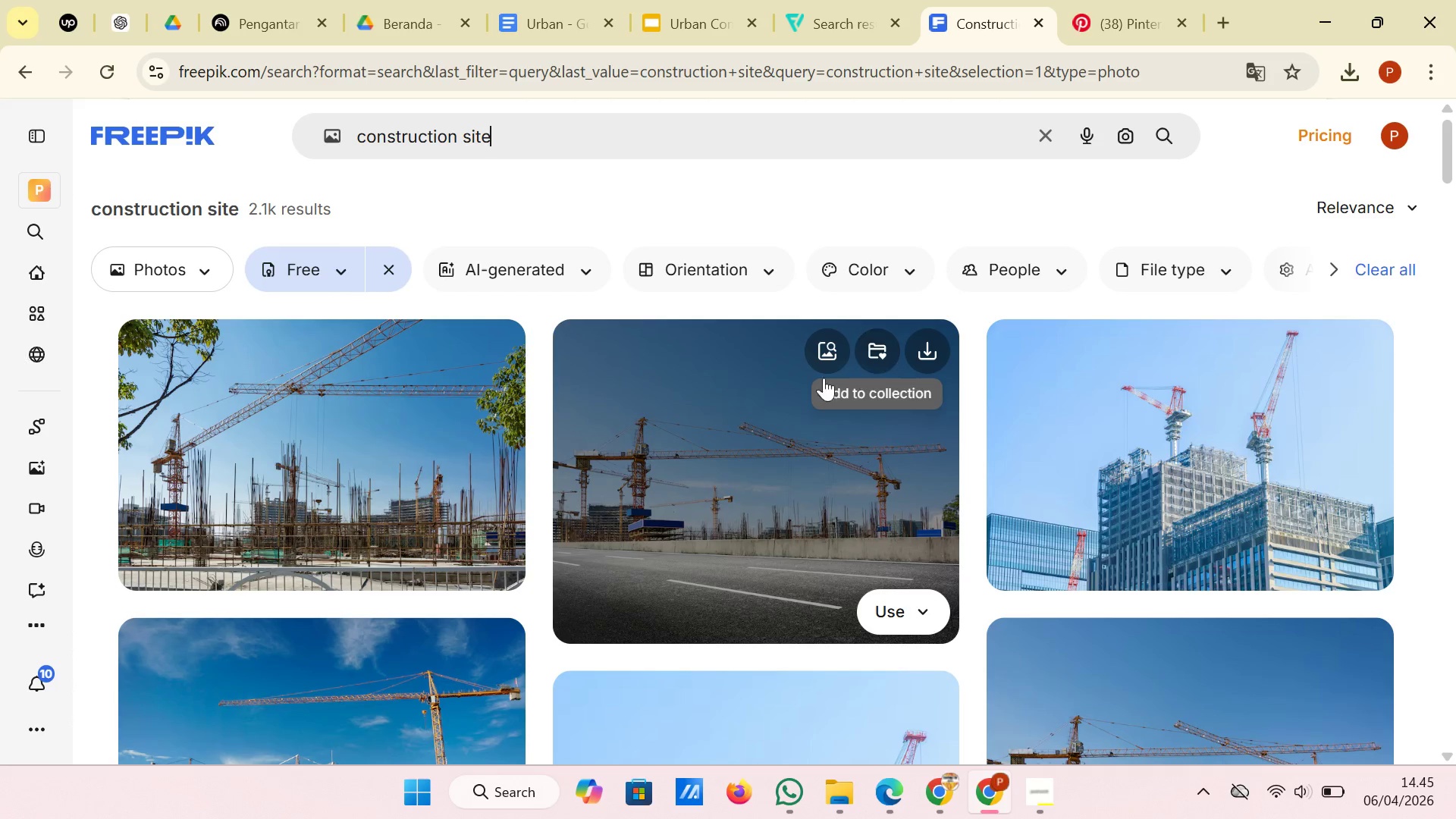 
wait(5.81)
 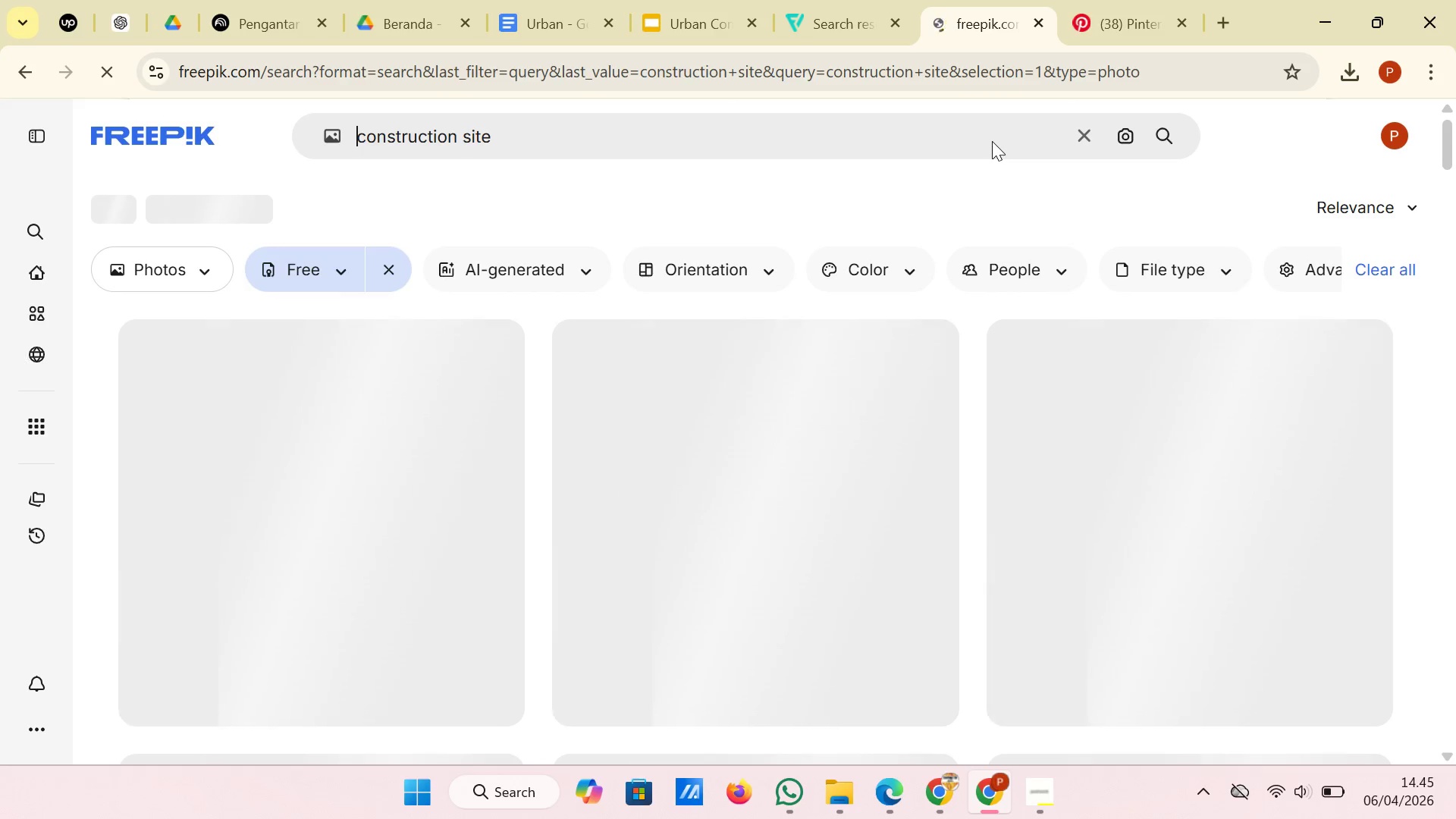 
scroll: coordinate [736, 385], scroll_direction: down, amount: 7.0
 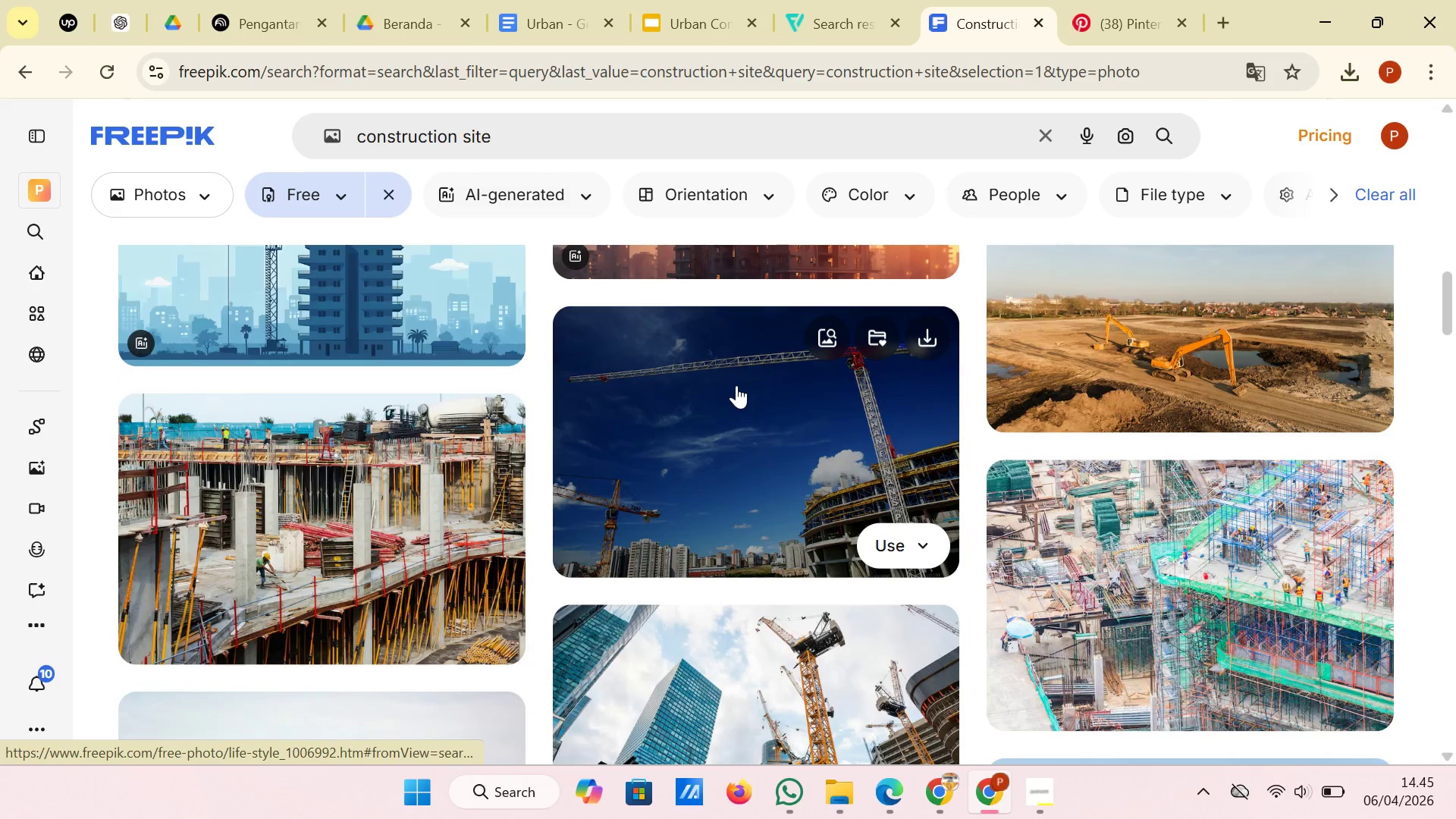 
scroll: coordinate [735, 385], scroll_direction: up, amount: 7.0
 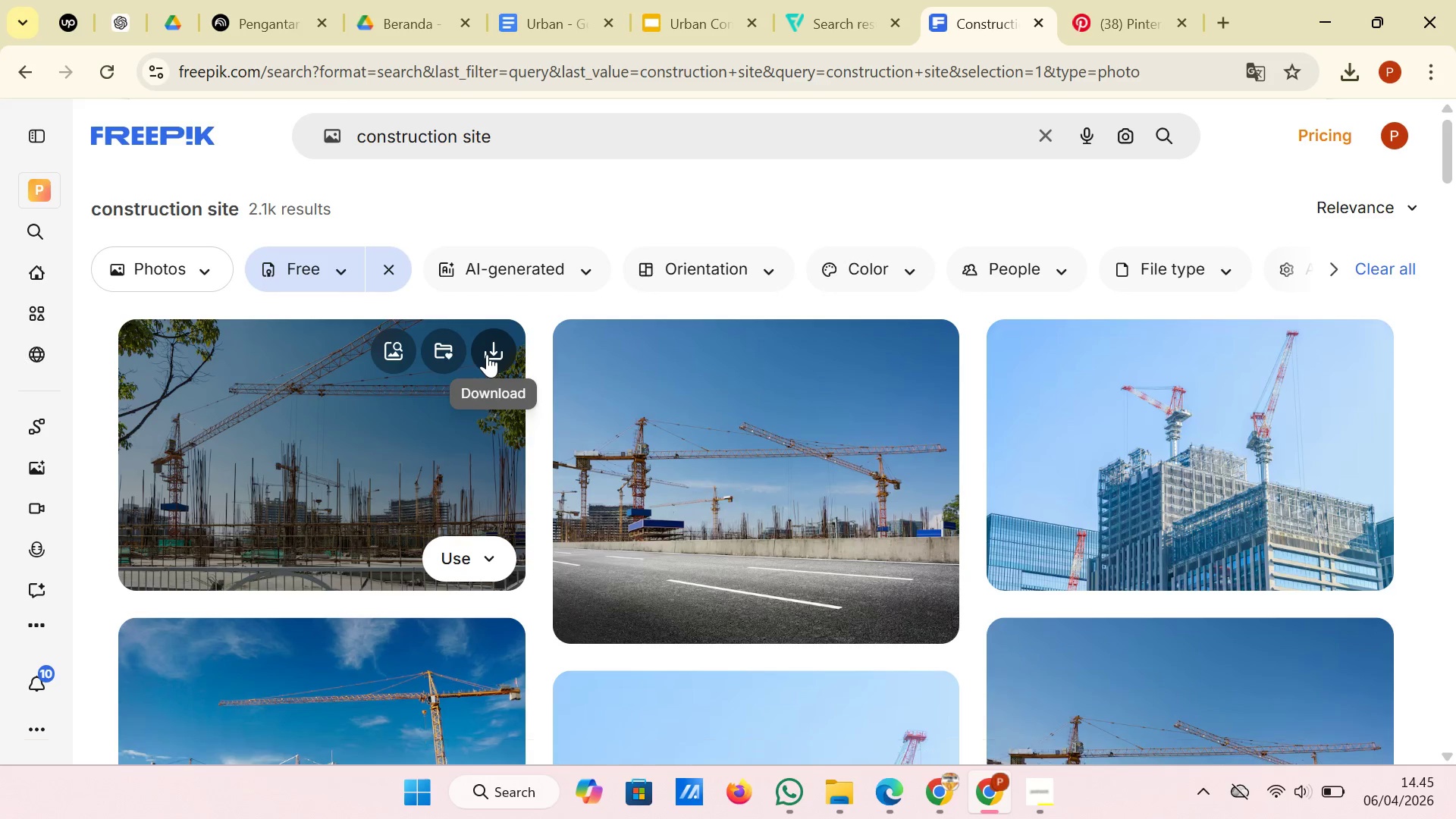 
left_click([487, 354])
 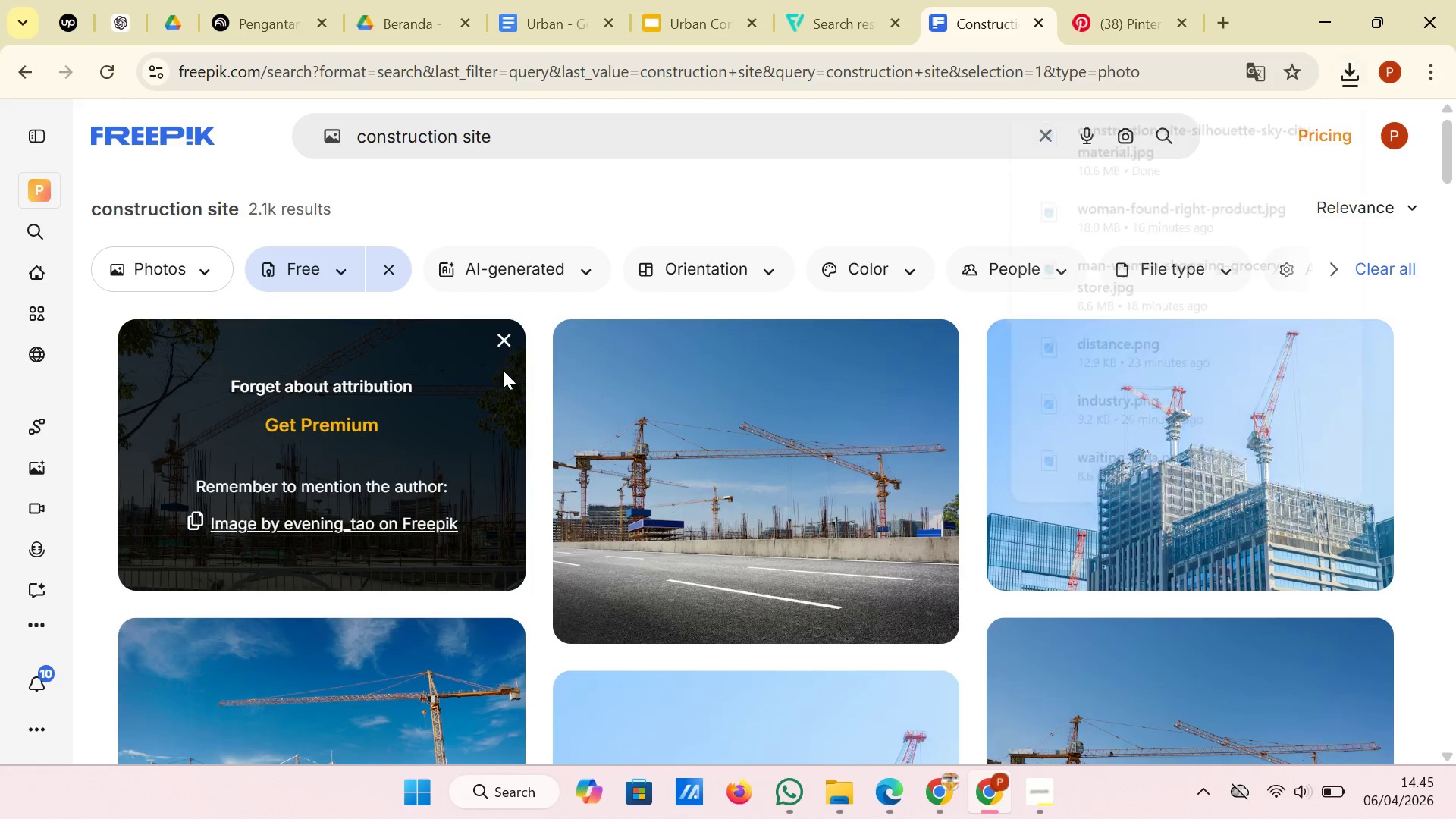 
wait(6.12)
 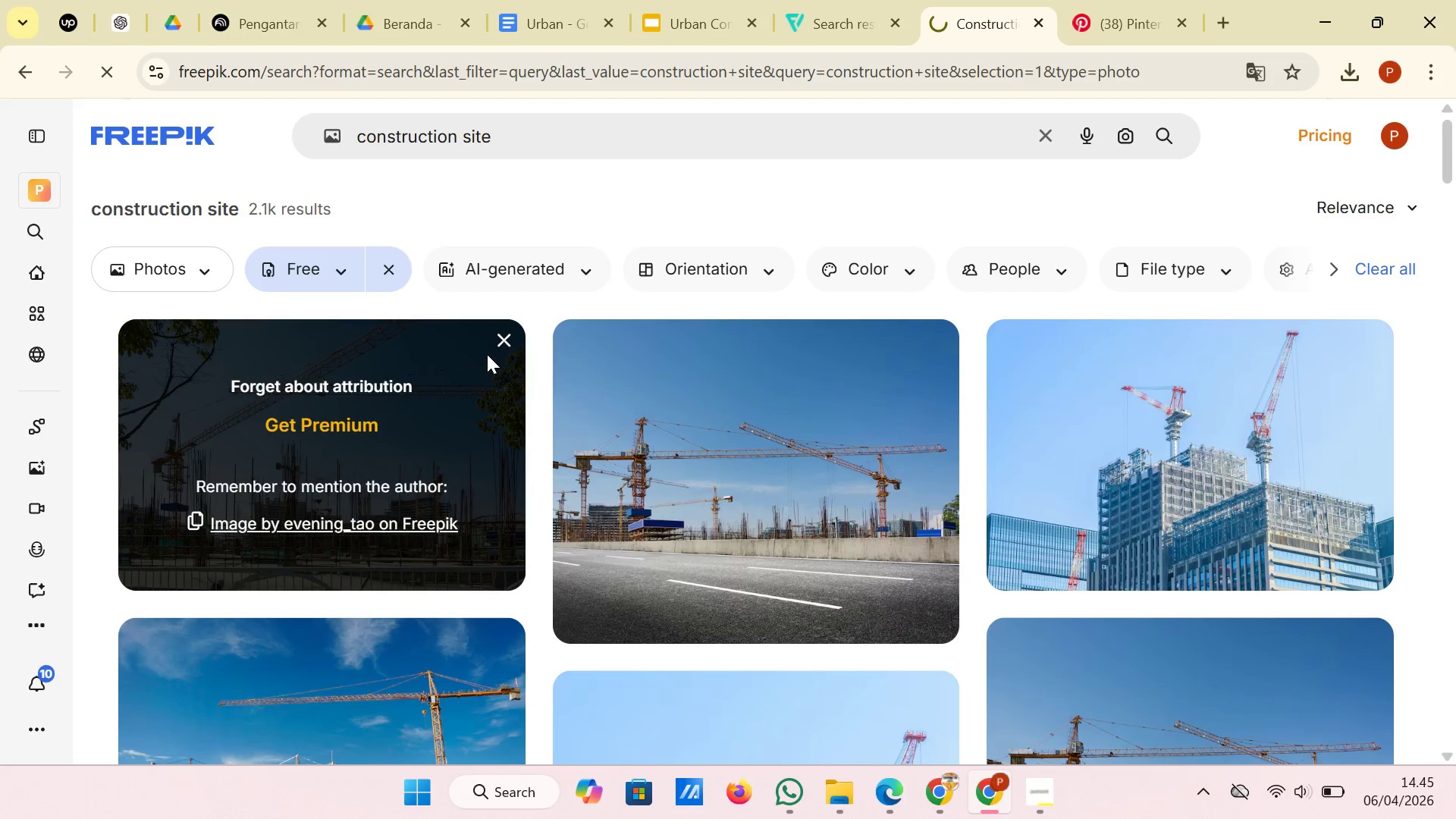 
left_click([704, 17])
 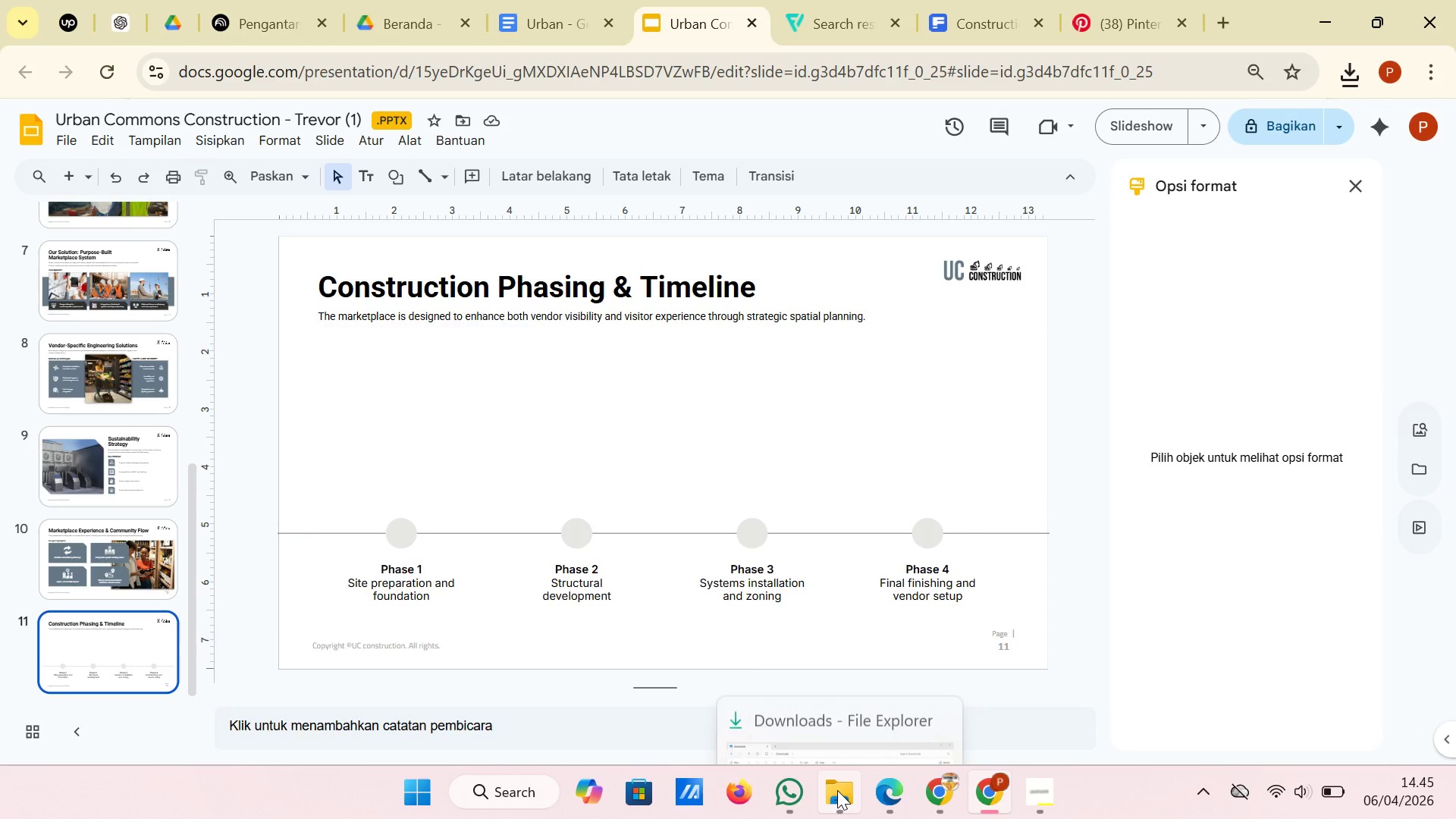 
left_click([835, 705])
 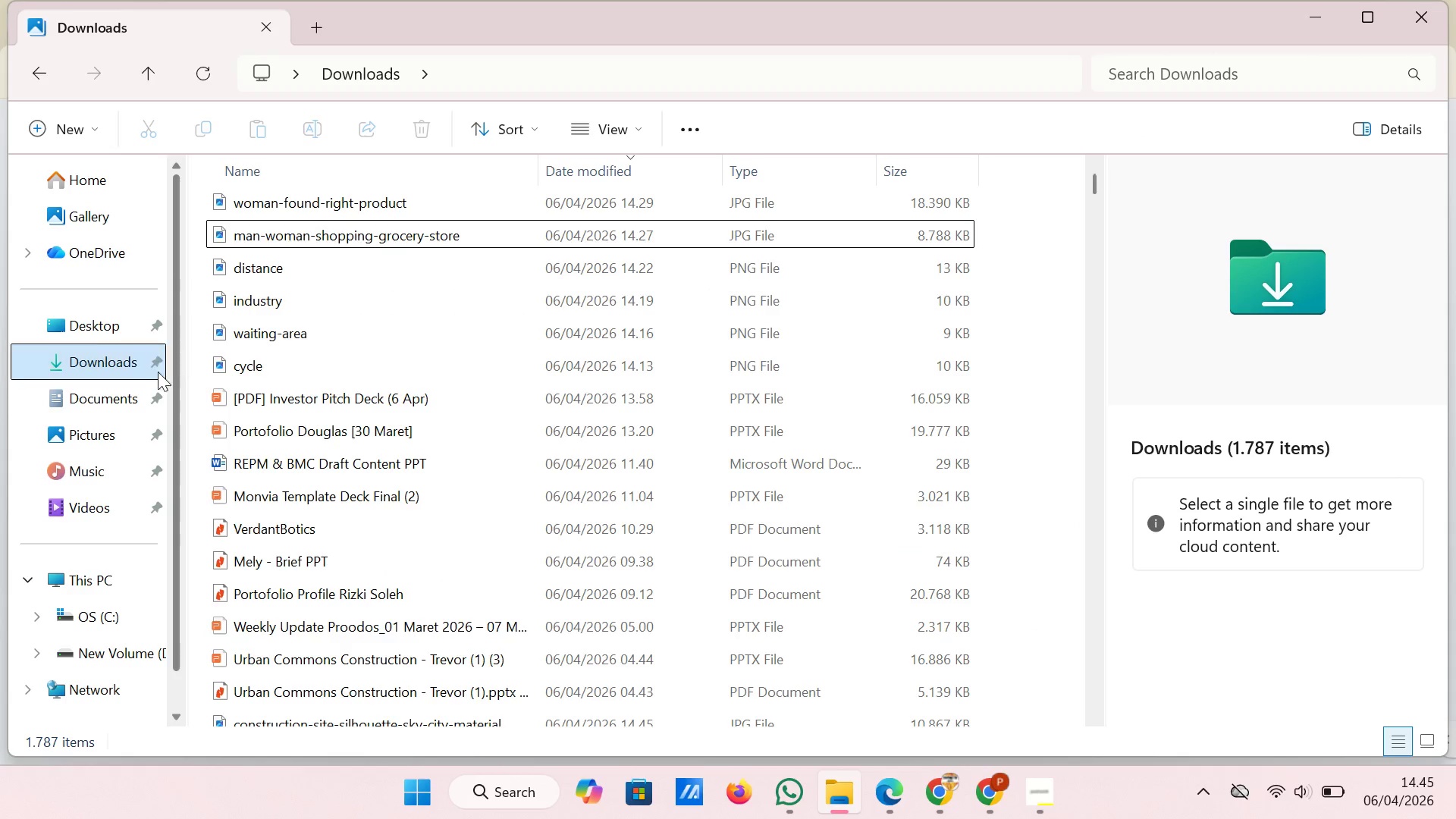 
left_click([143, 361])
 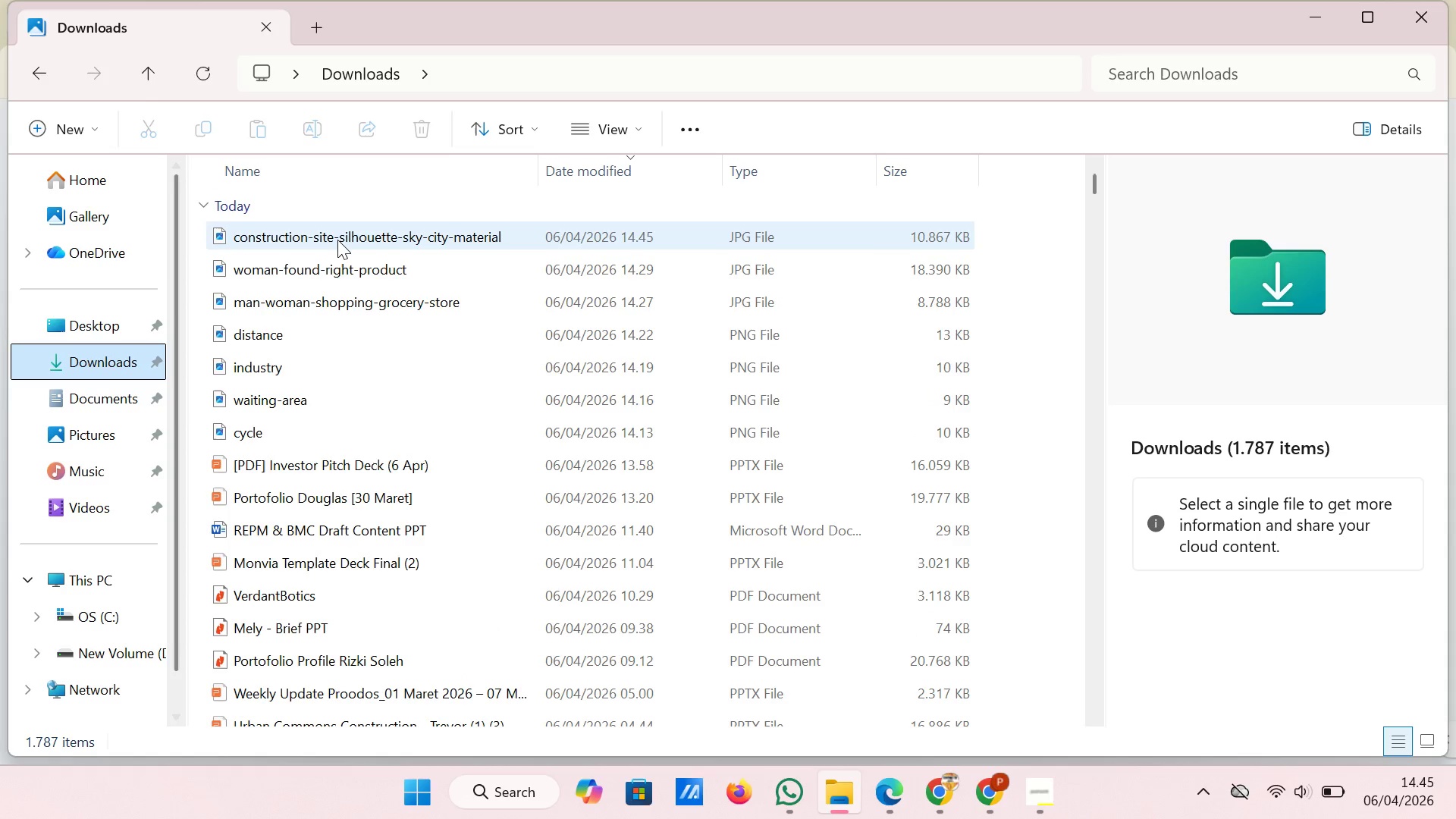 
left_click([337, 240])
 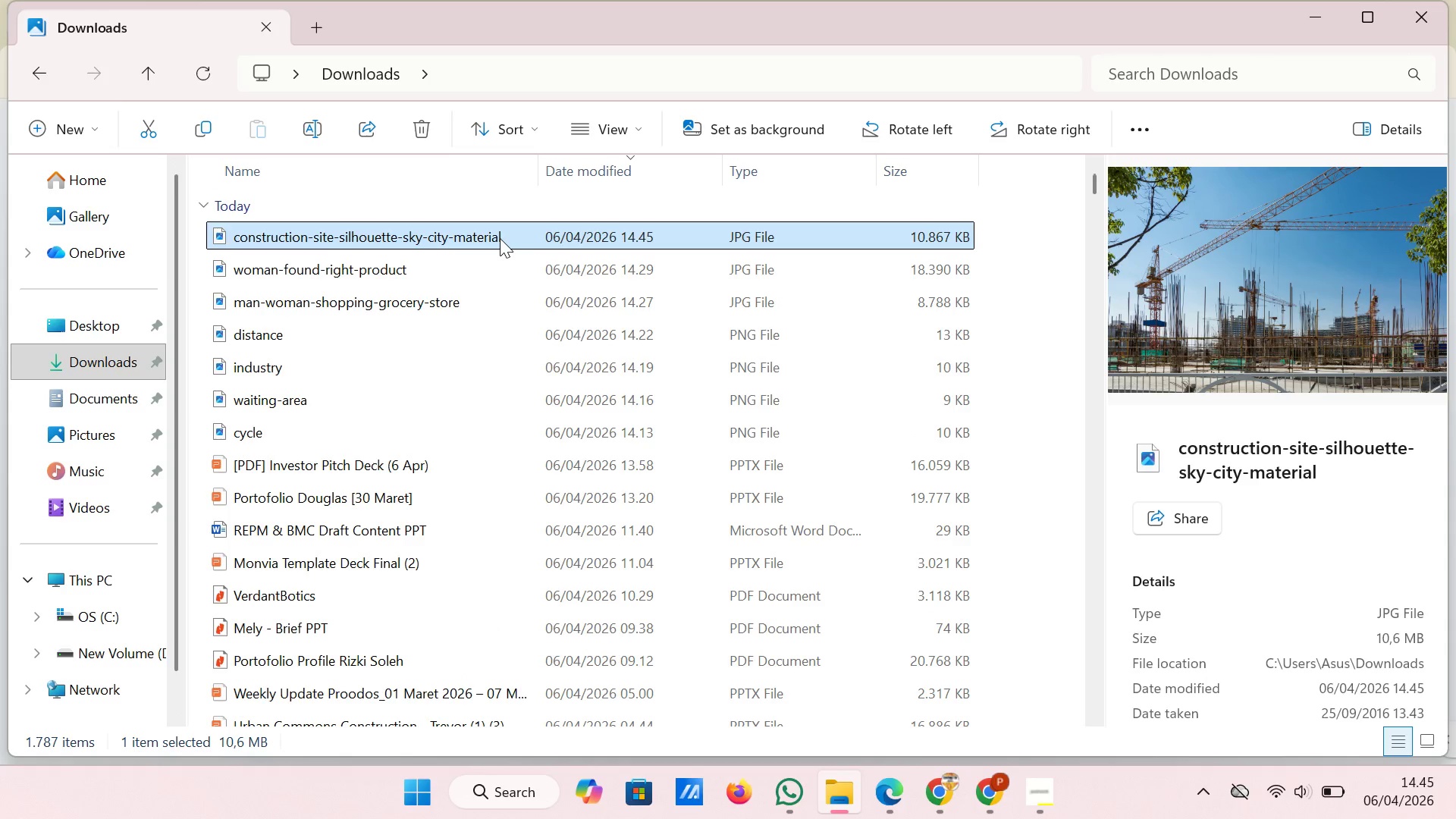 
left_click_drag(start_coordinate=[500, 238], to_coordinate=[617, 456])
 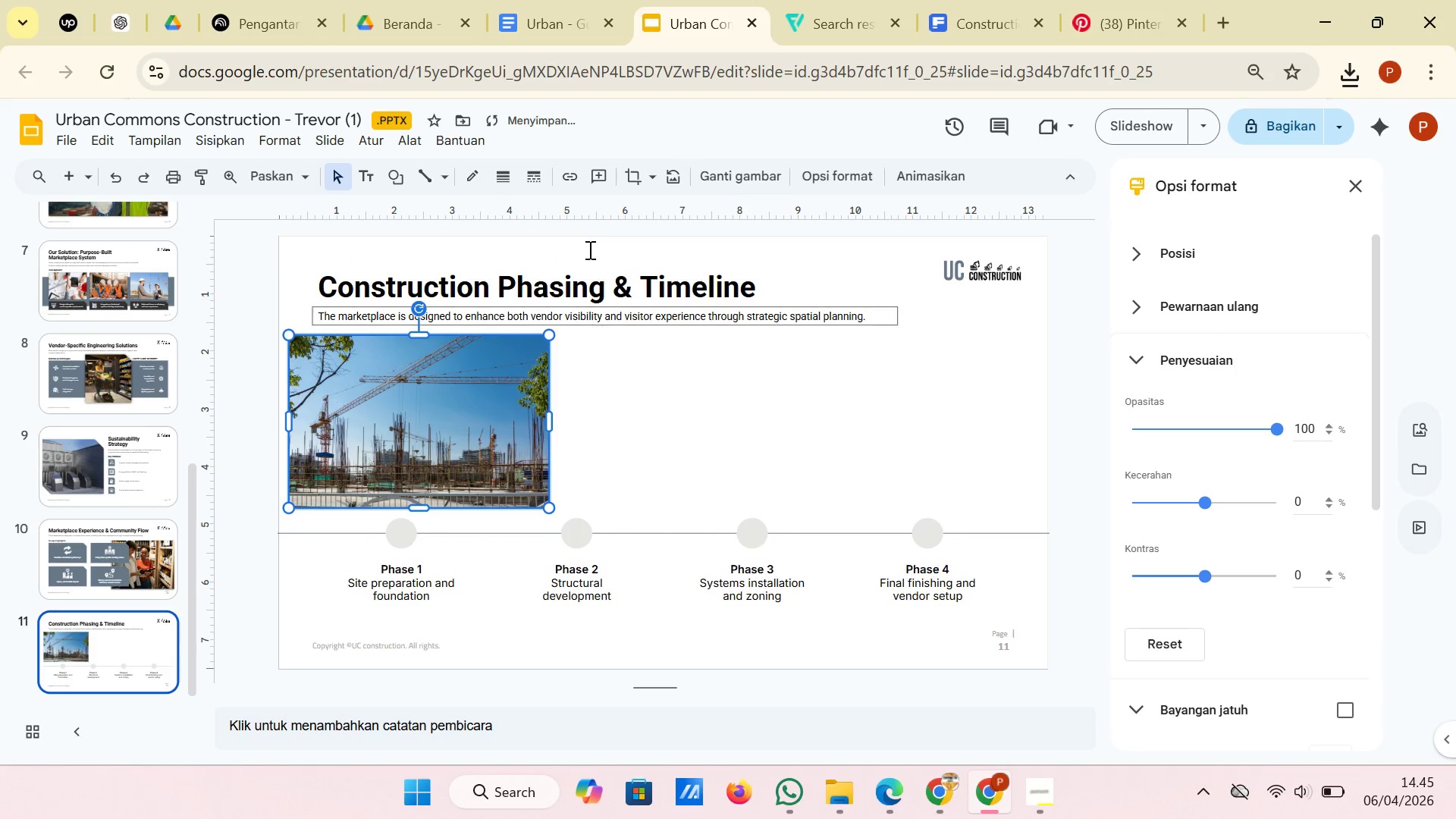 
left_click([632, 176])
 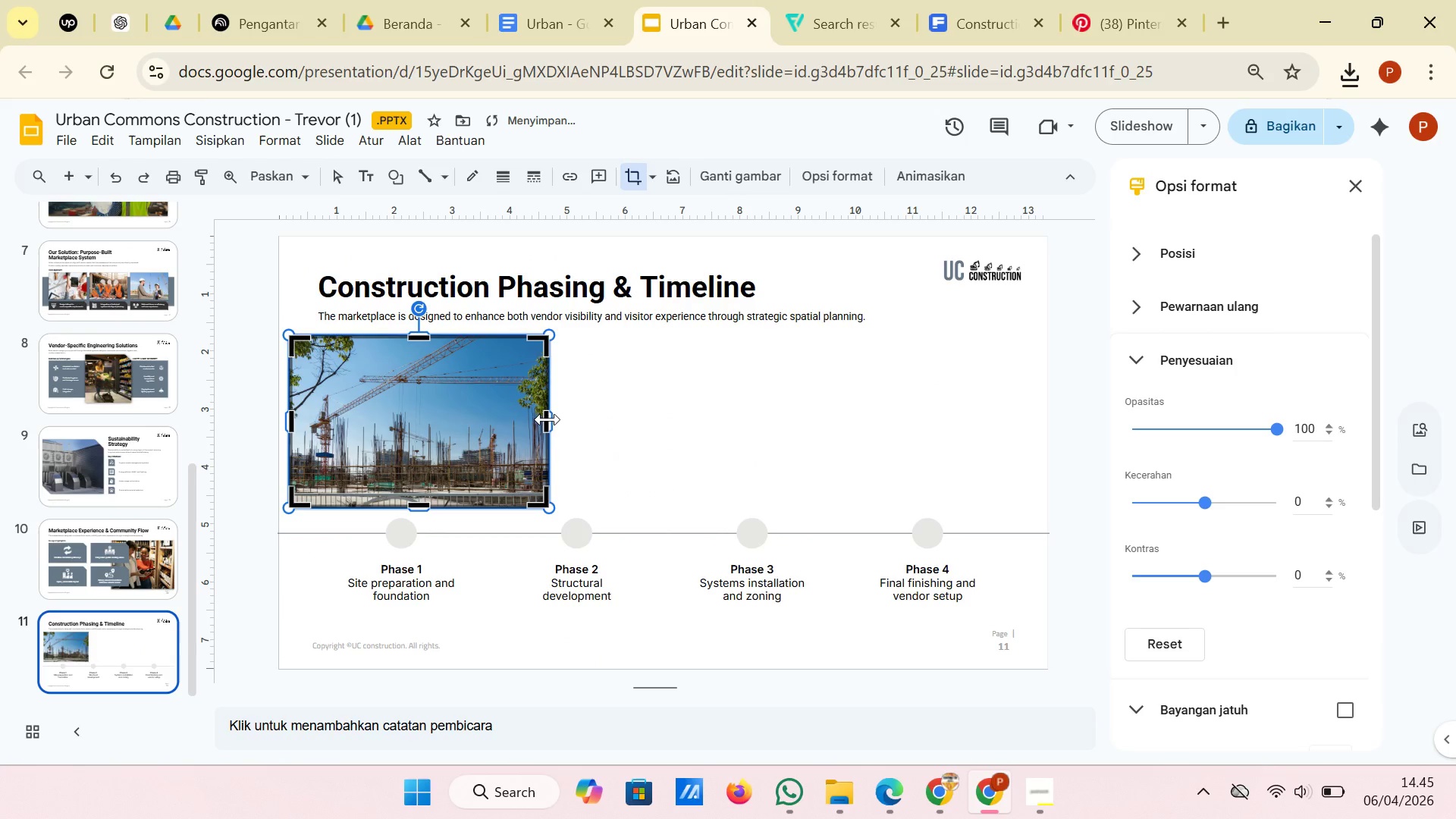 
left_click_drag(start_coordinate=[548, 419], to_coordinate=[450, 419])
 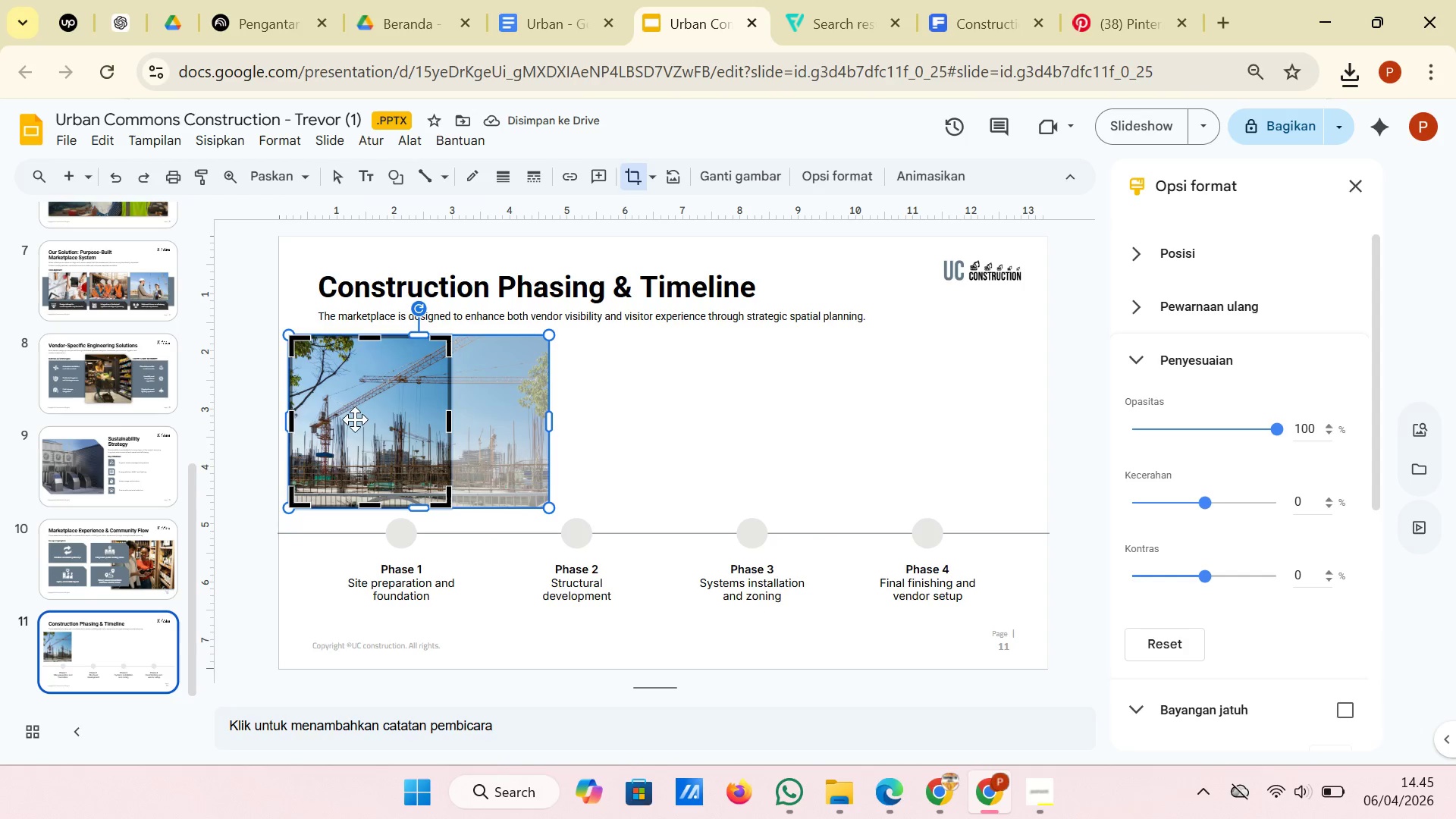 
left_click_drag(start_coordinate=[290, 420], to_coordinate=[360, 420])
 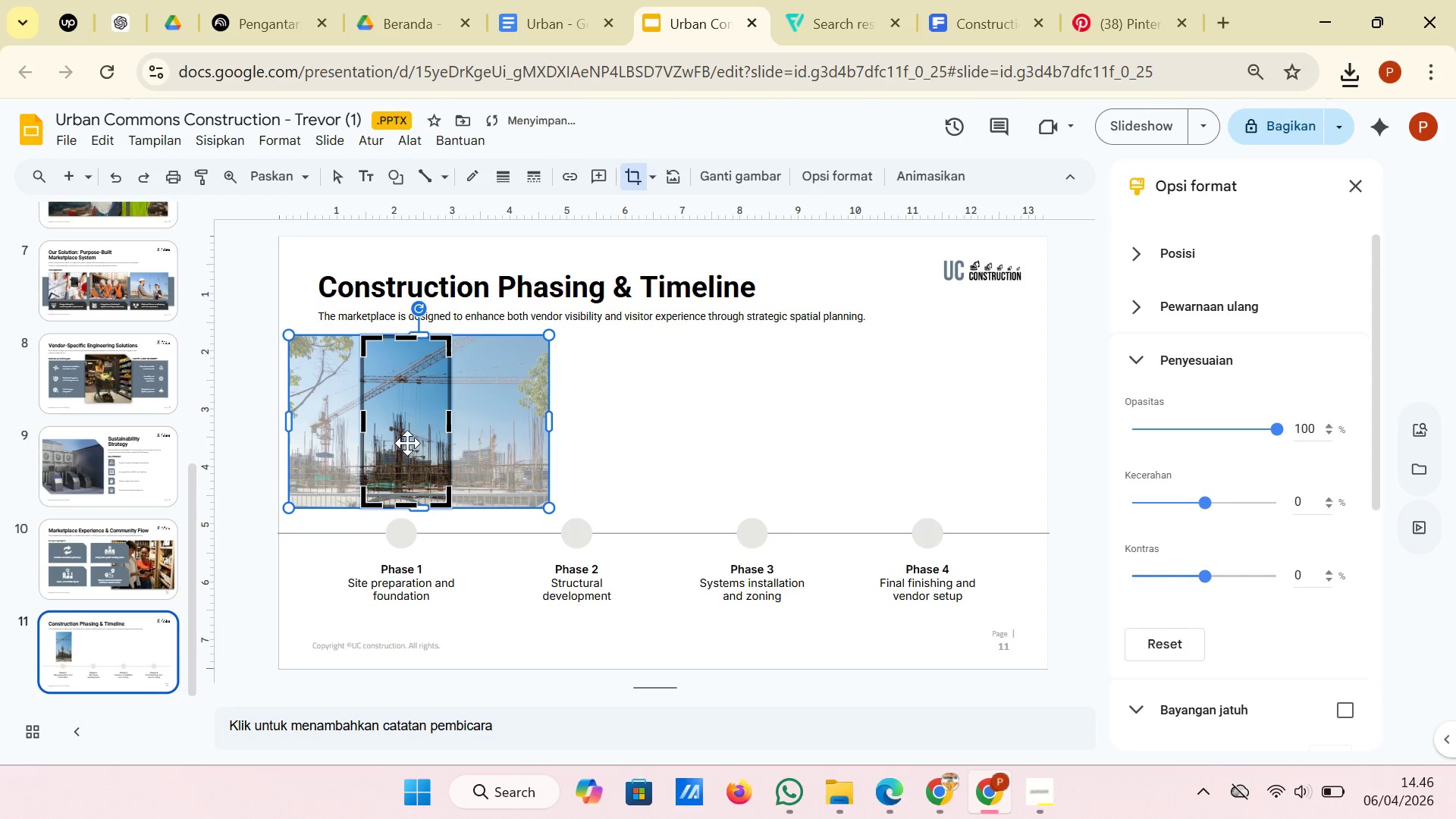 
left_click_drag(start_coordinate=[403, 443], to_coordinate=[458, 444])
 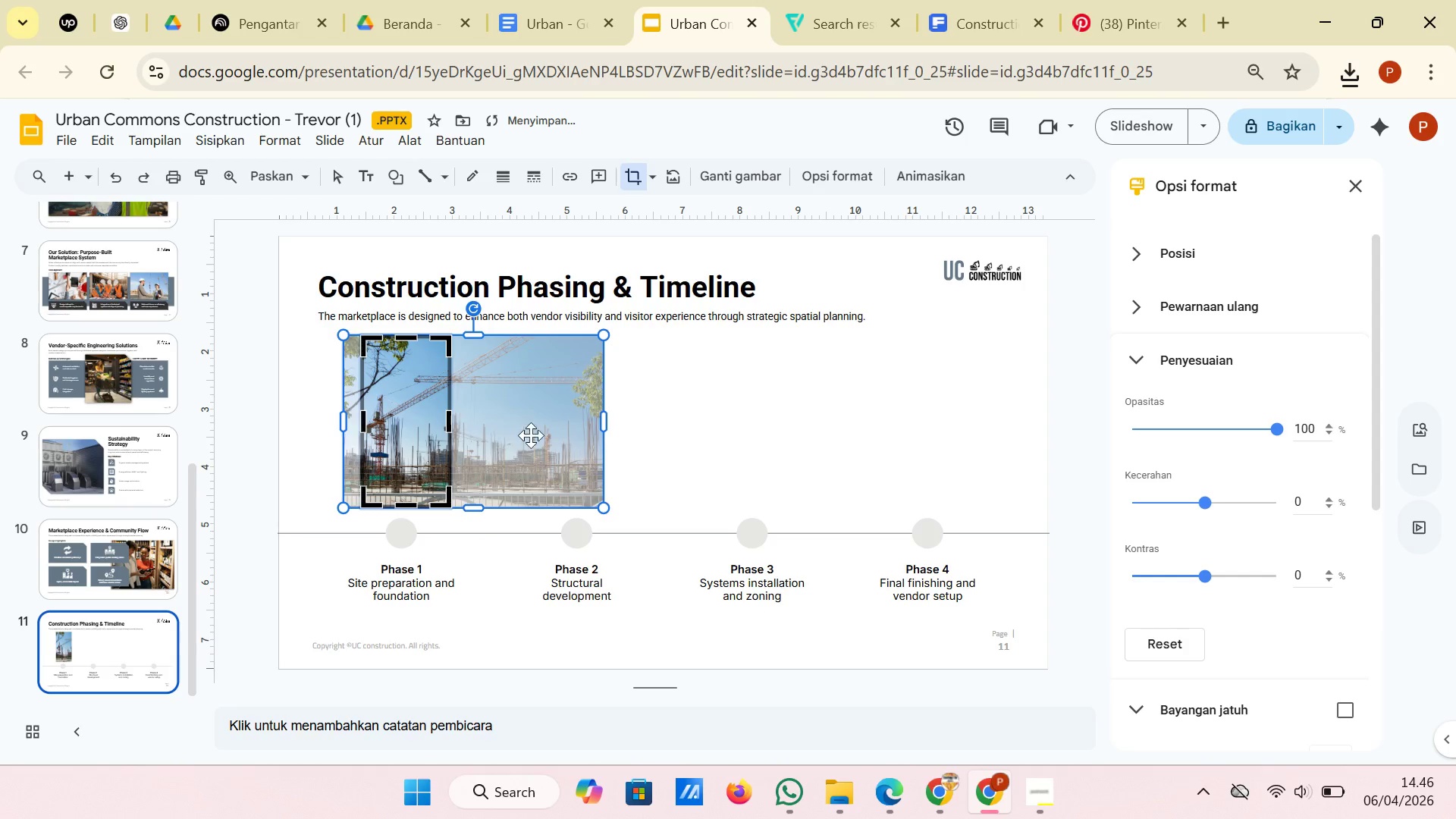 
left_click([688, 428])
 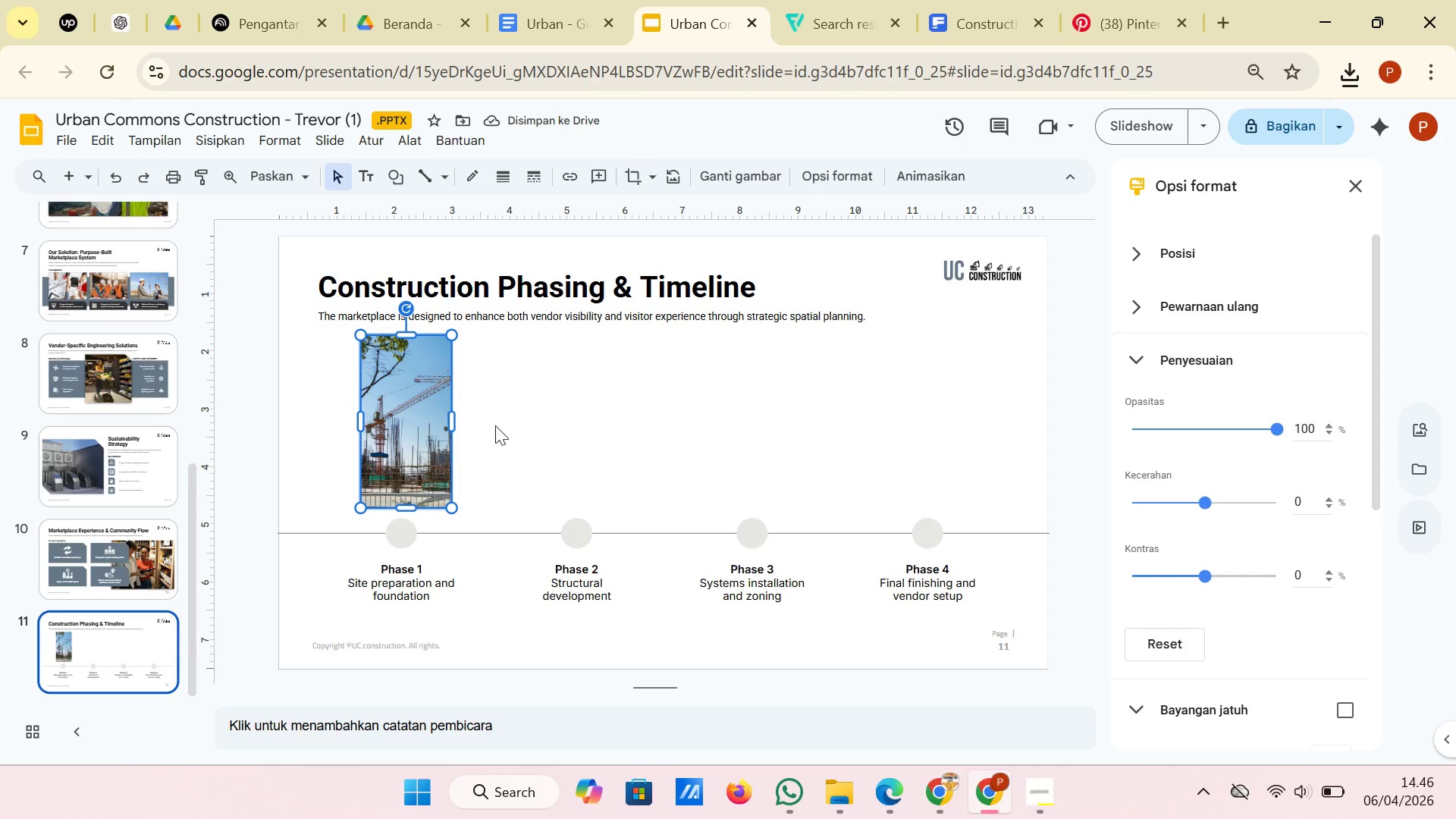 
left_click([501, 423])
 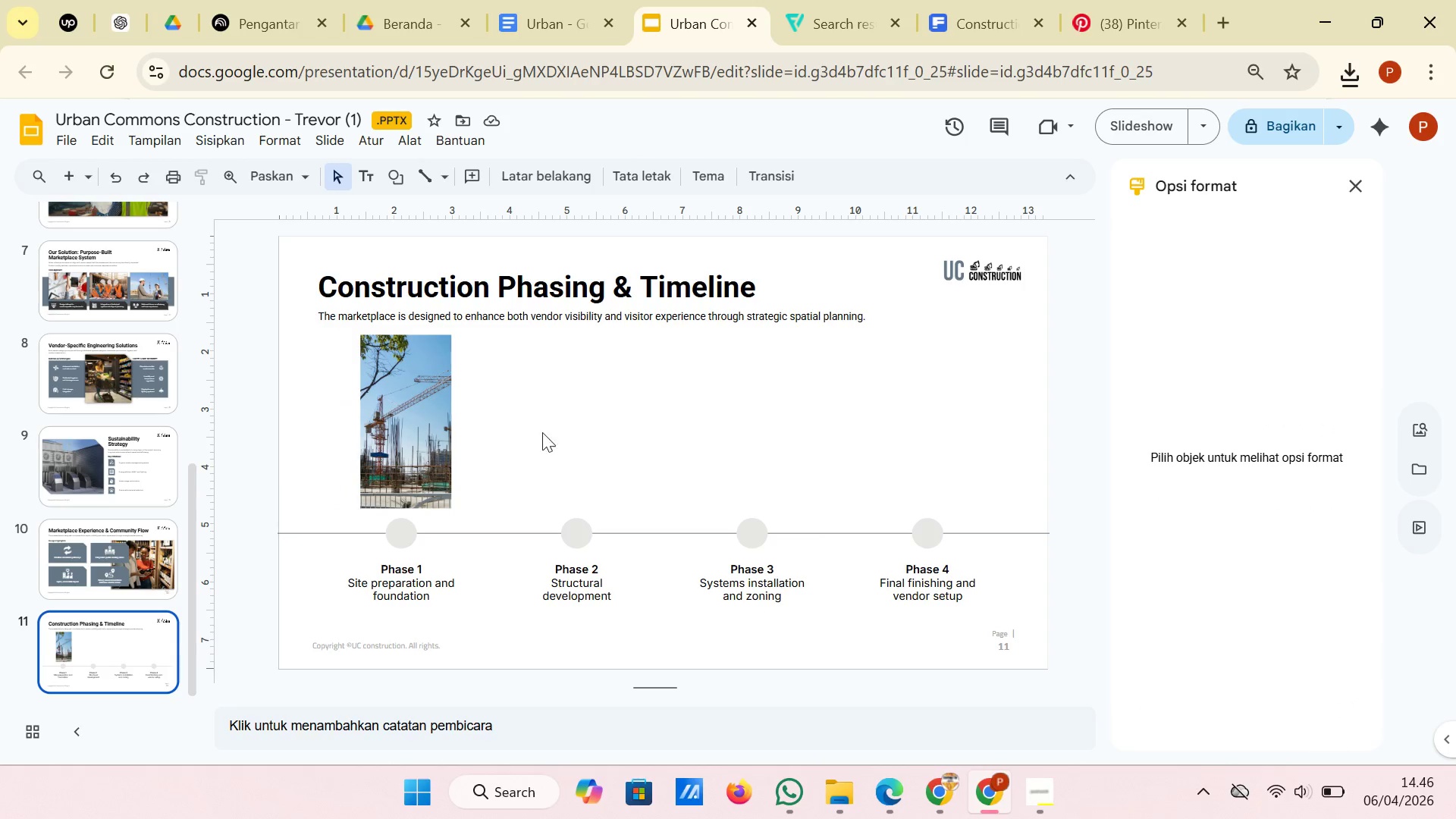 
wait(6.58)
 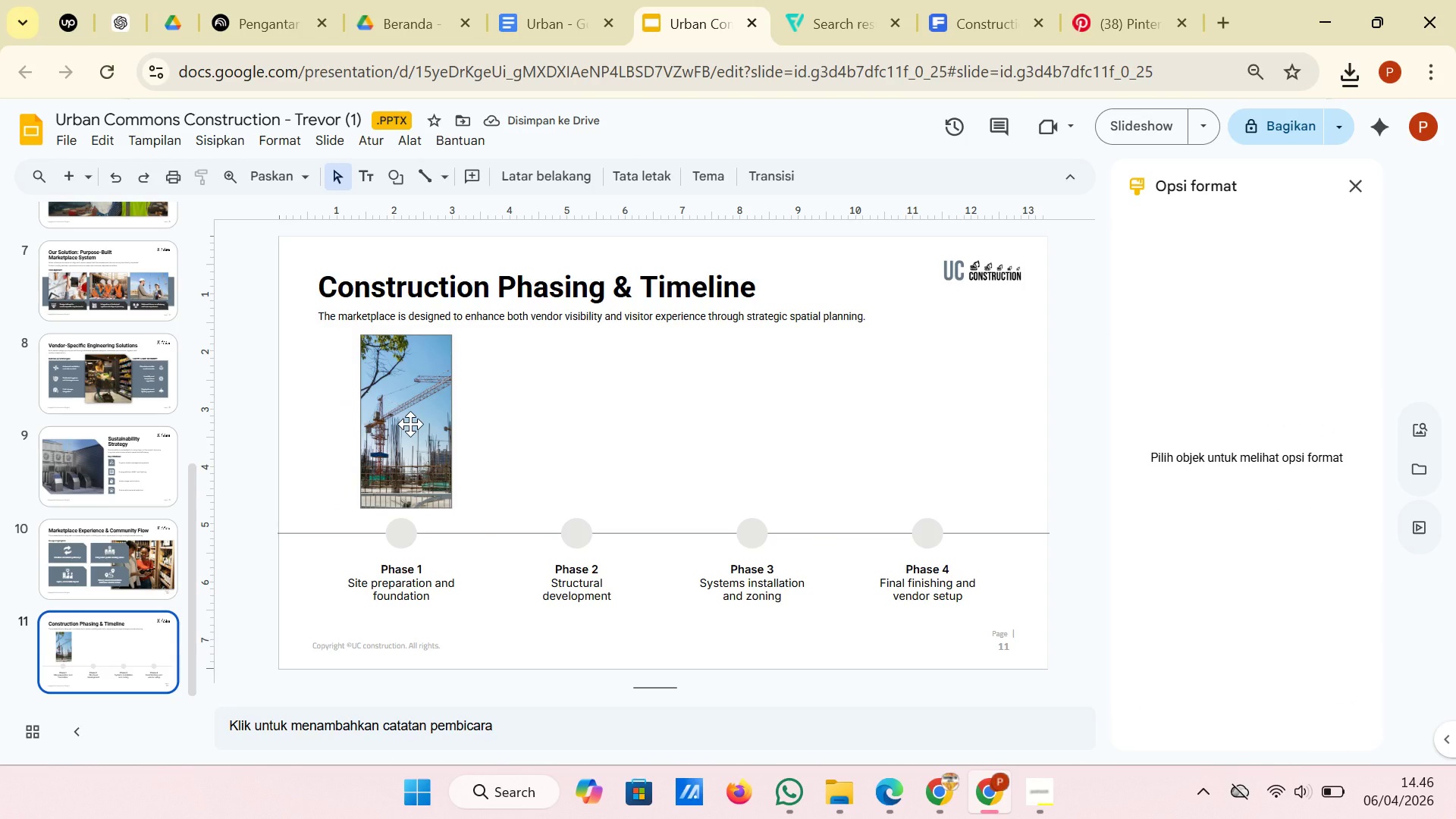 
left_click([421, 435])
 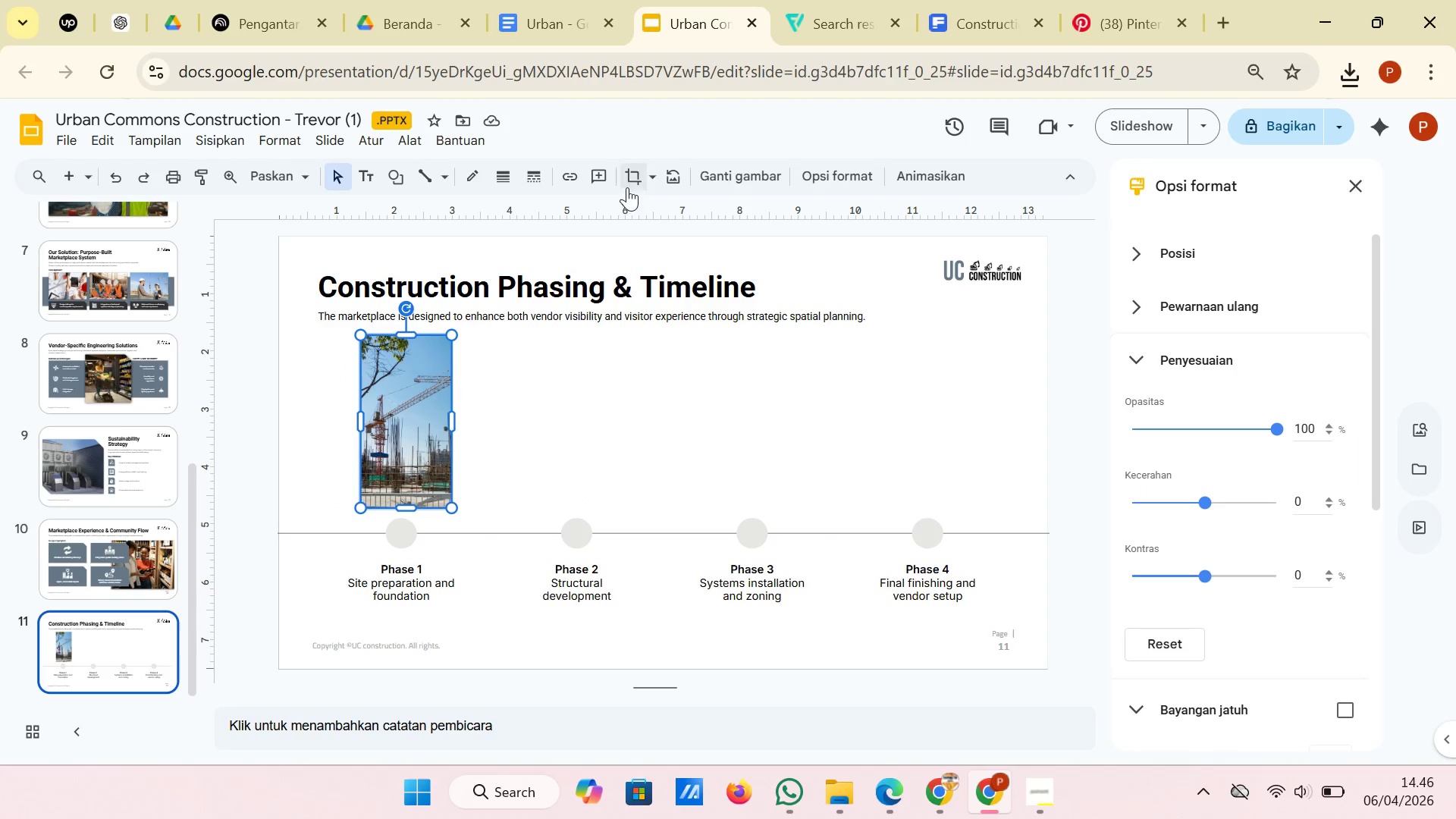 
left_click([632, 170])
 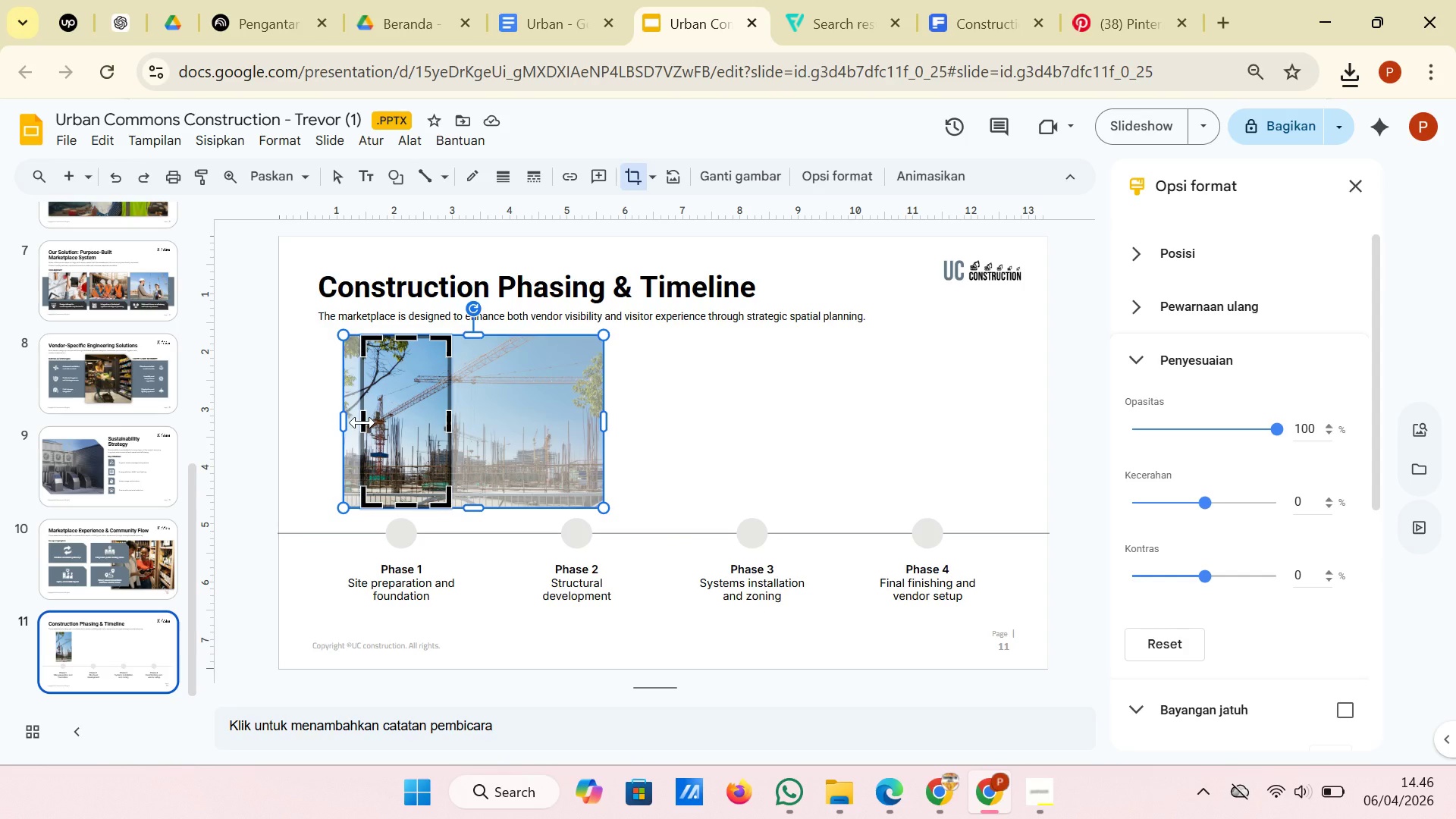 
left_click_drag(start_coordinate=[362, 422], to_coordinate=[353, 422])
 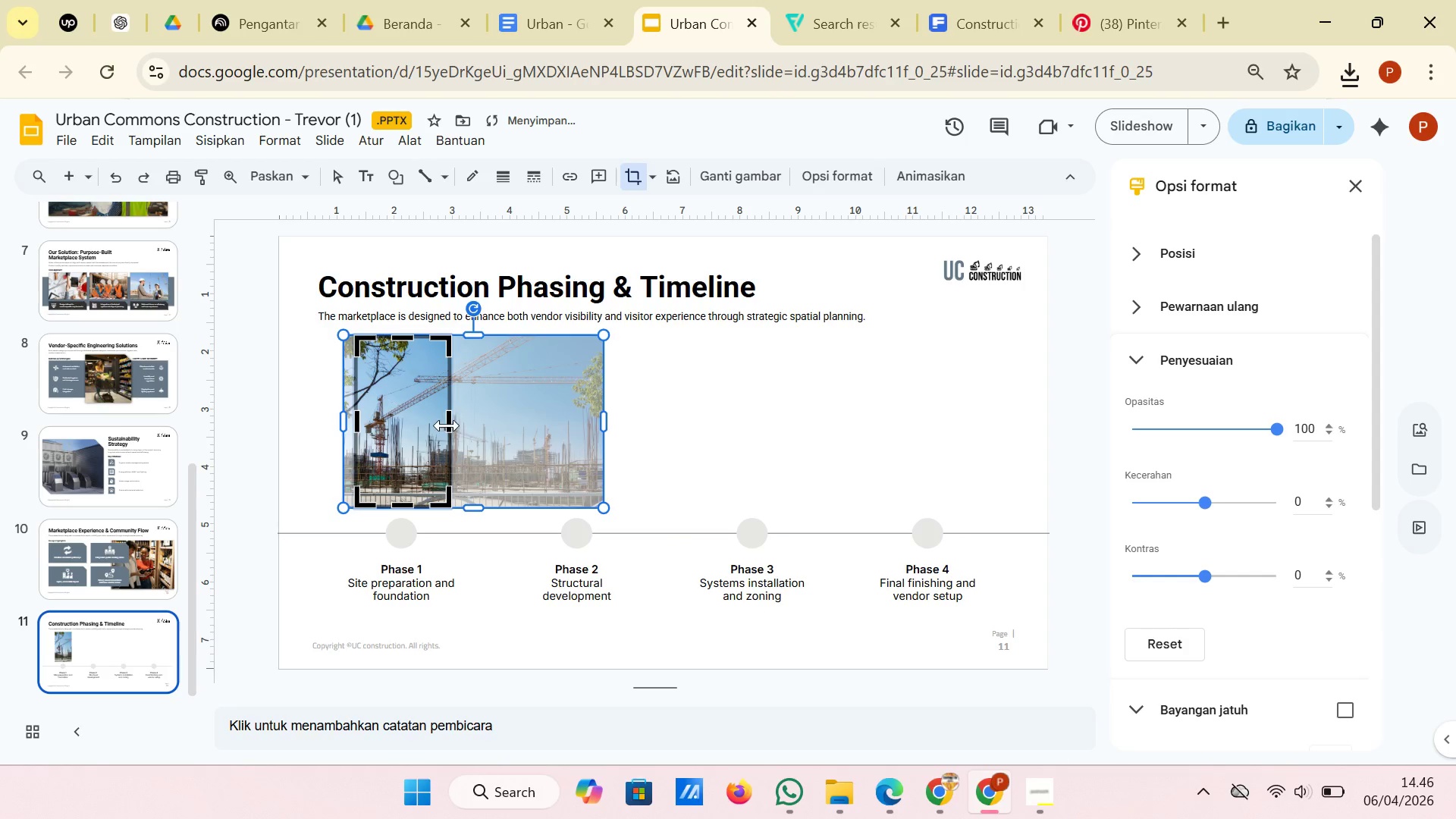 
left_click_drag(start_coordinate=[446, 425], to_coordinate=[462, 425])
 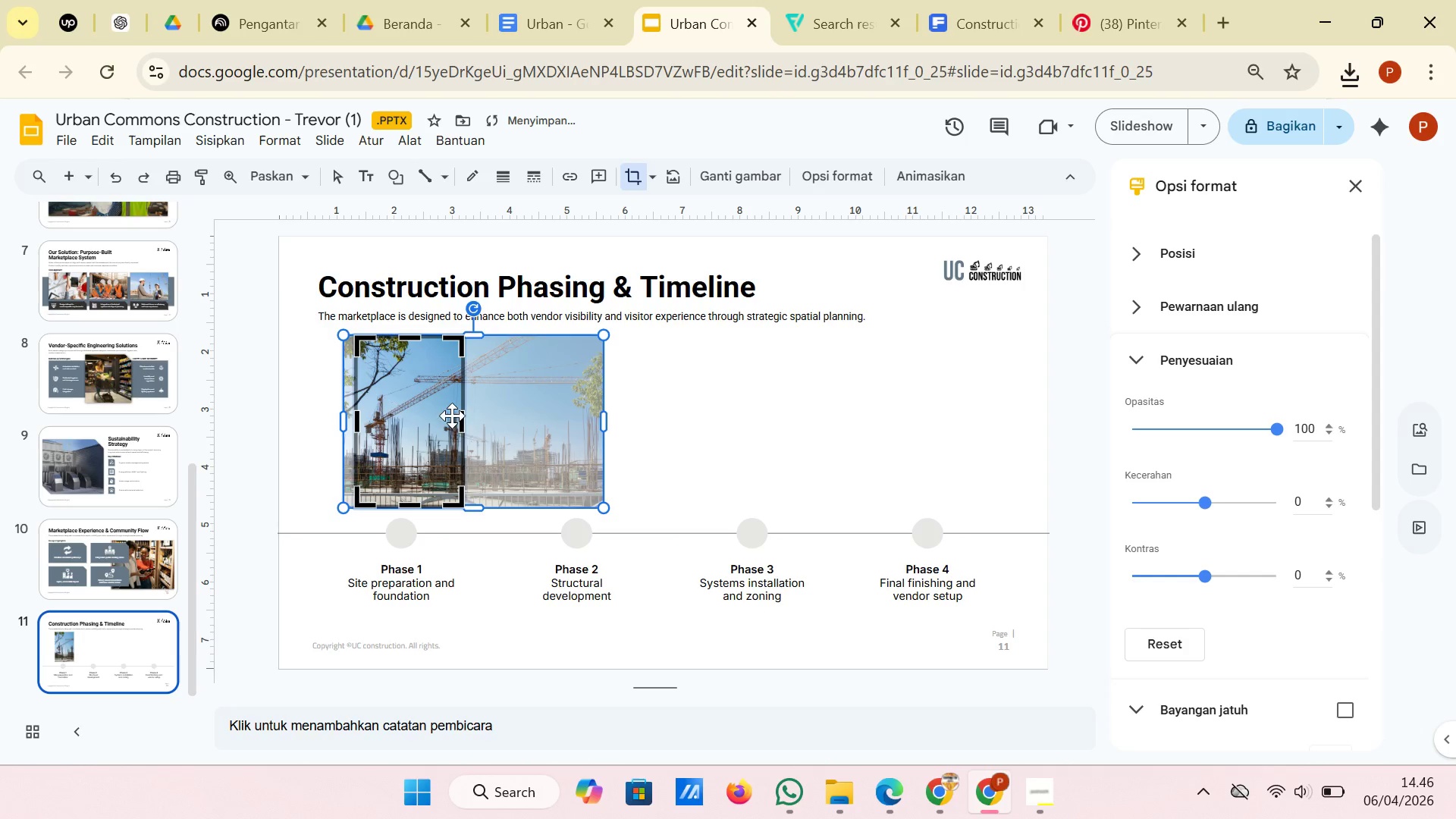 
left_click_drag(start_coordinate=[463, 416], to_coordinate=[472, 416])
 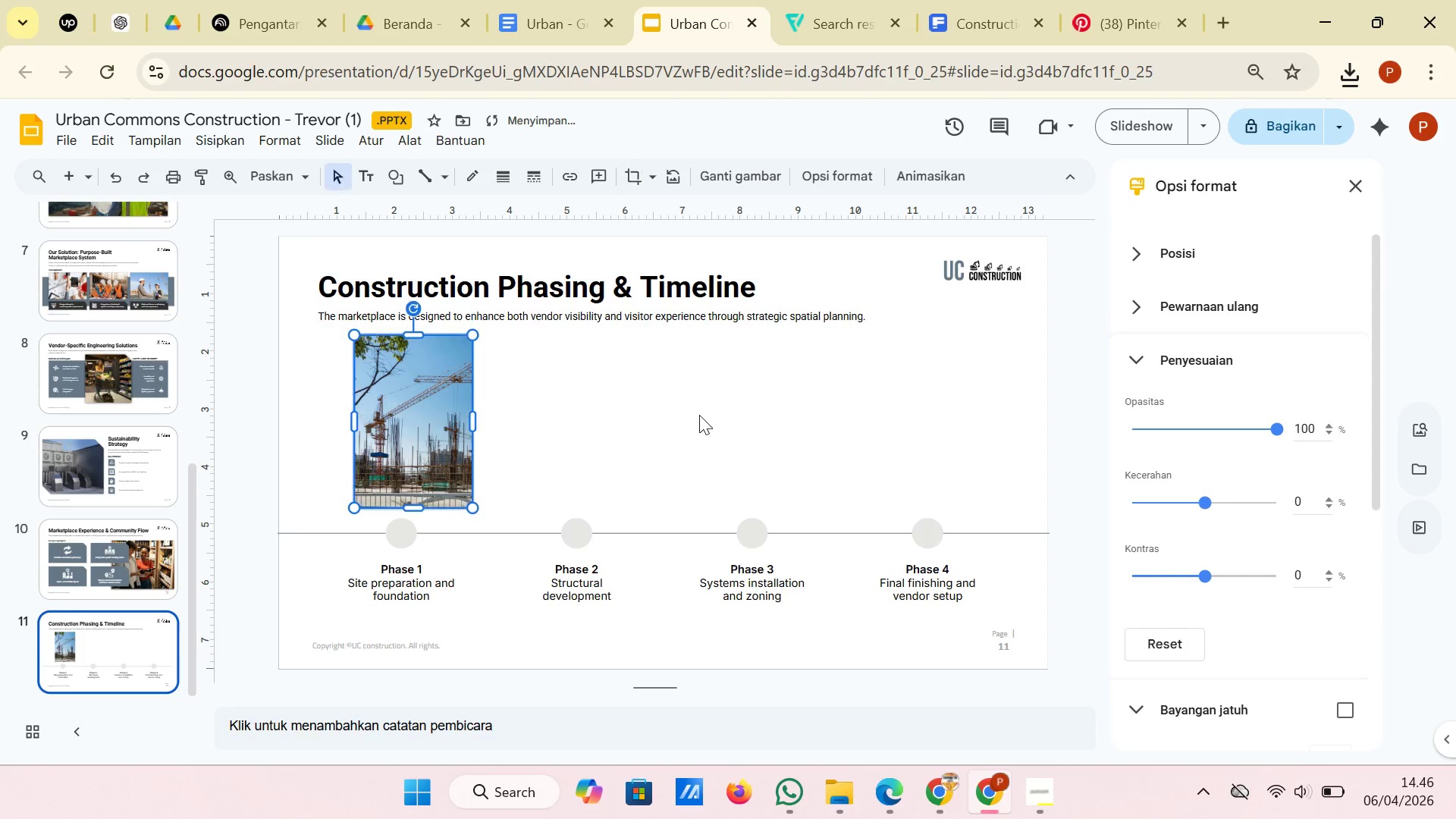 
left_click([699, 415])
 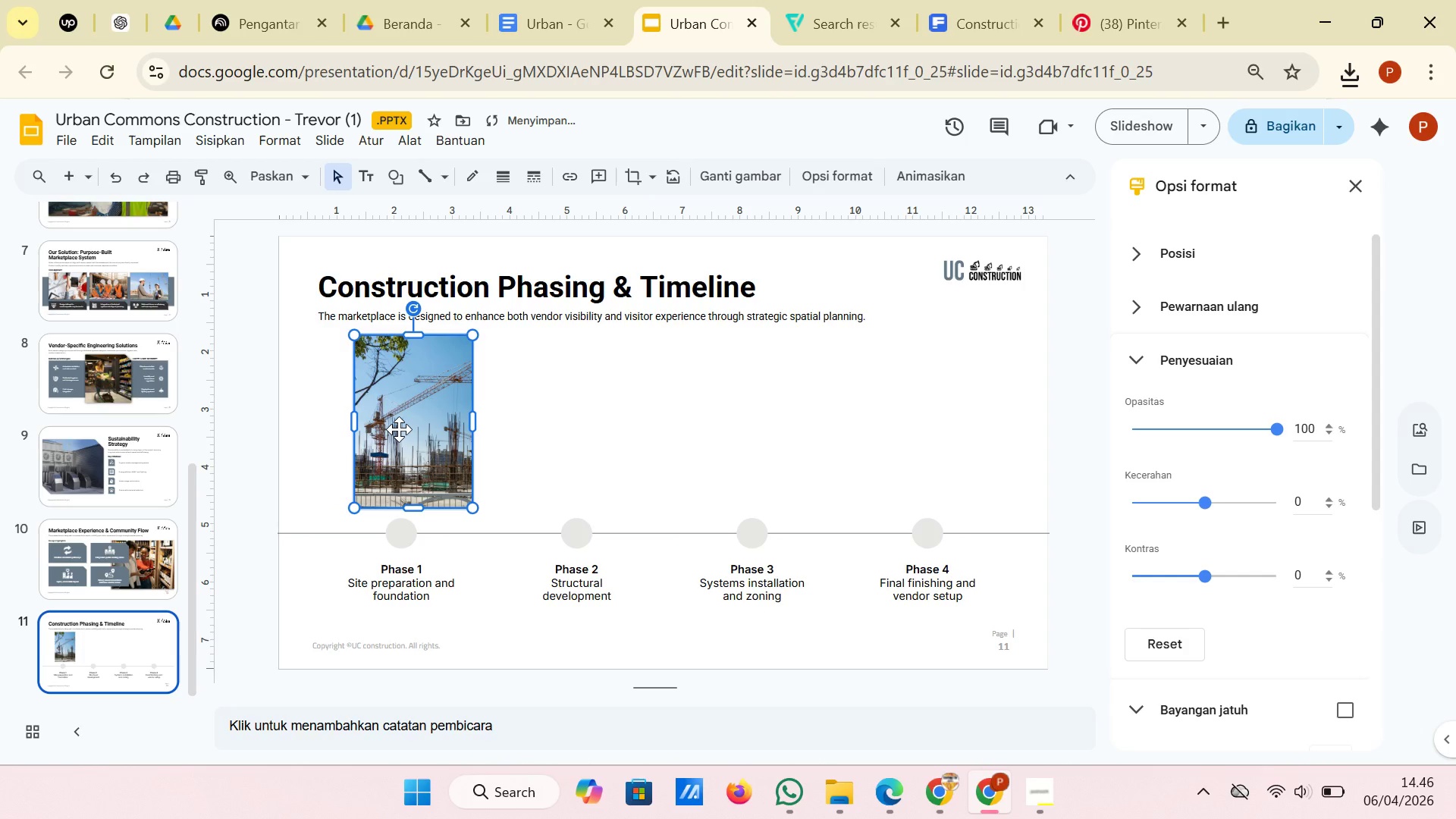 
left_click_drag(start_coordinate=[399, 429], to_coordinate=[388, 429])
 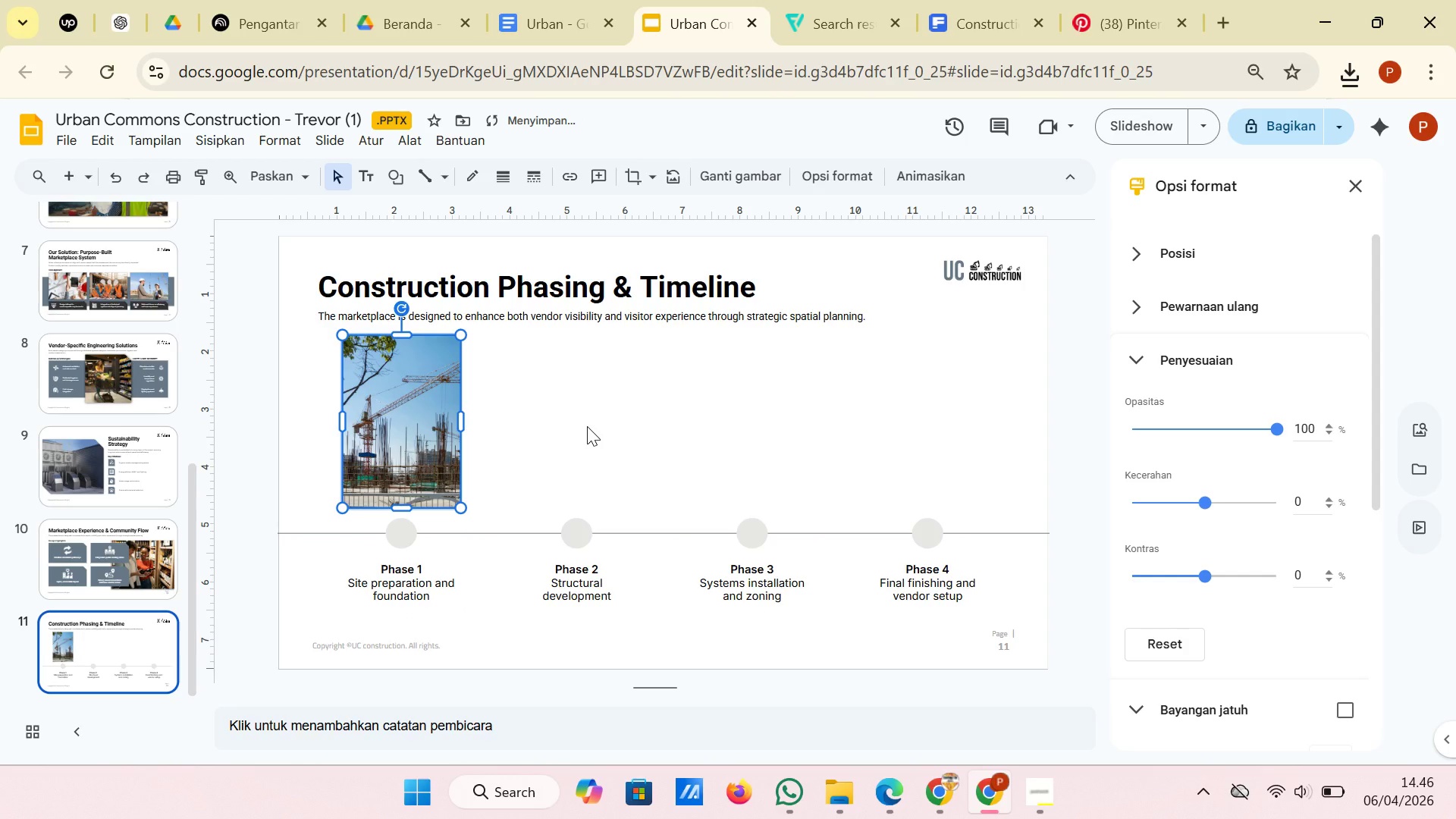 
left_click([587, 426])
 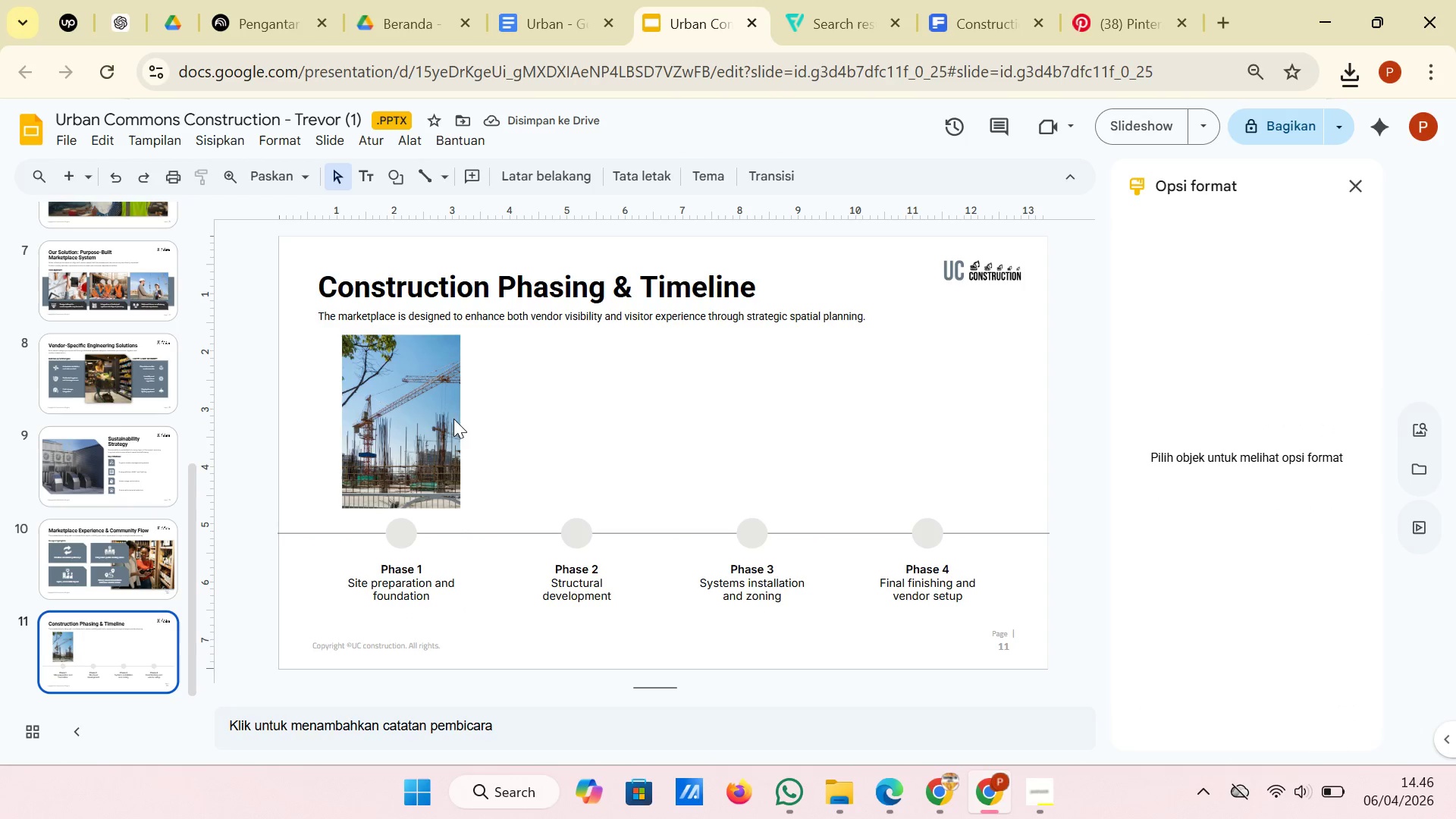 
left_click([391, 419])
 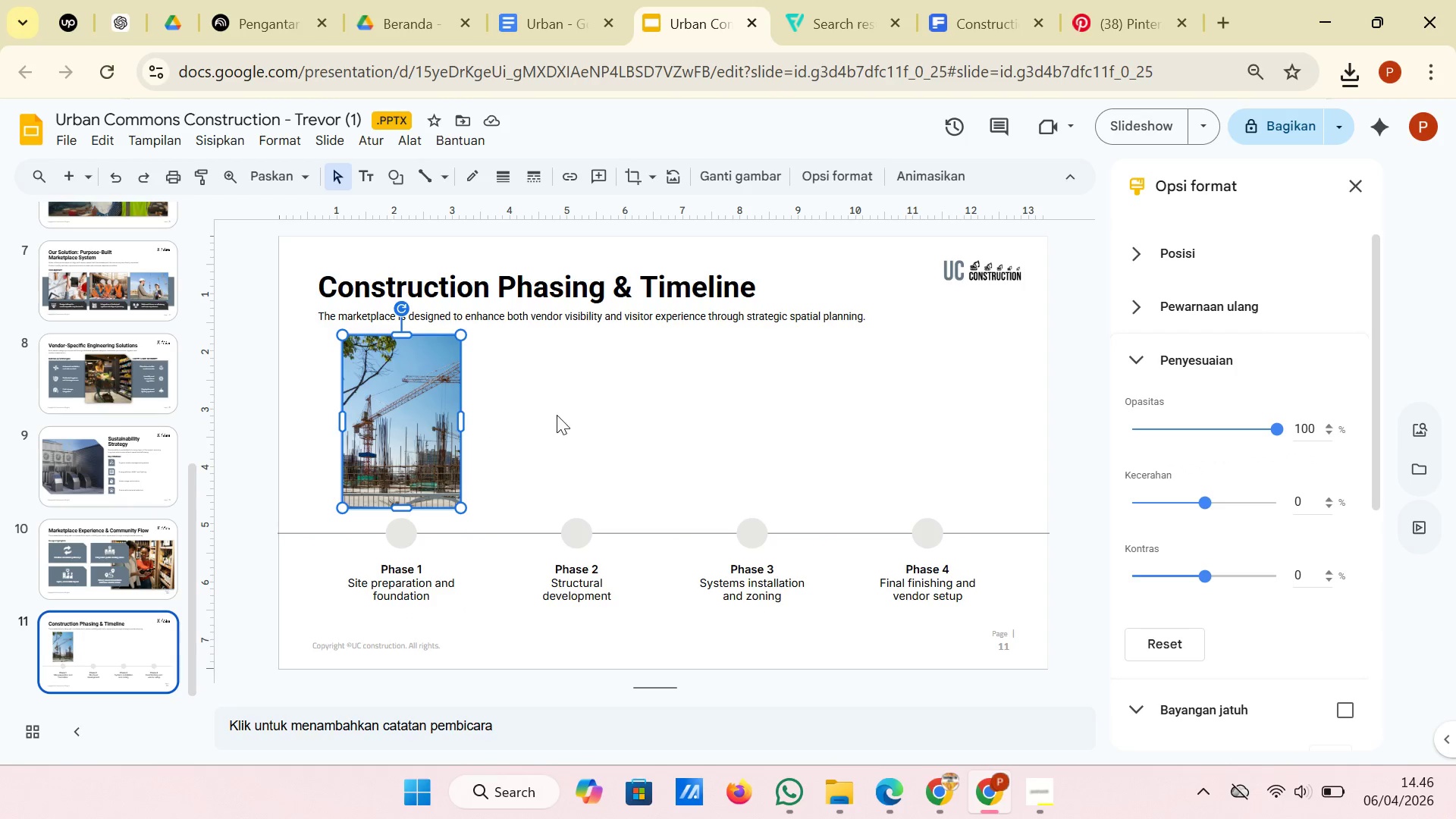 
left_click([573, 413])
 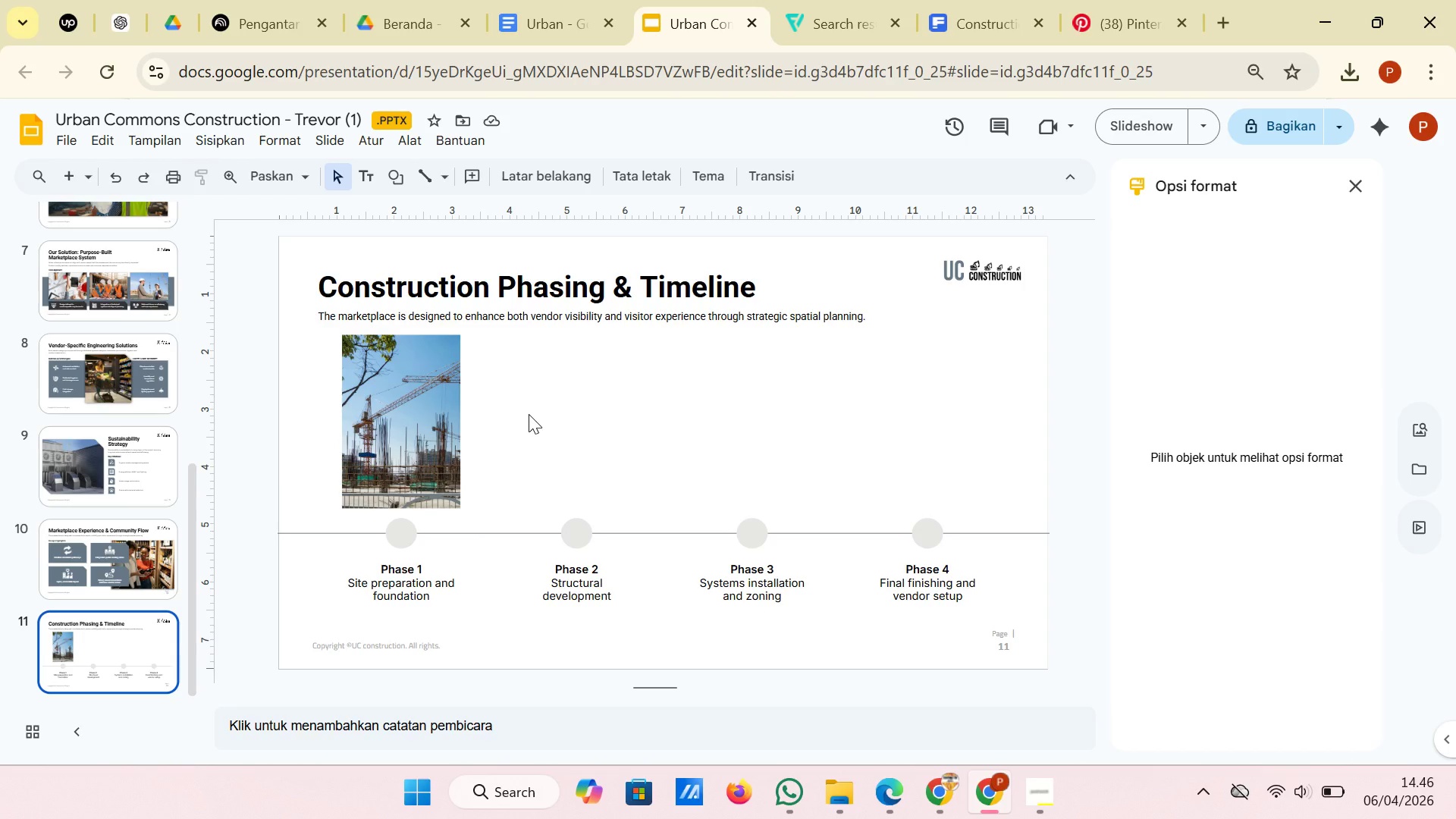 
wait(14.88)
 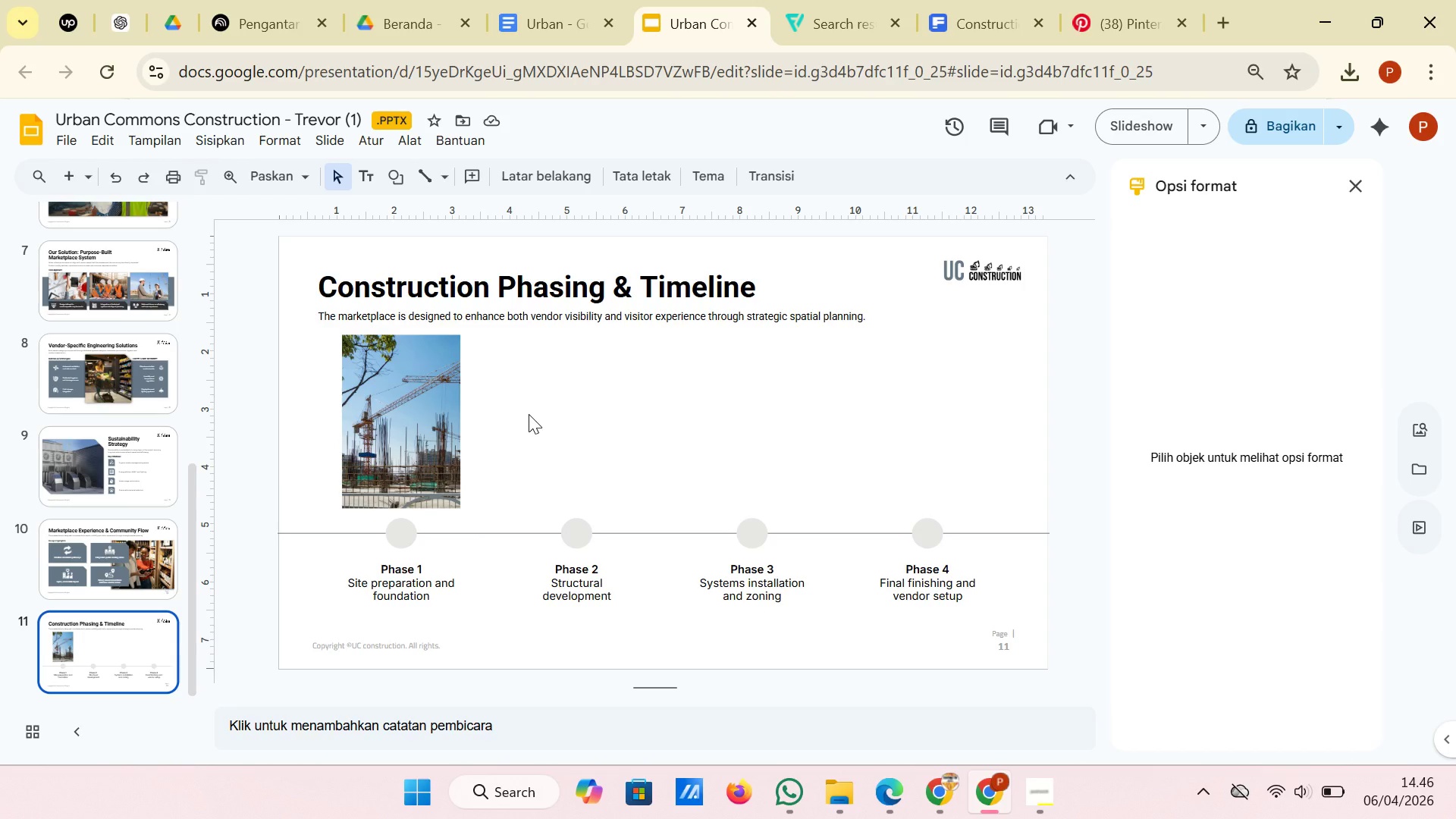 
left_click([415, 391])
 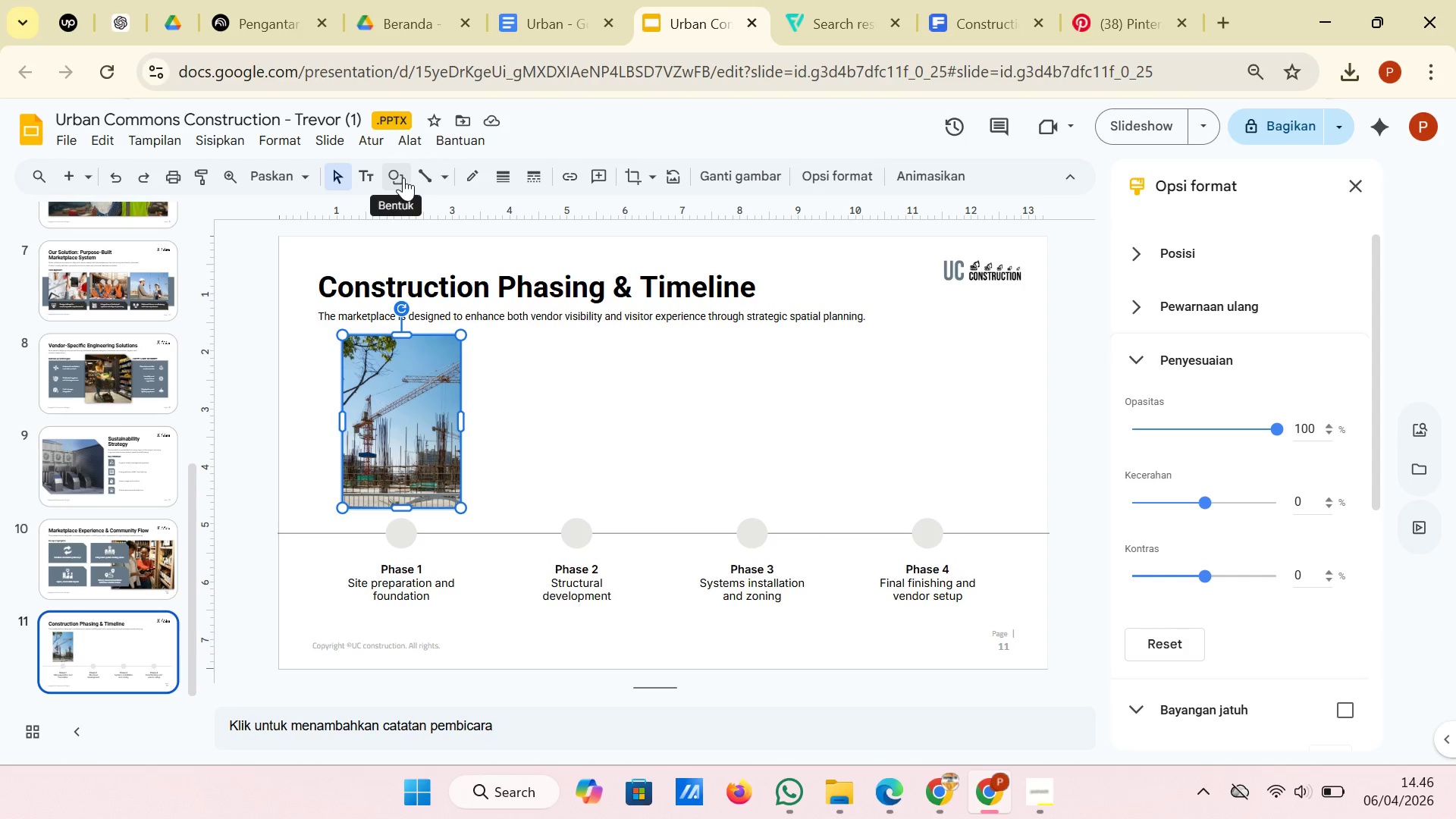 
left_click([403, 177])
 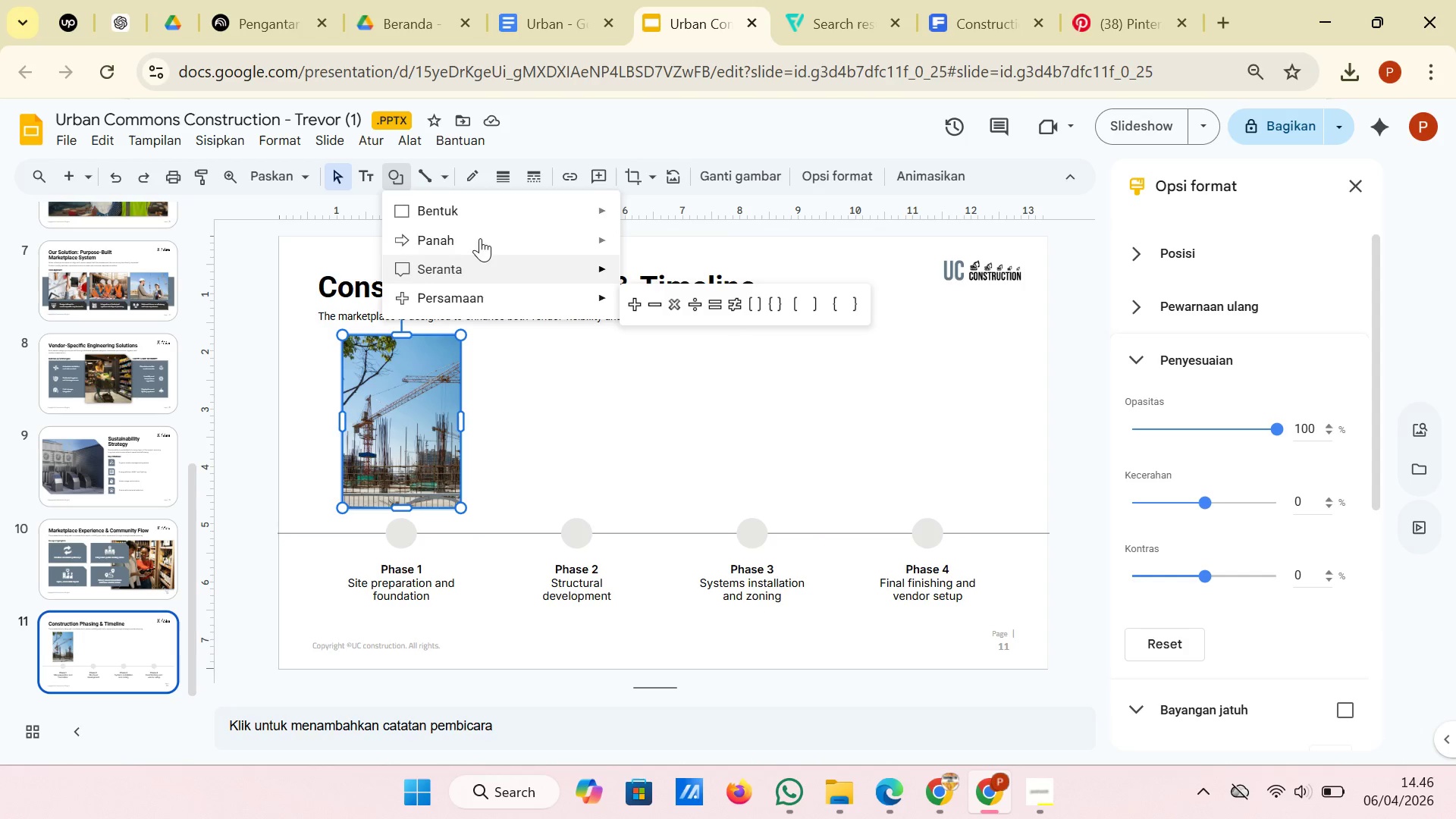 
wait(5.77)
 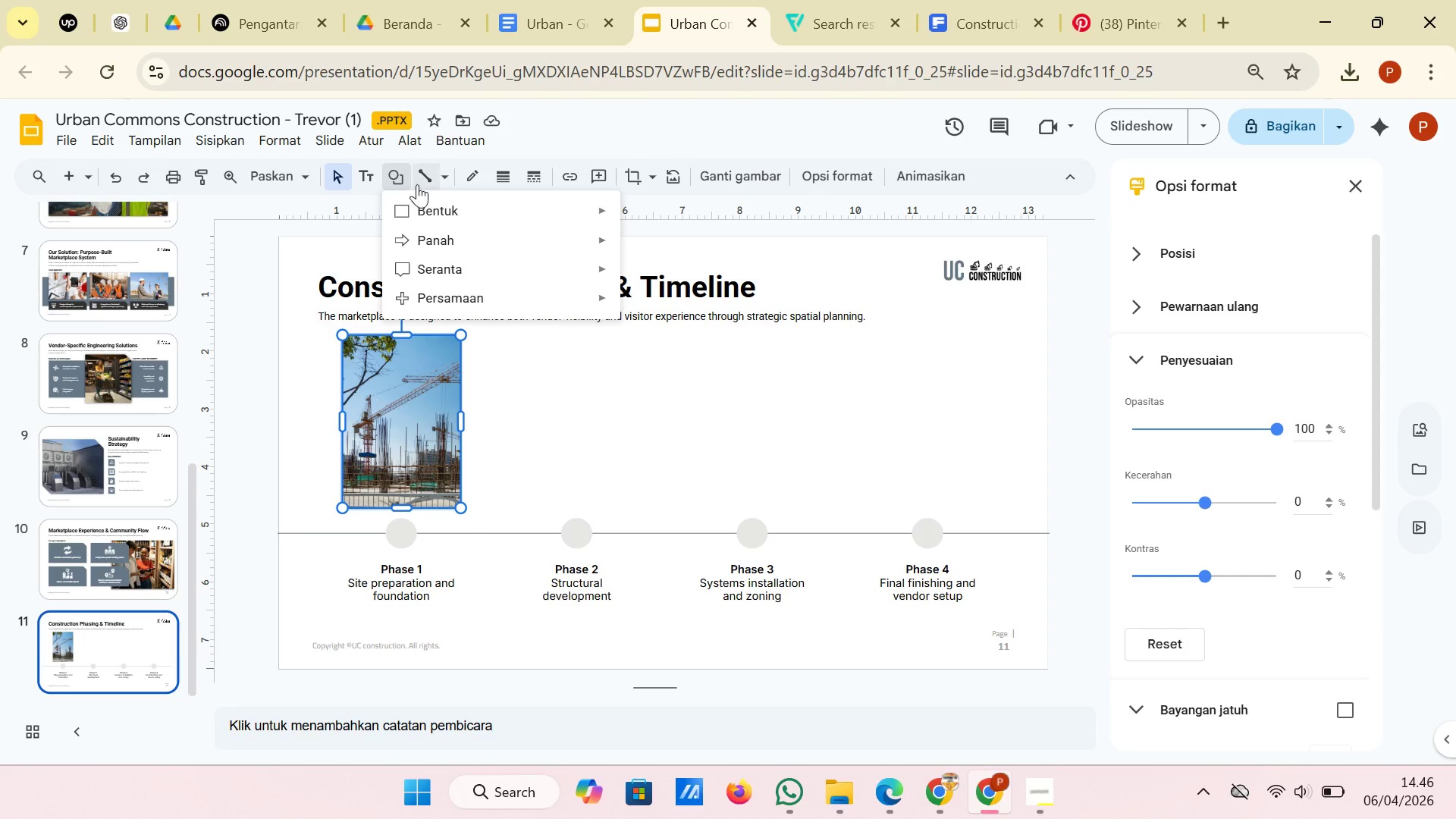 
left_click([530, 410])
 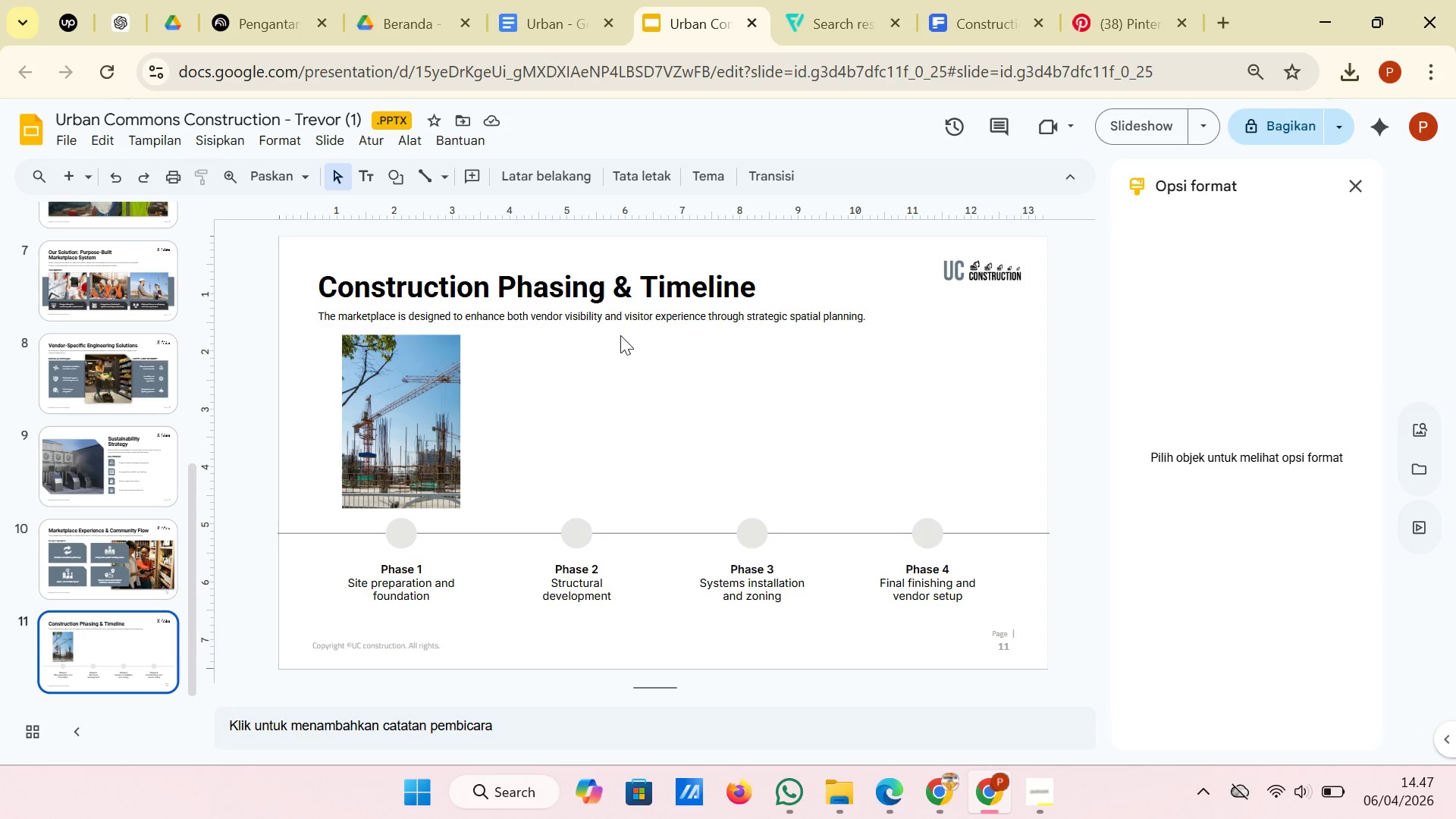 
wait(21.17)
 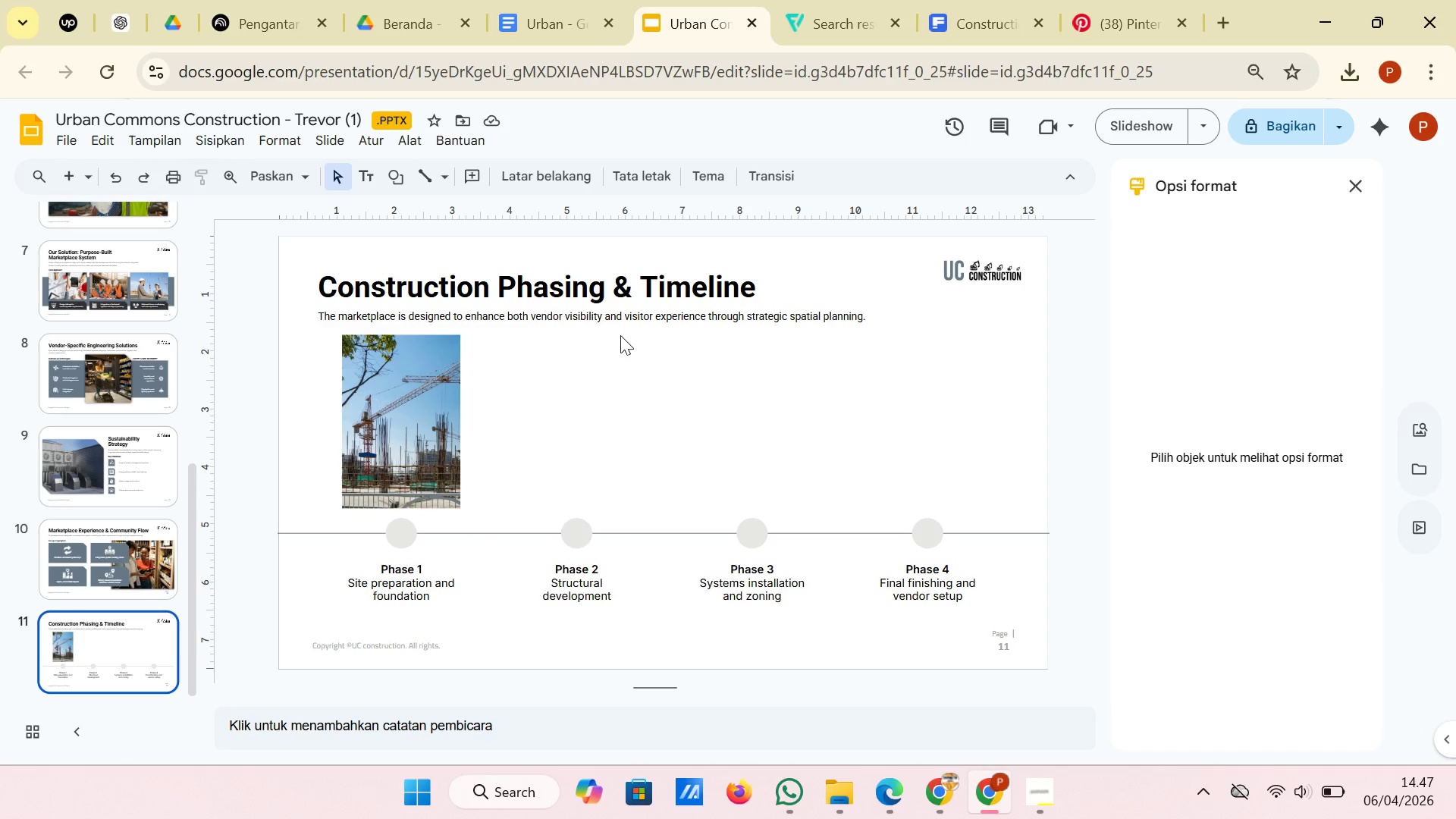 
left_click([168, 632])
 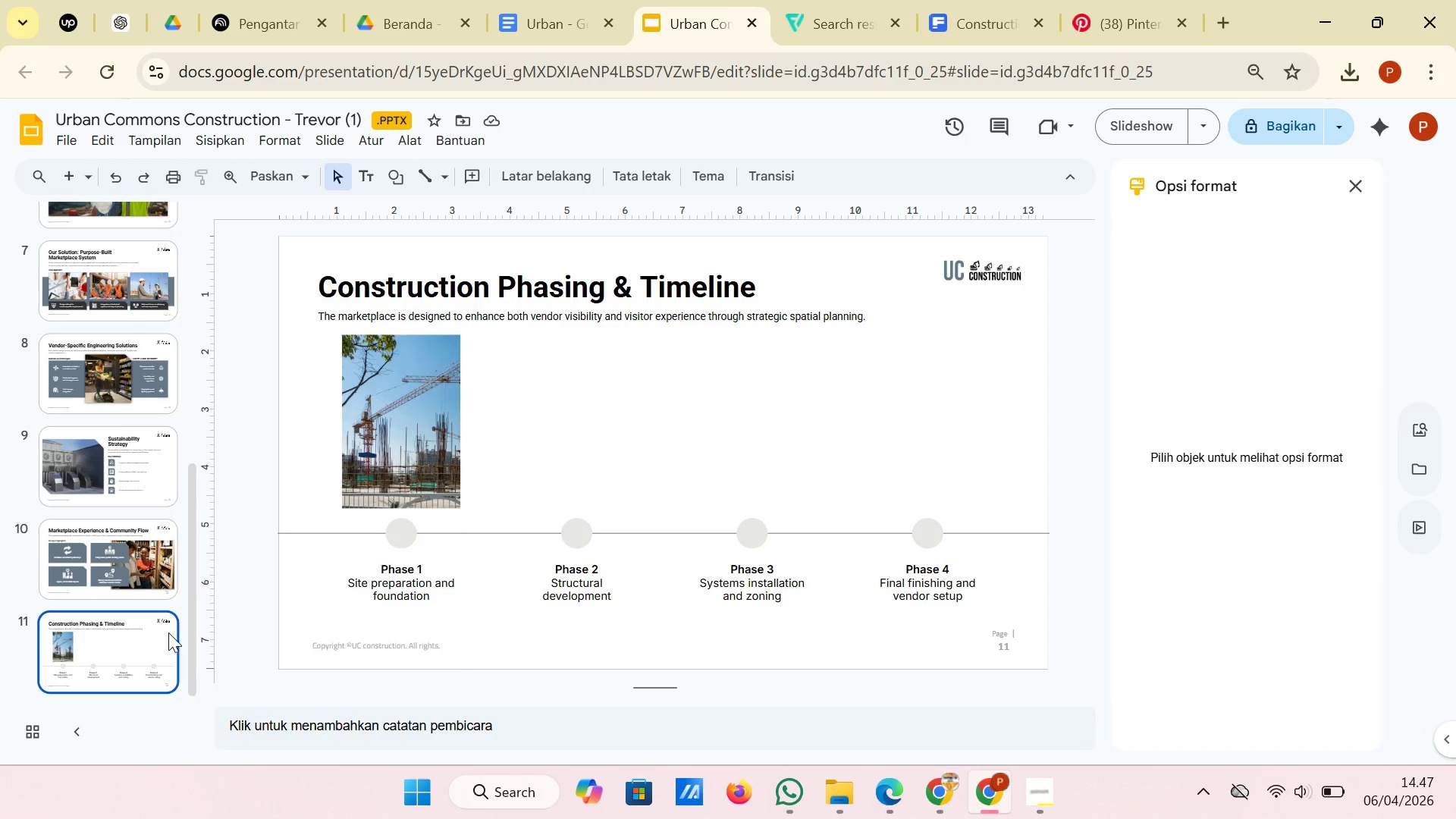 
right_click([168, 632])
 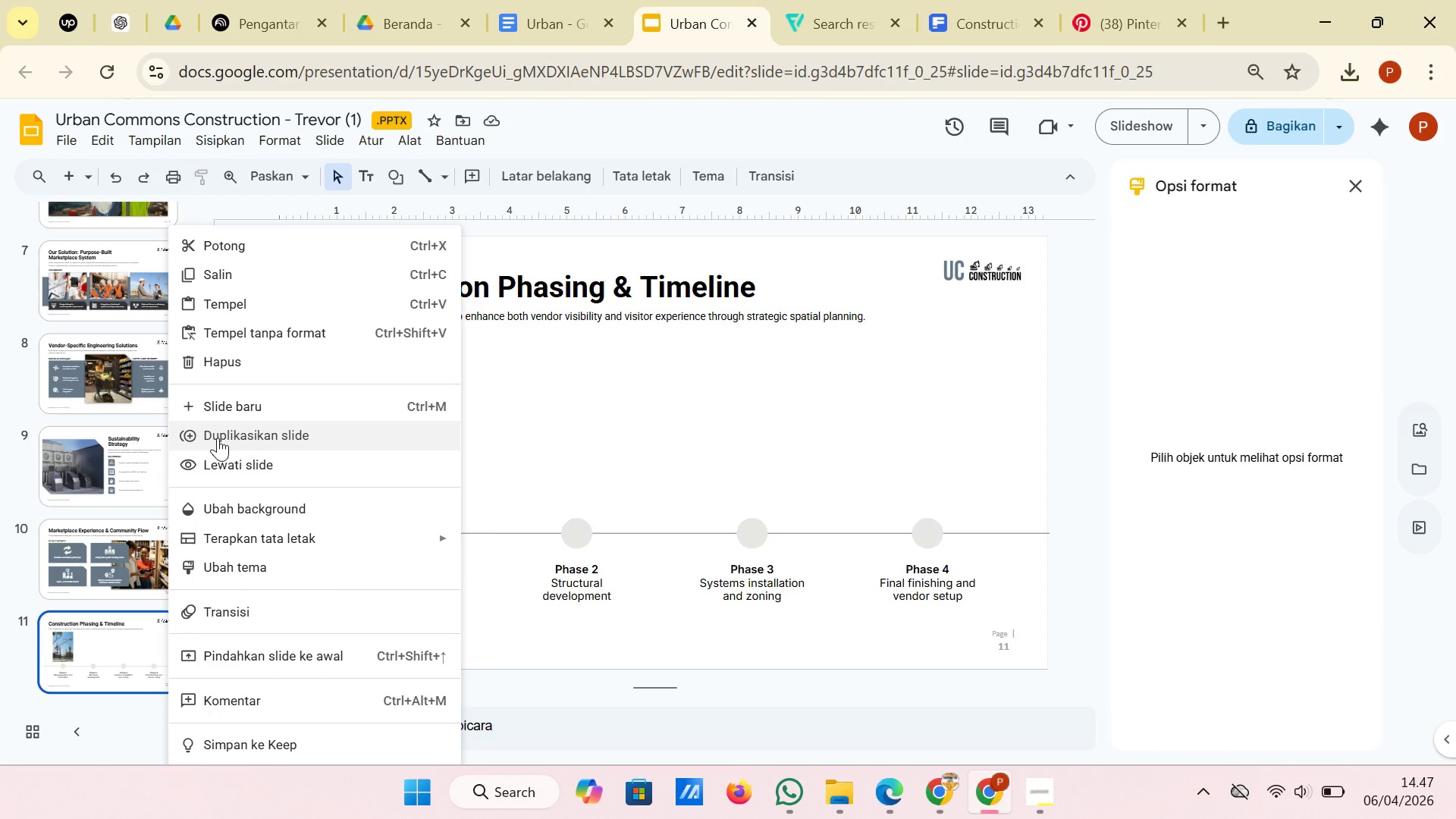 
left_click([218, 436])
 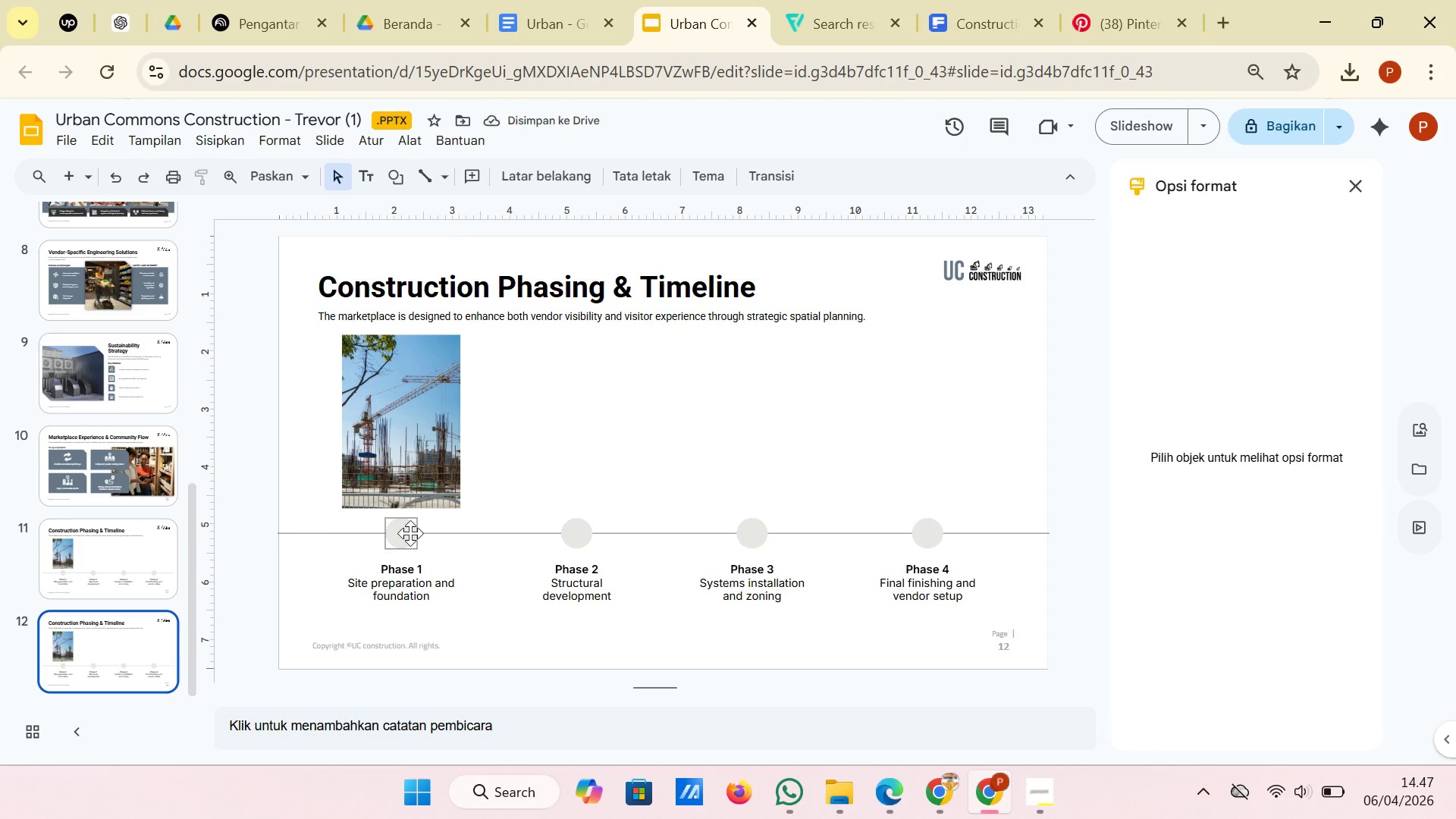 
left_click([410, 463])
 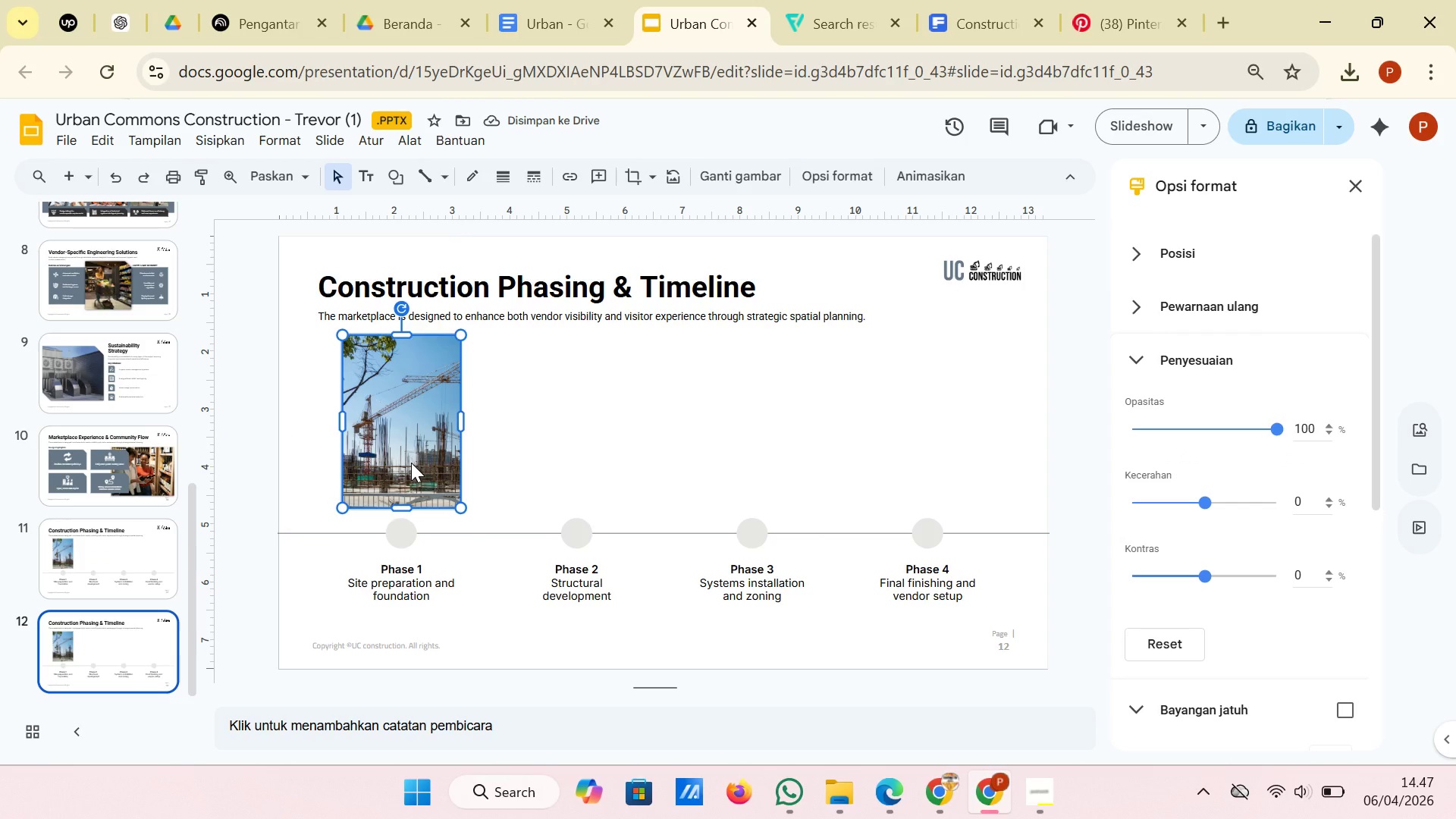 
key(Backspace)
 